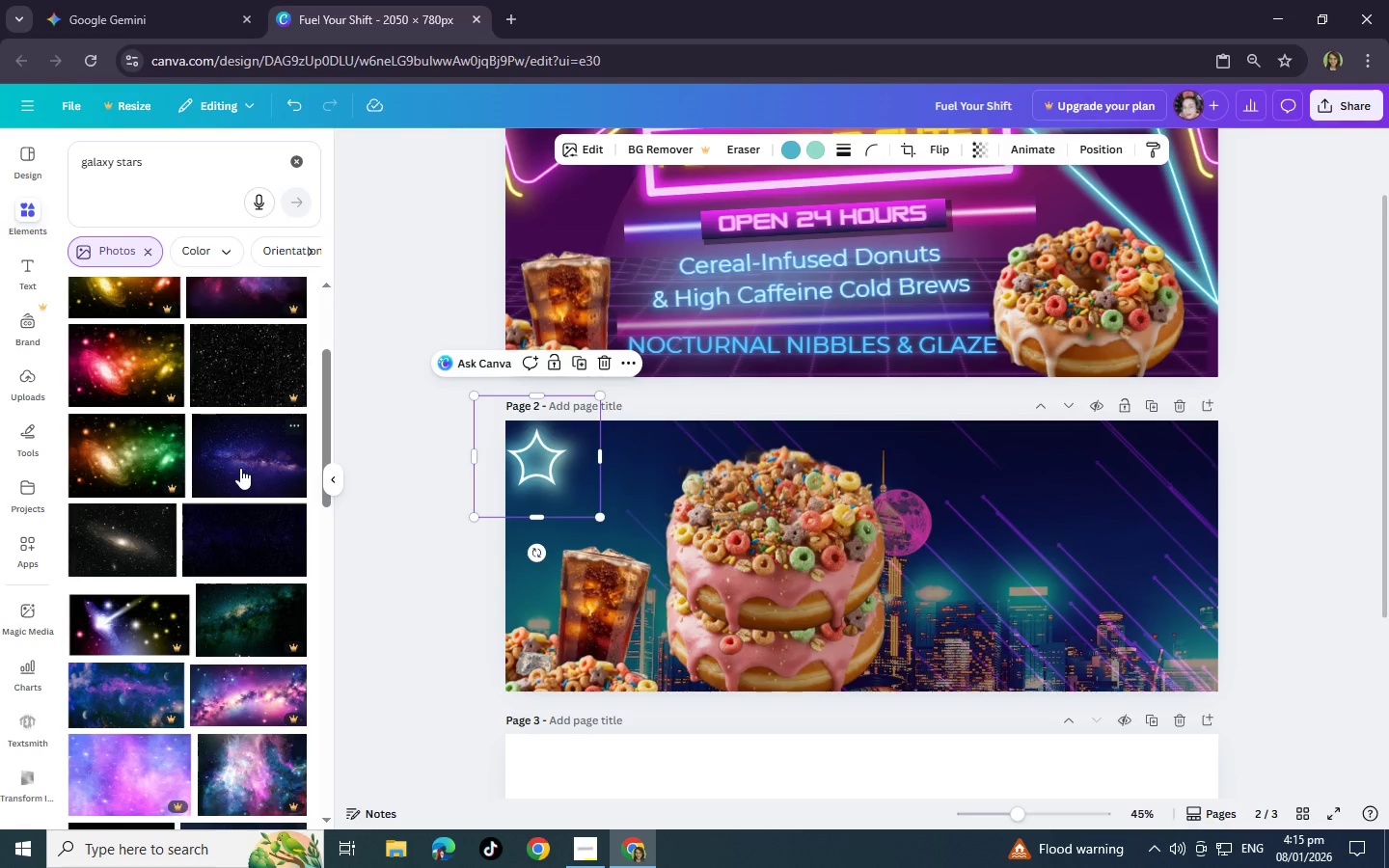 
left_click([240, 468])
 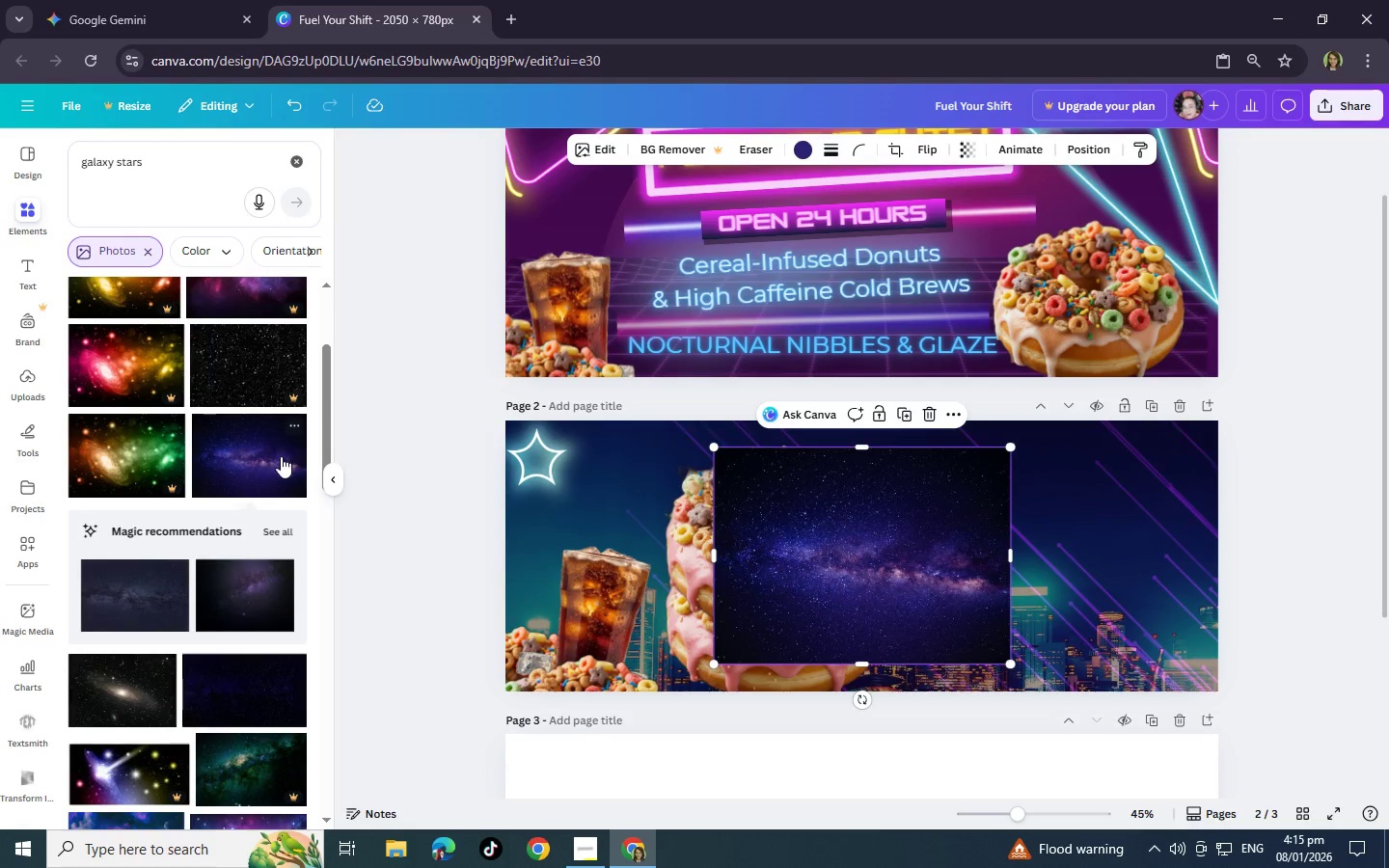 
left_click_drag(start_coordinate=[916, 564], to_coordinate=[742, 566])
 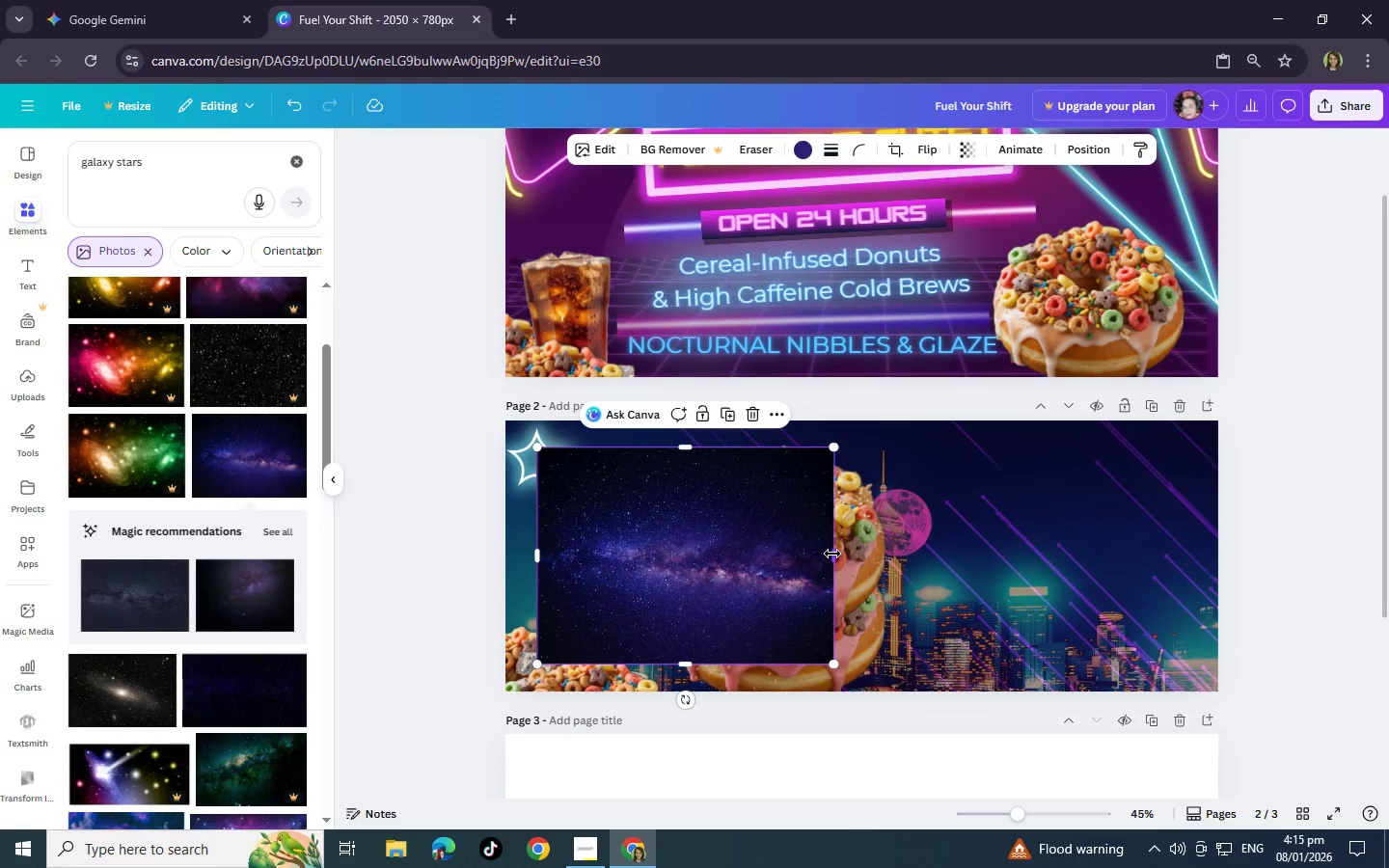 
left_click_drag(start_coordinate=[832, 554], to_coordinate=[1185, 569])
 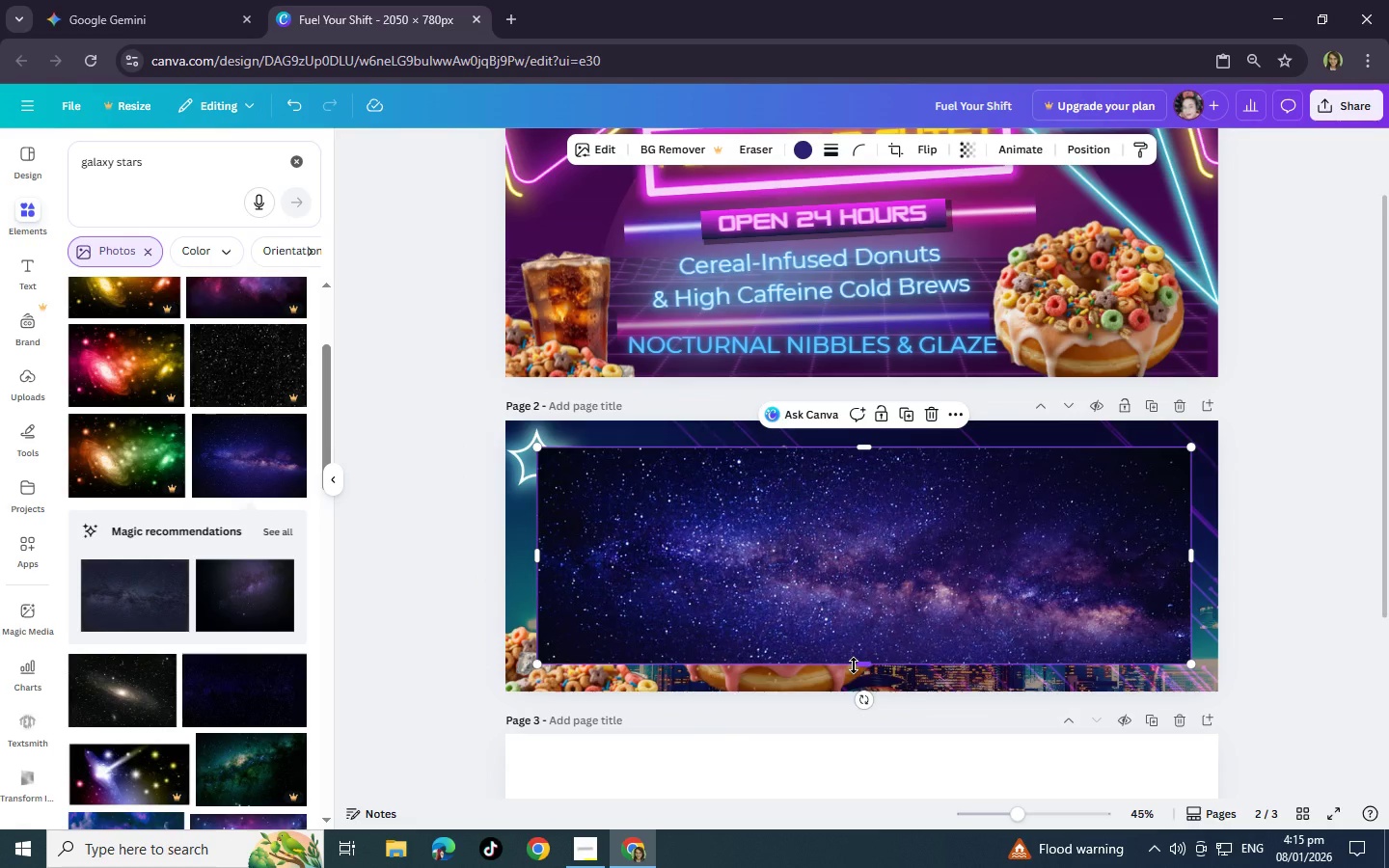 
left_click_drag(start_coordinate=[854, 665], to_coordinate=[854, 697])
 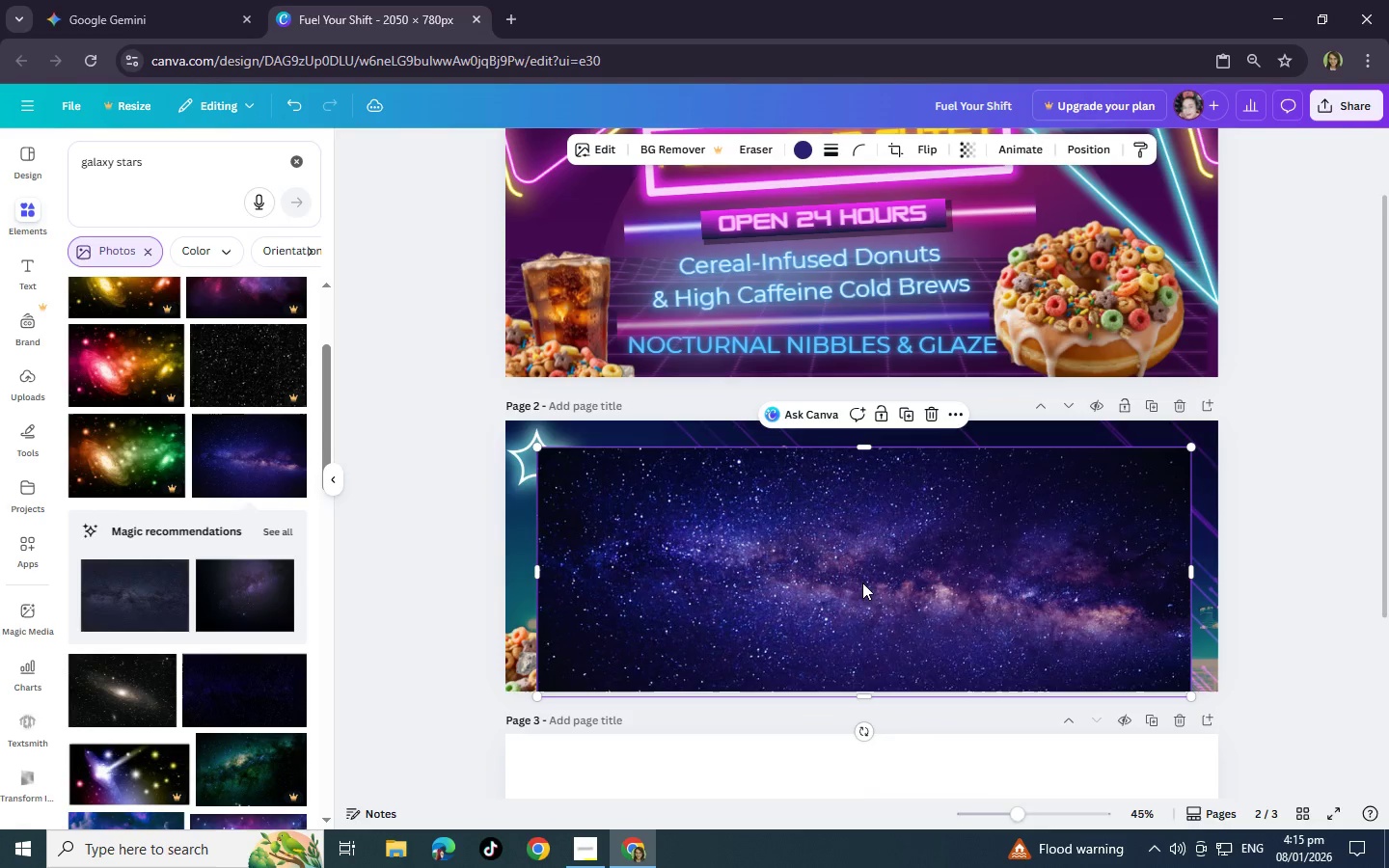 
right_click([862, 583])
 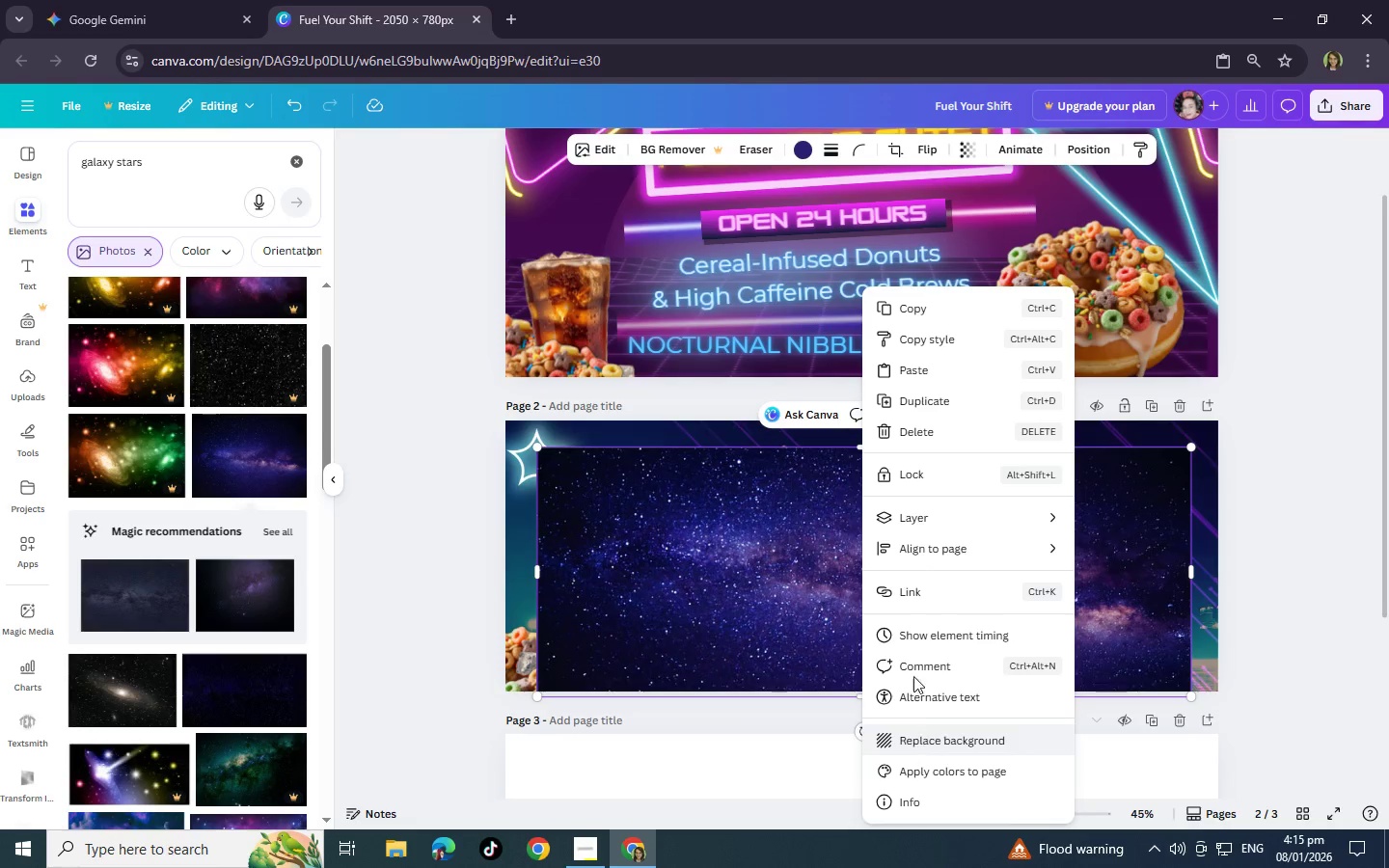 
left_click([793, 527])
 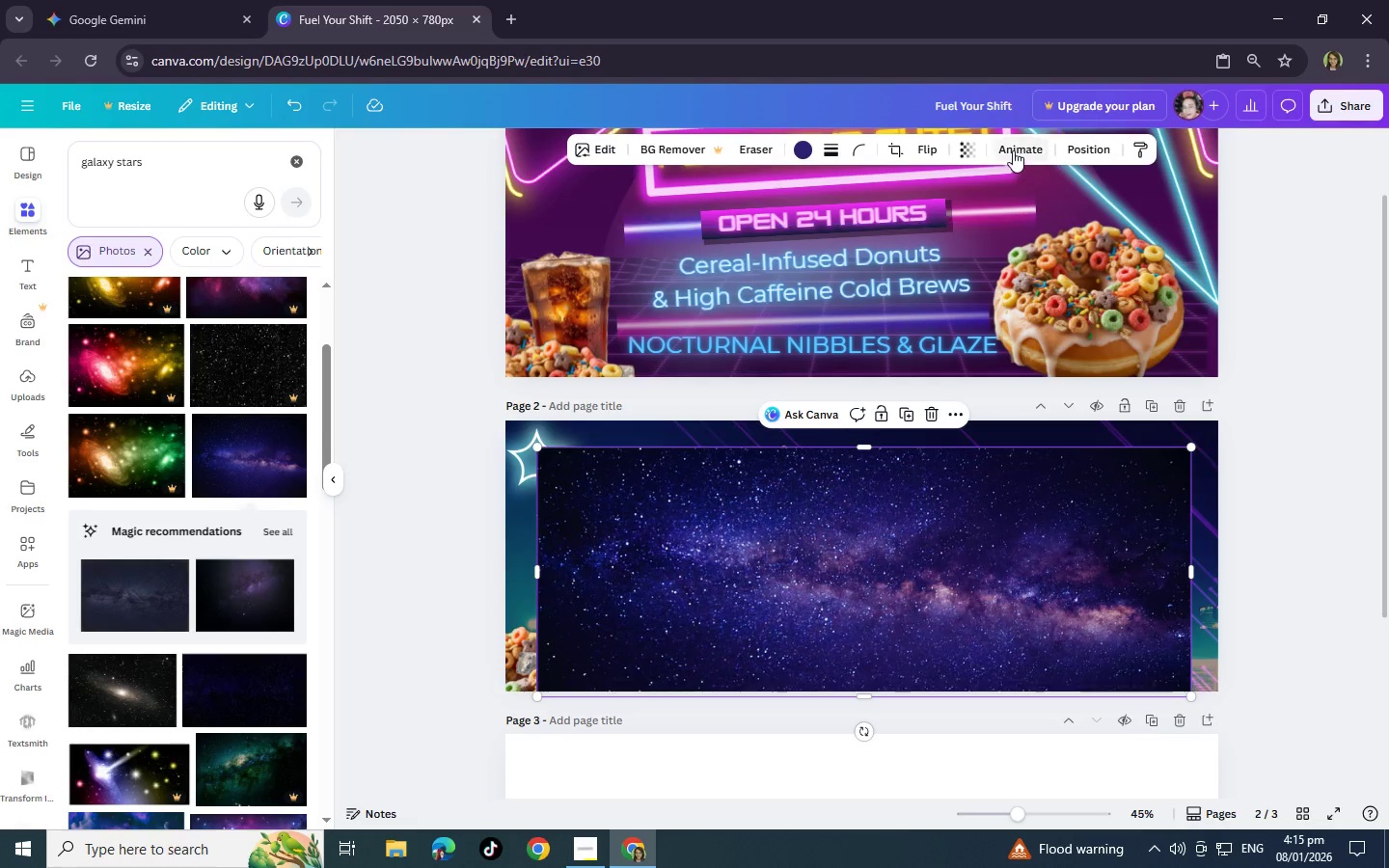 
left_click([968, 149])
 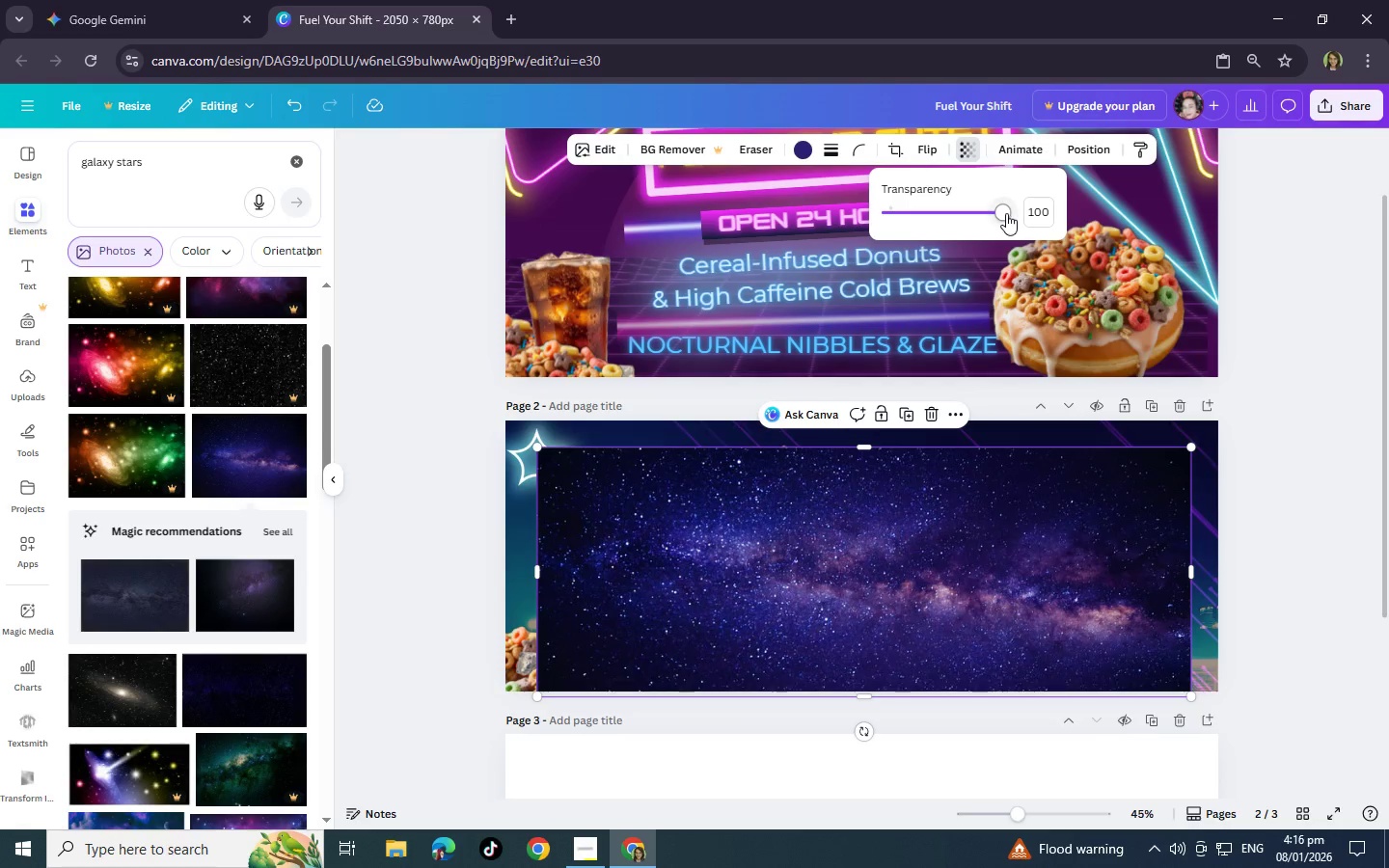 
left_click_drag(start_coordinate=[1006, 213], to_coordinate=[938, 214])
 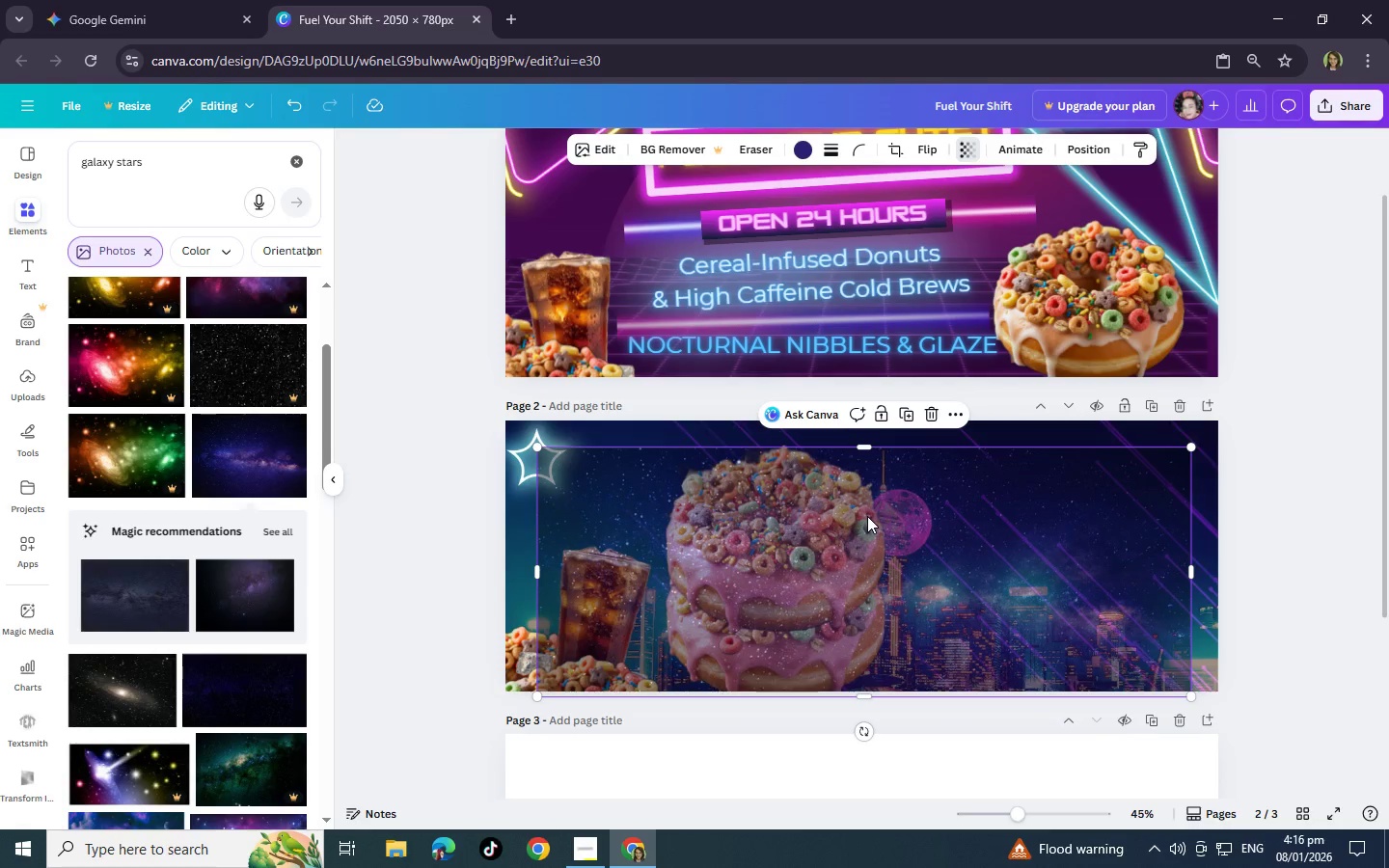 
left_click([867, 516])
 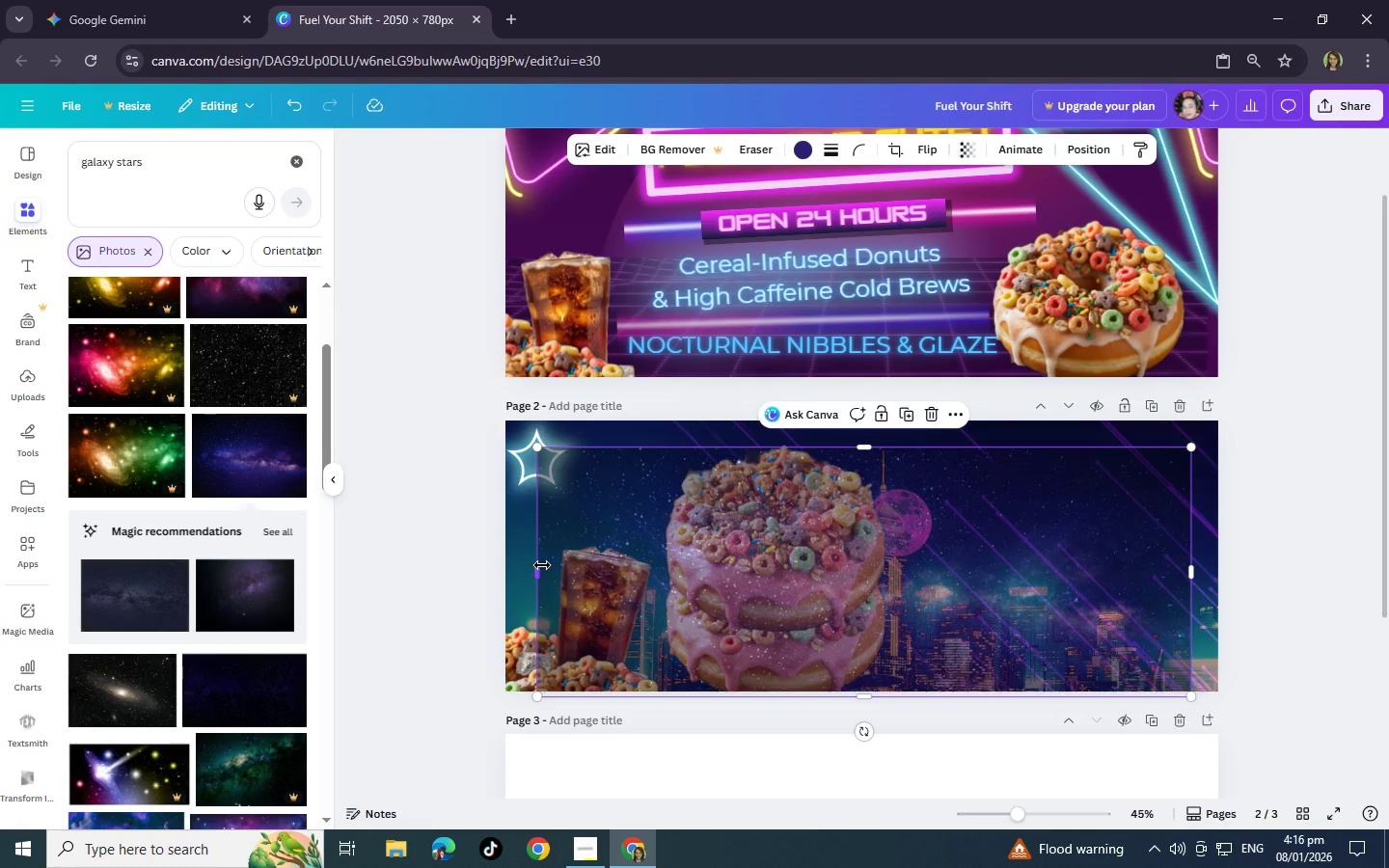 
left_click_drag(start_coordinate=[539, 565], to_coordinate=[513, 561])
 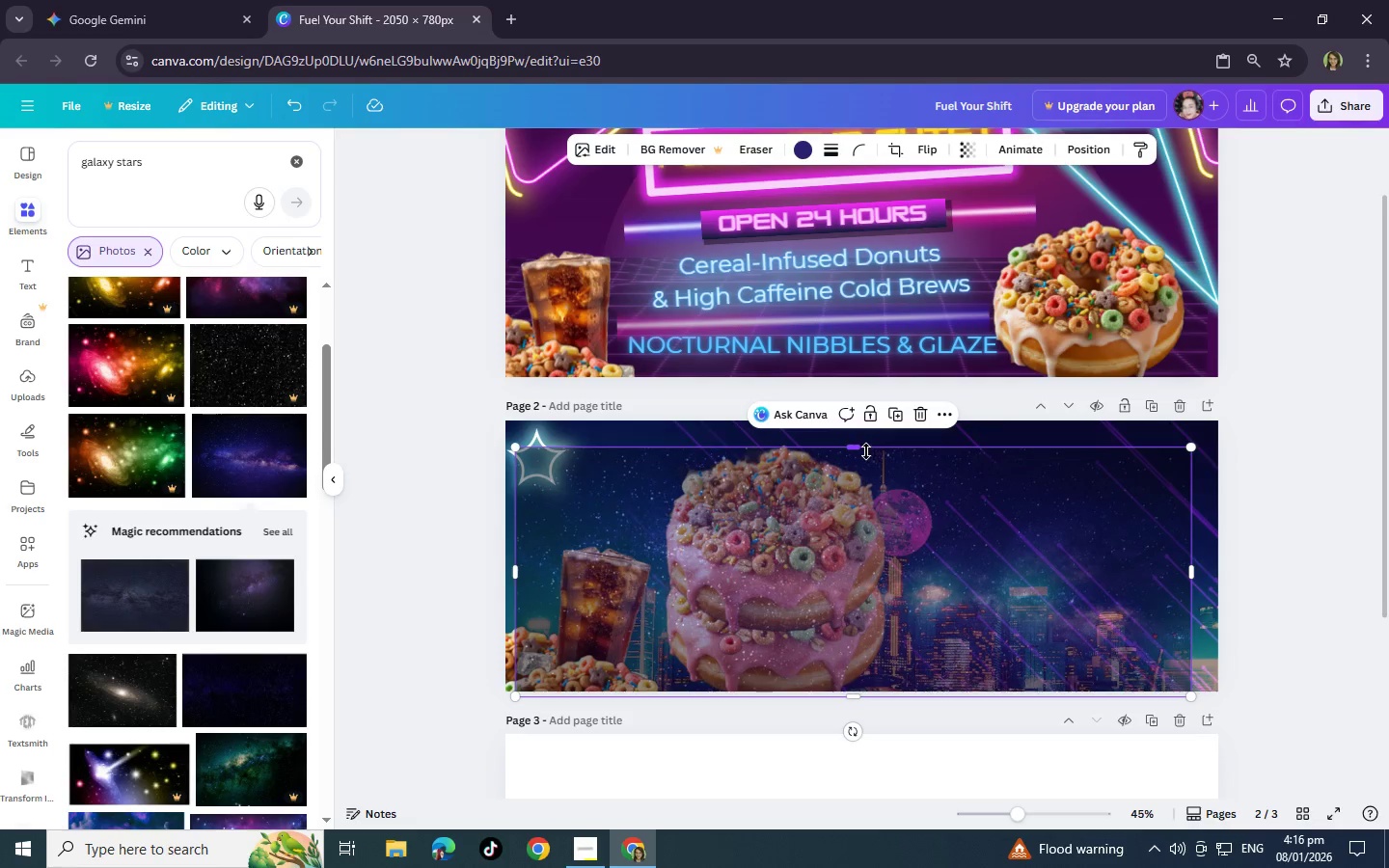 
left_click_drag(start_coordinate=[865, 450], to_coordinate=[867, 422])
 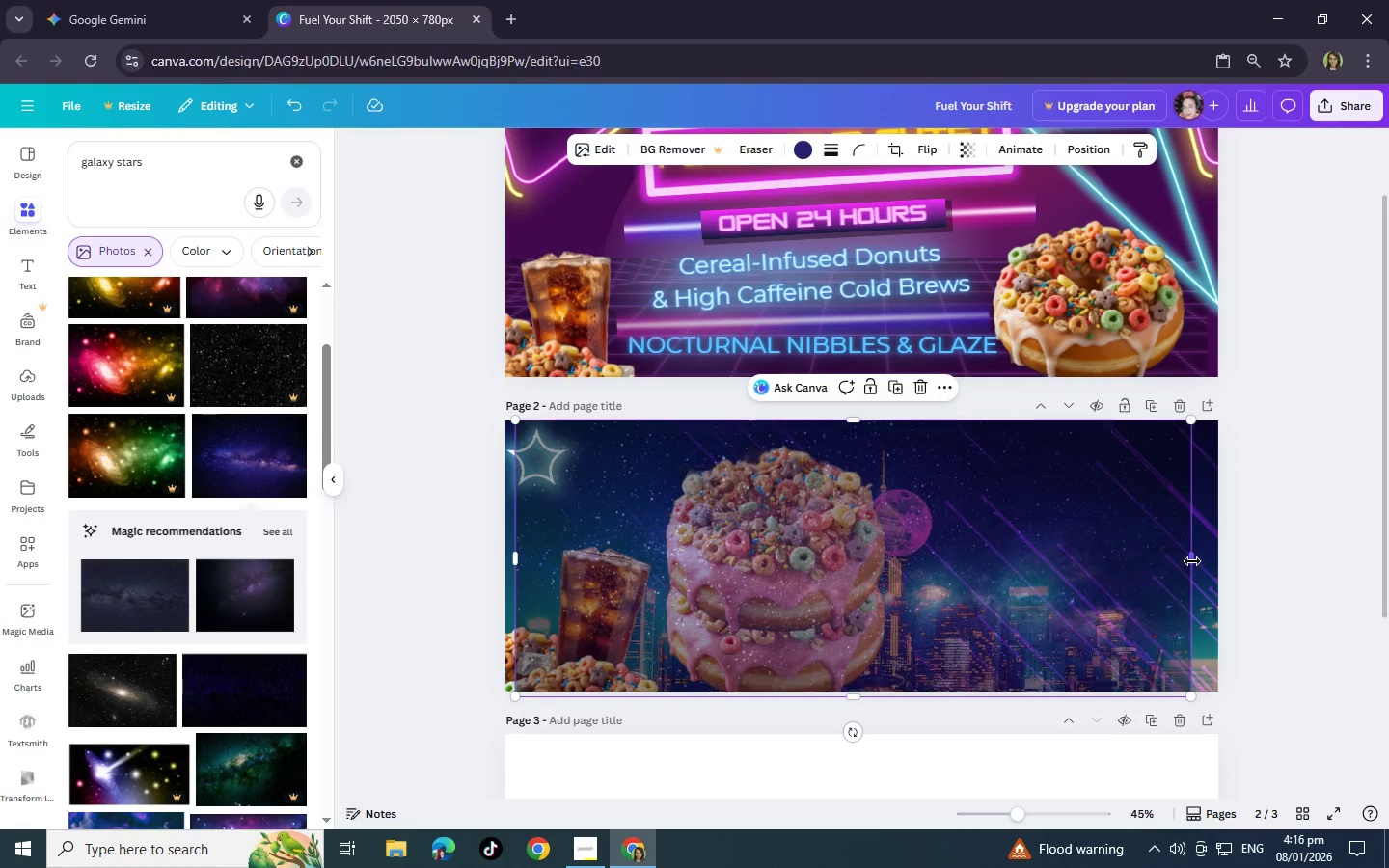 
left_click_drag(start_coordinate=[1192, 561], to_coordinate=[1228, 552])
 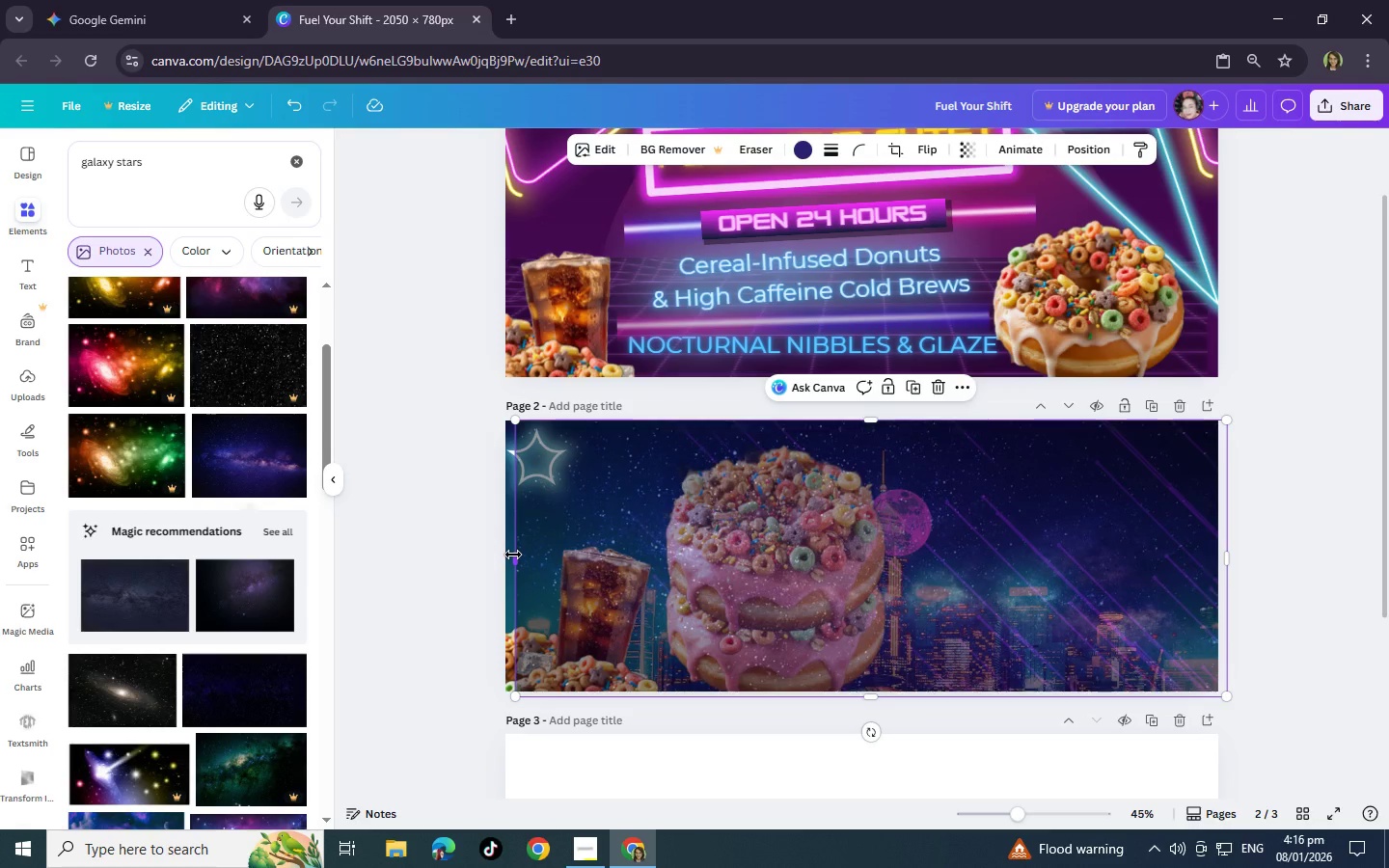 
left_click_drag(start_coordinate=[515, 555], to_coordinate=[501, 553])
 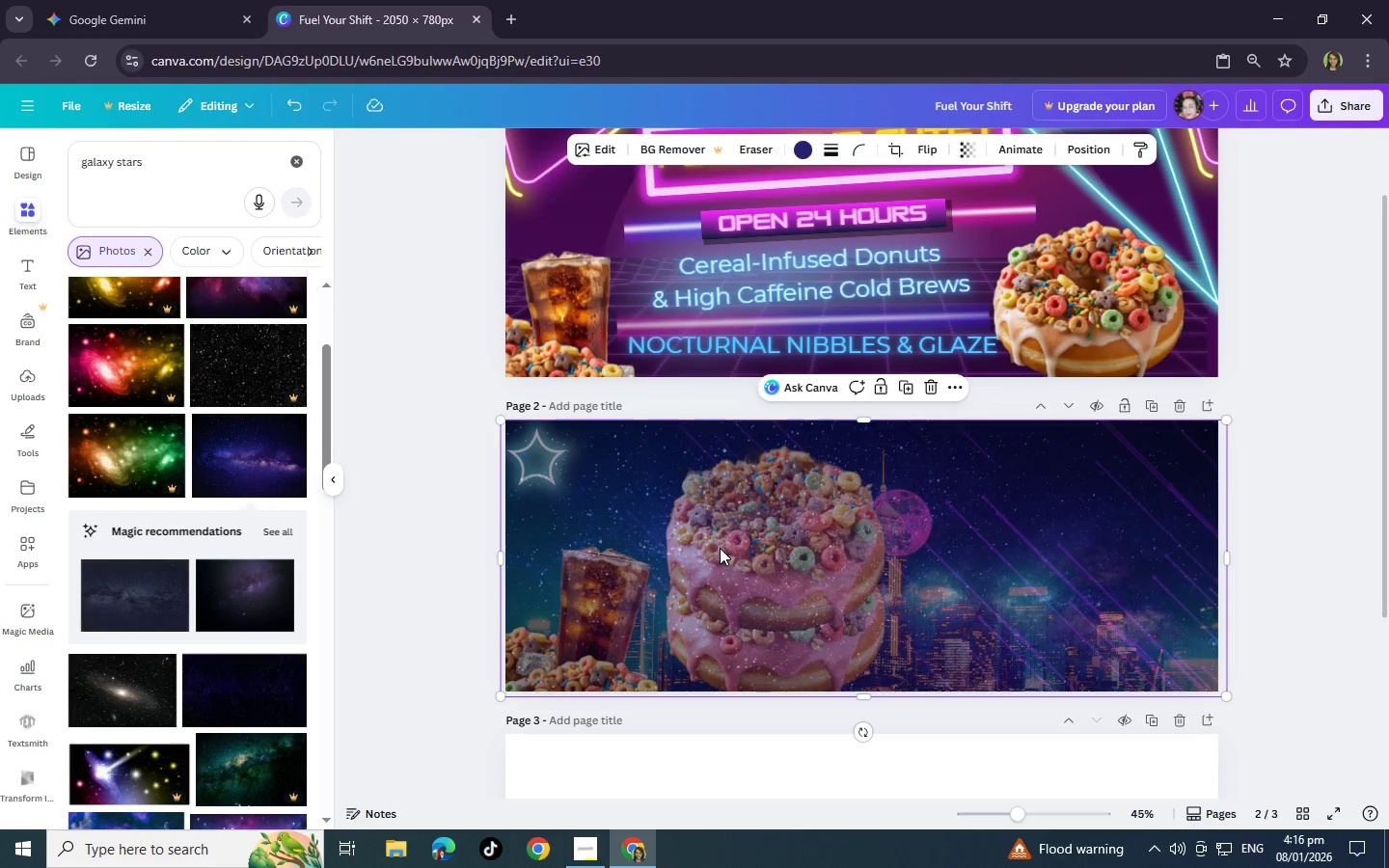 
right_click([720, 548])
 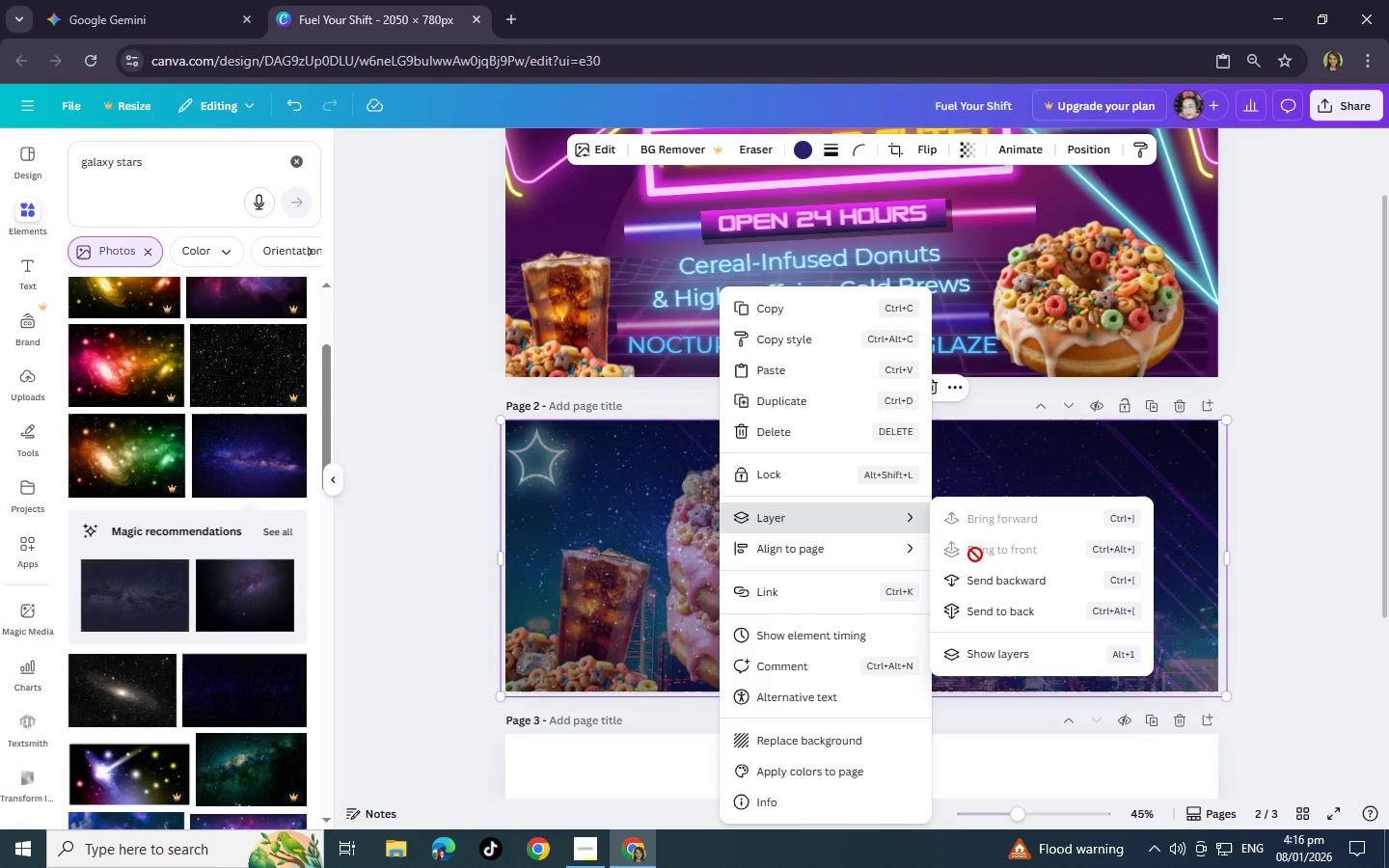 
left_click([1001, 587])
 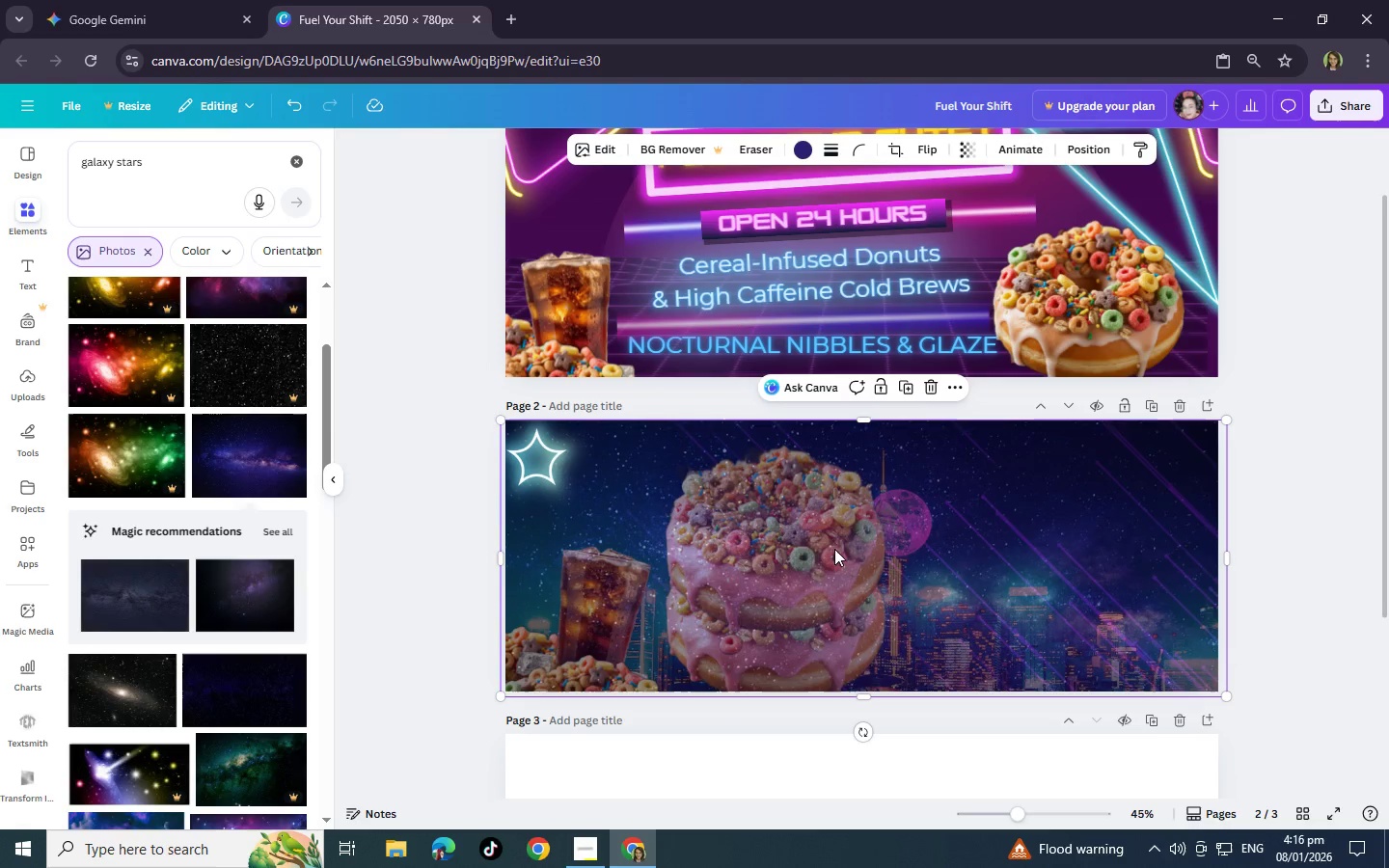 
right_click([772, 537])
 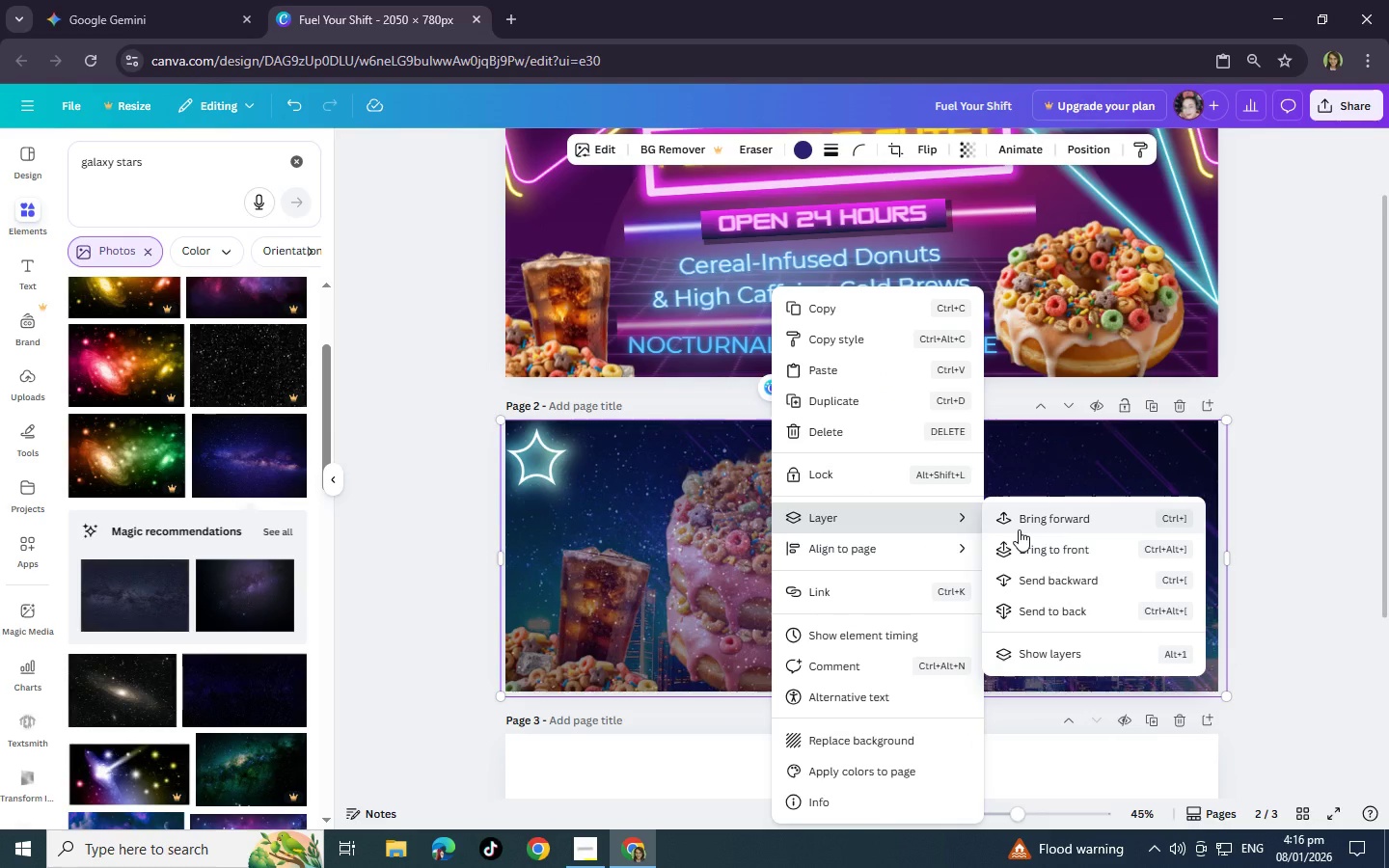 
wait(6.38)
 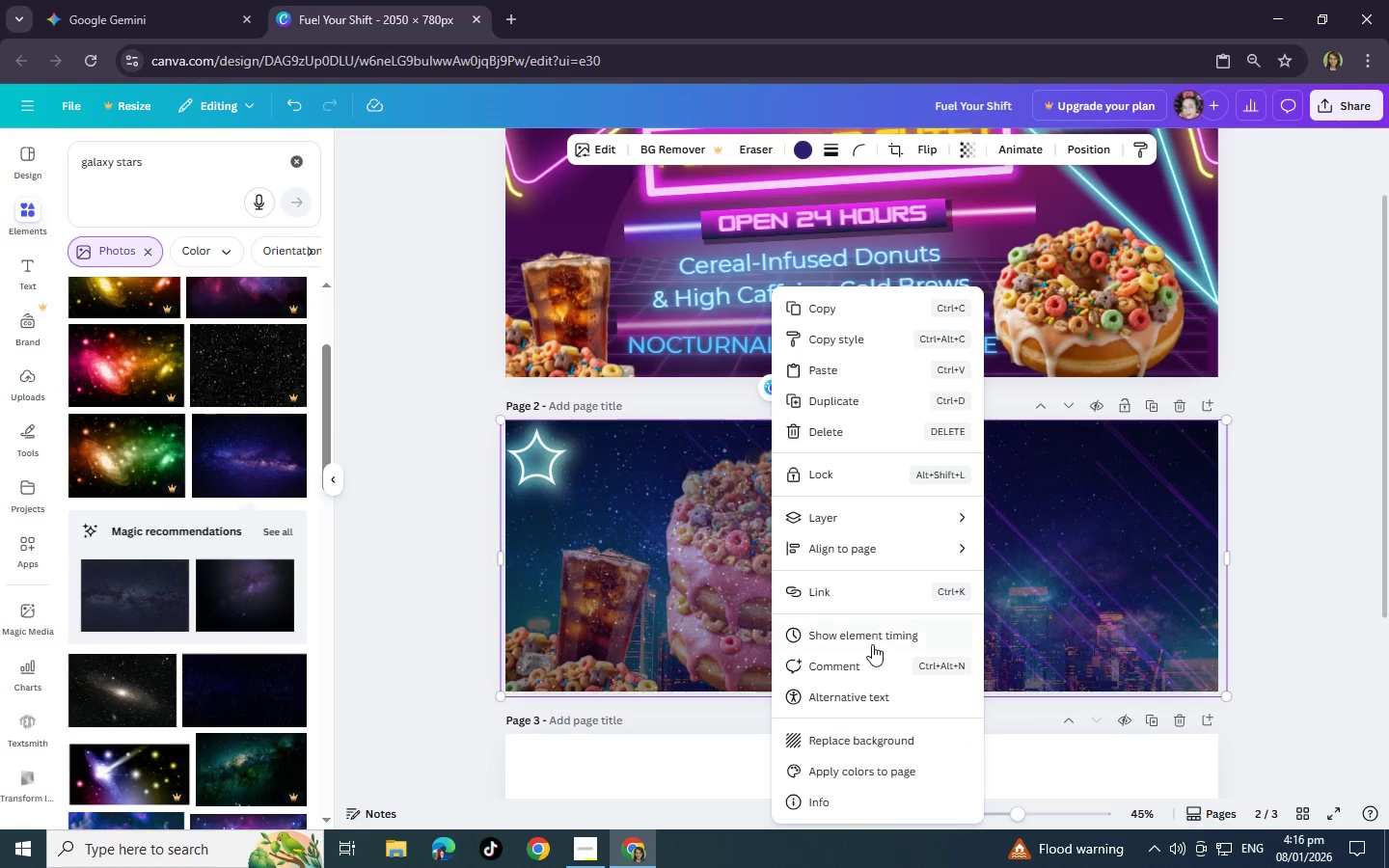 
left_click([1075, 577])
 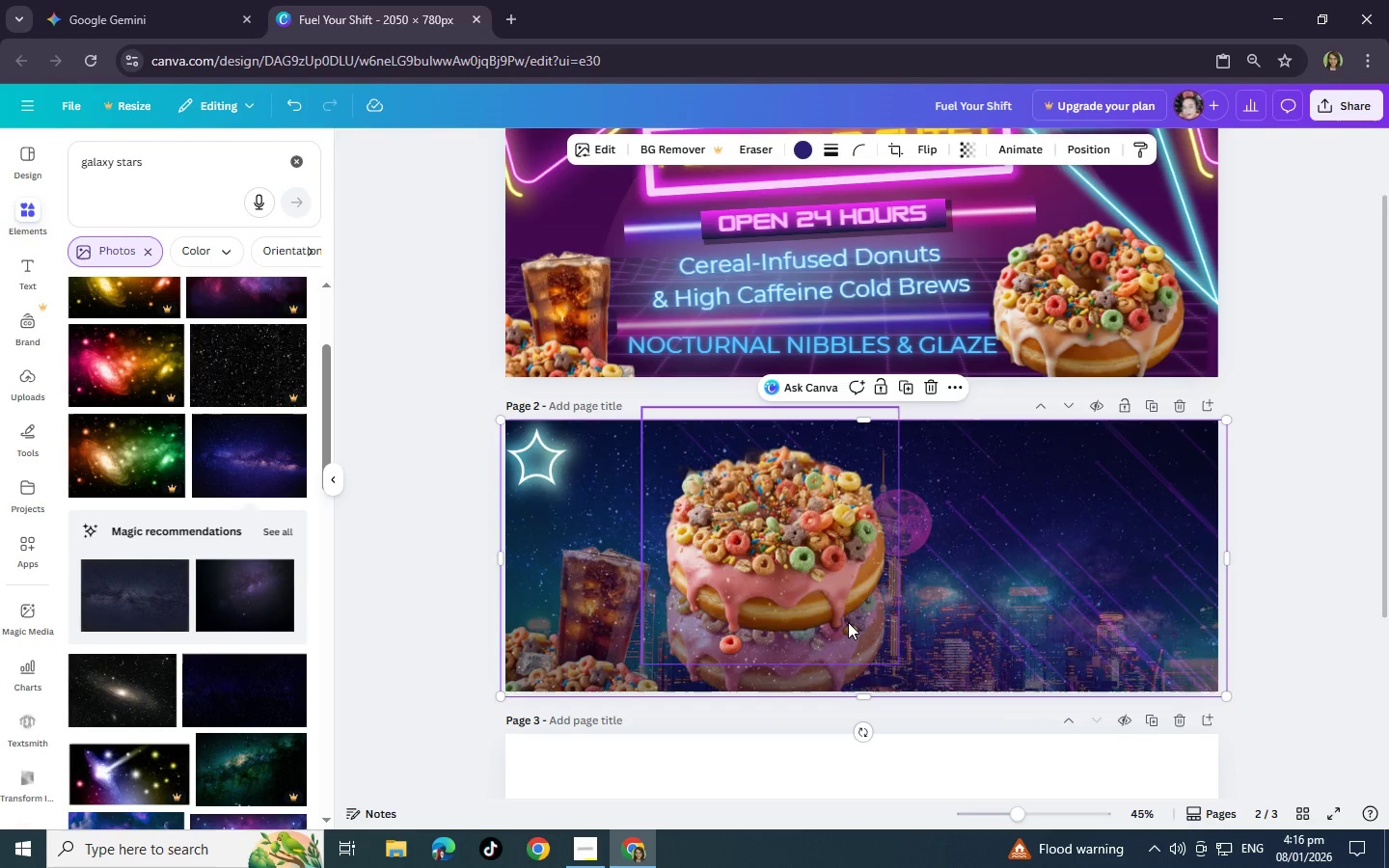 
left_click([838, 648])
 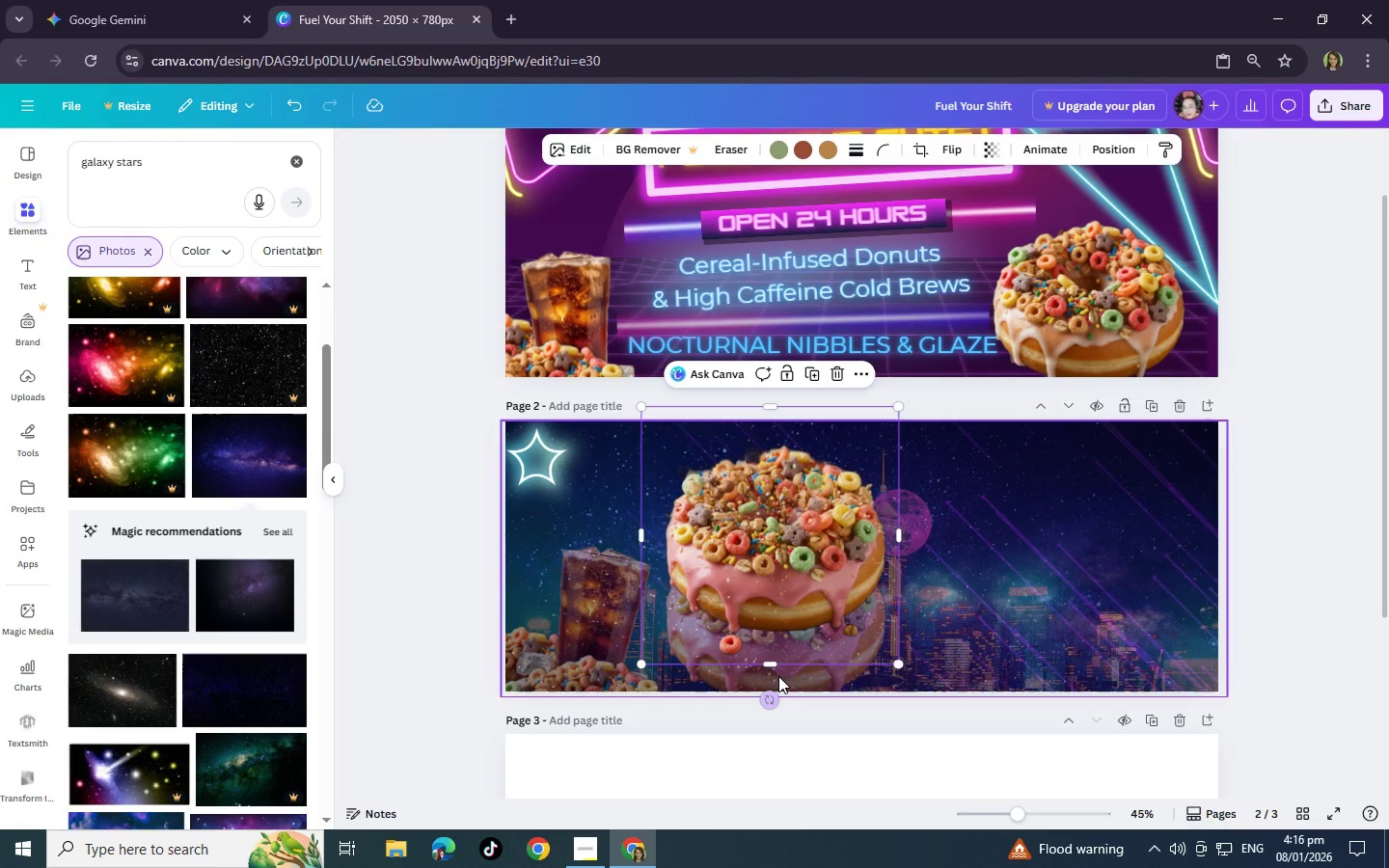 
left_click([776, 667])
 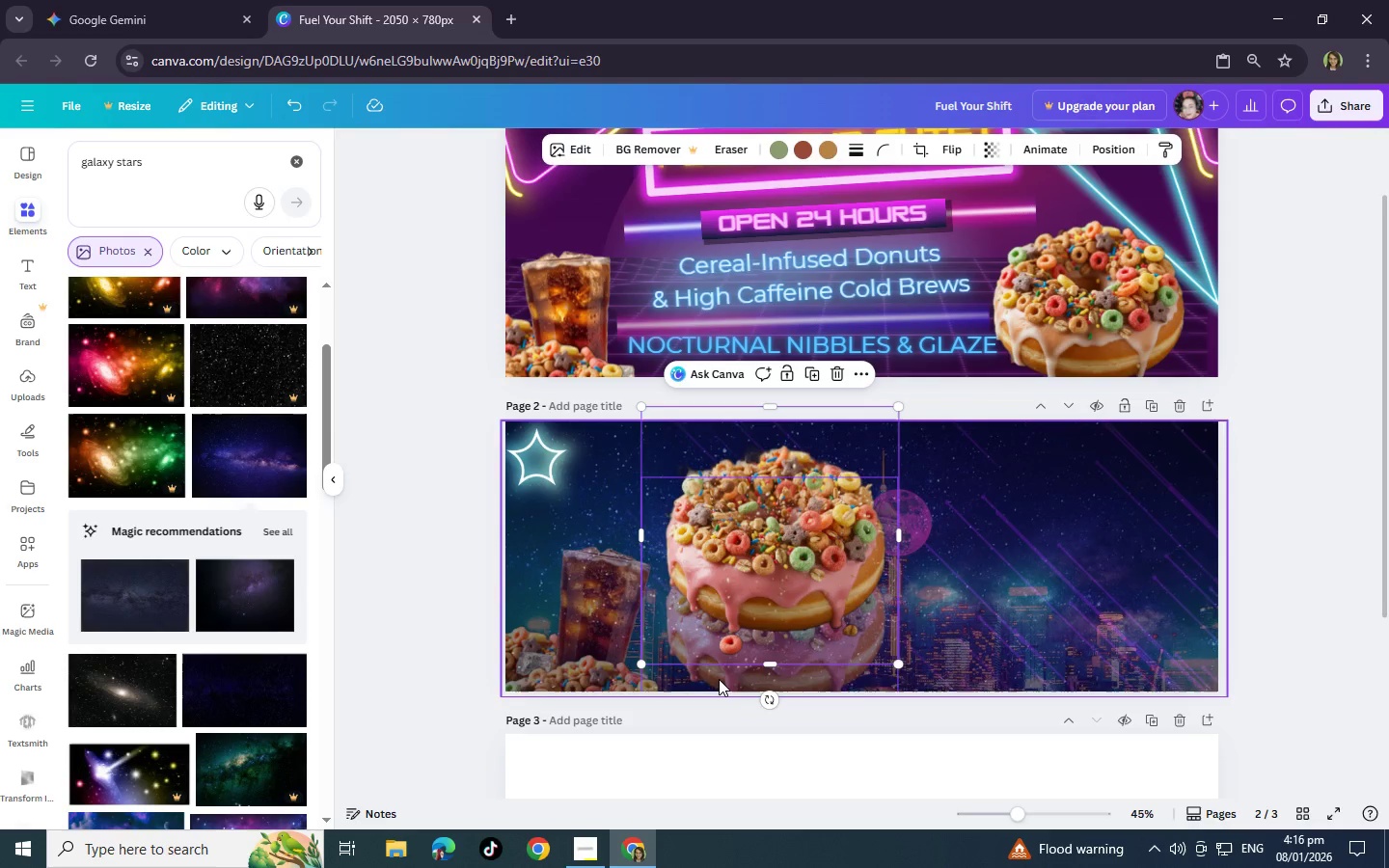 
left_click([719, 679])
 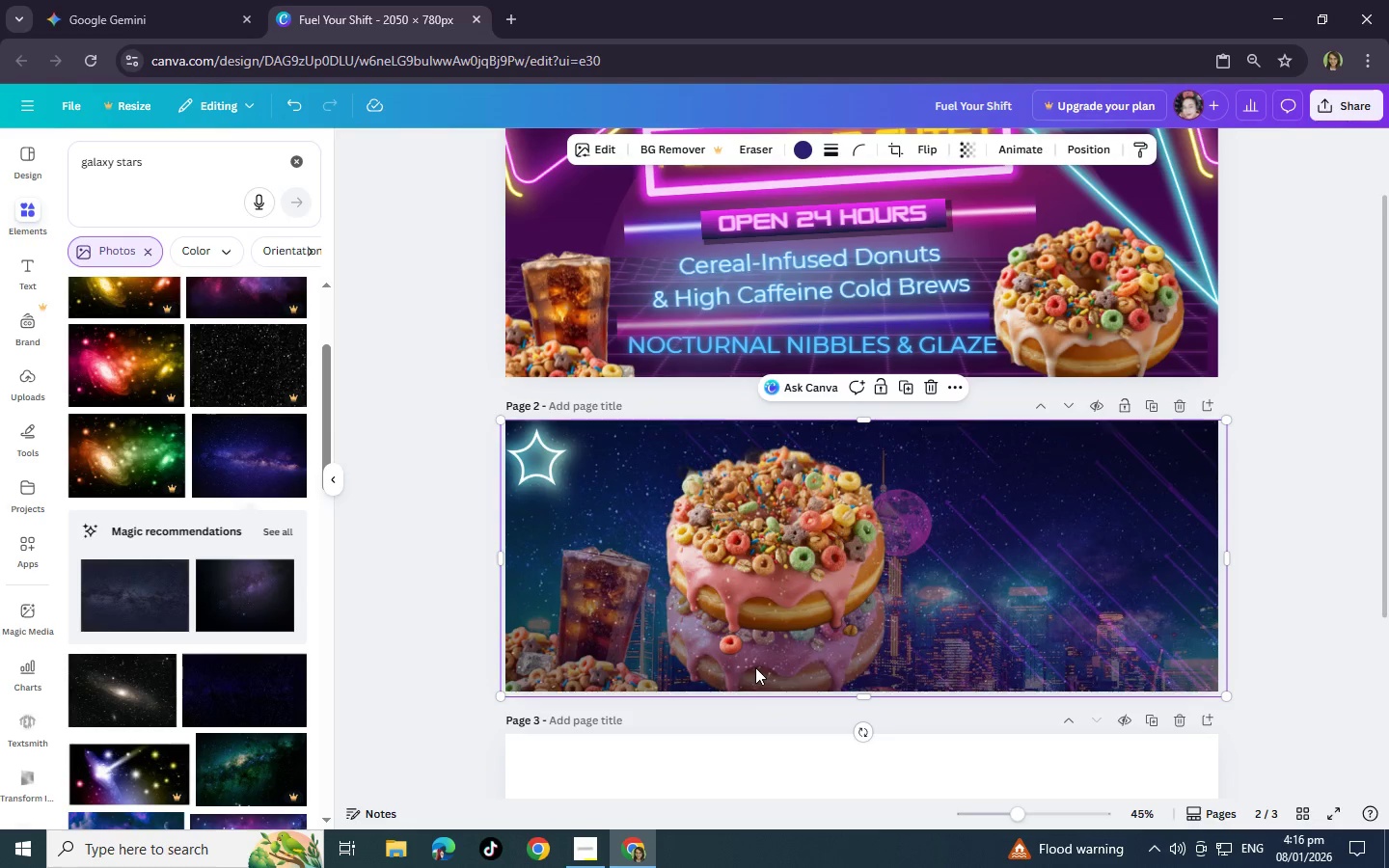 
left_click([755, 667])
 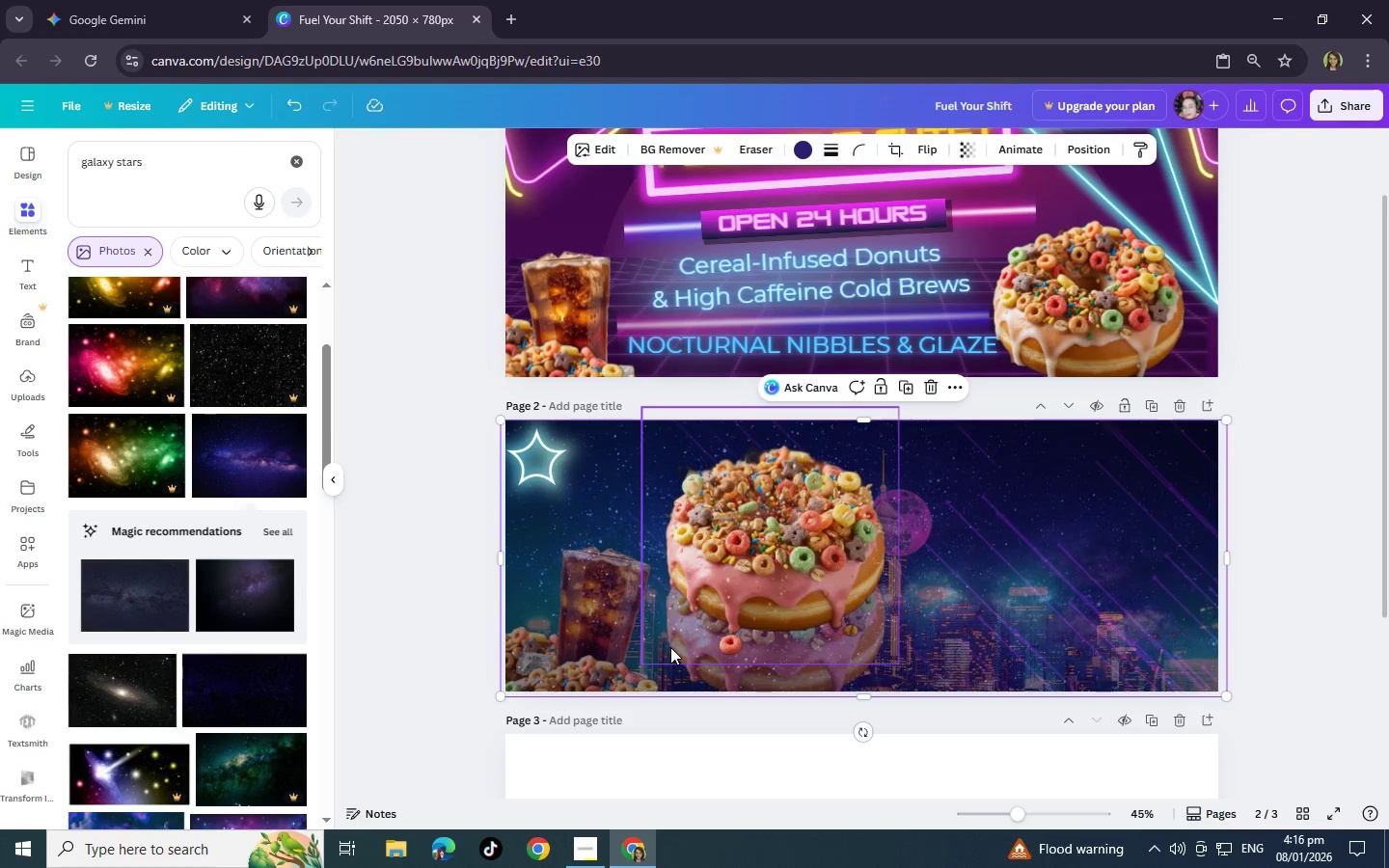 
left_click([670, 641])
 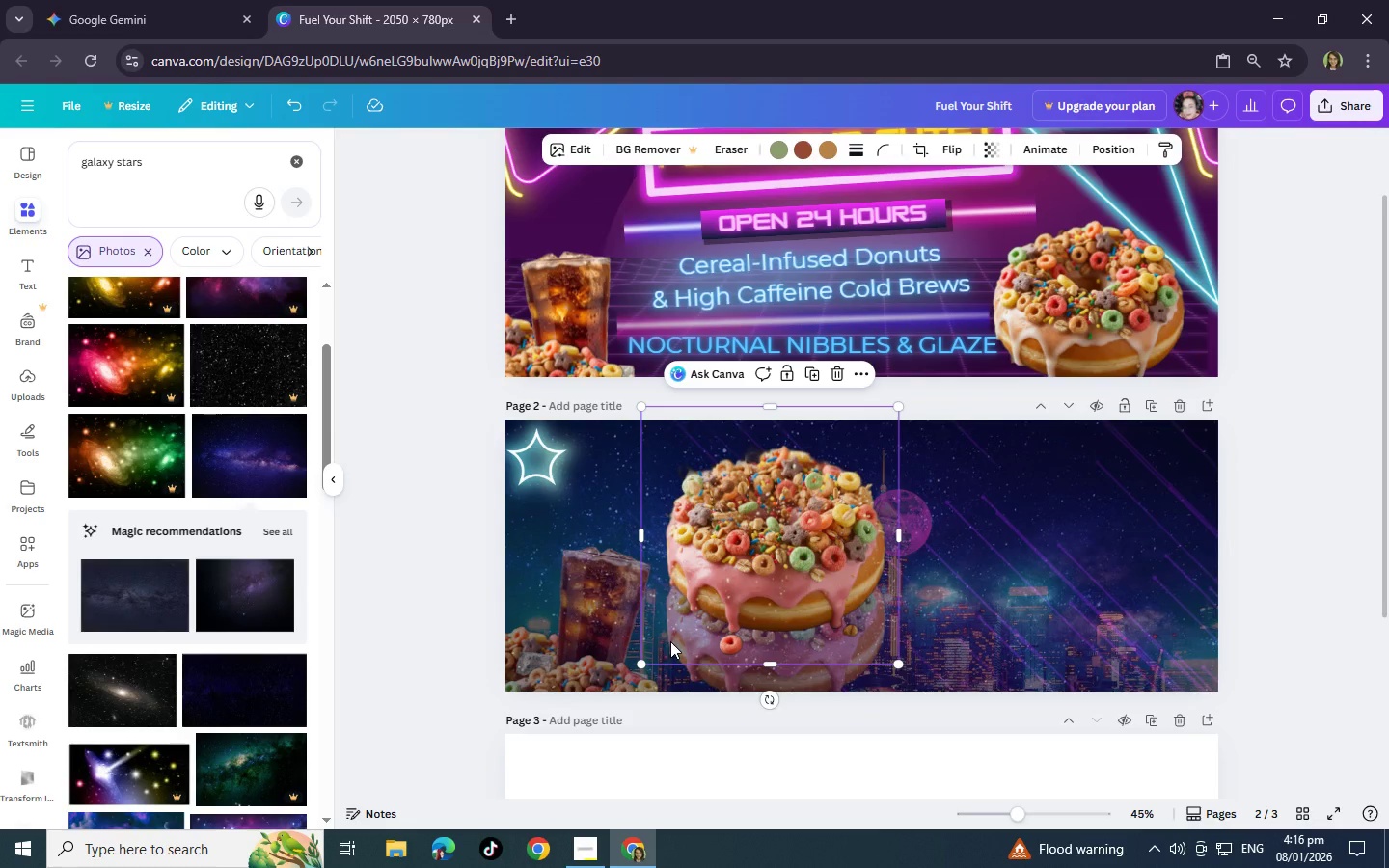 
right_click([670, 641])
 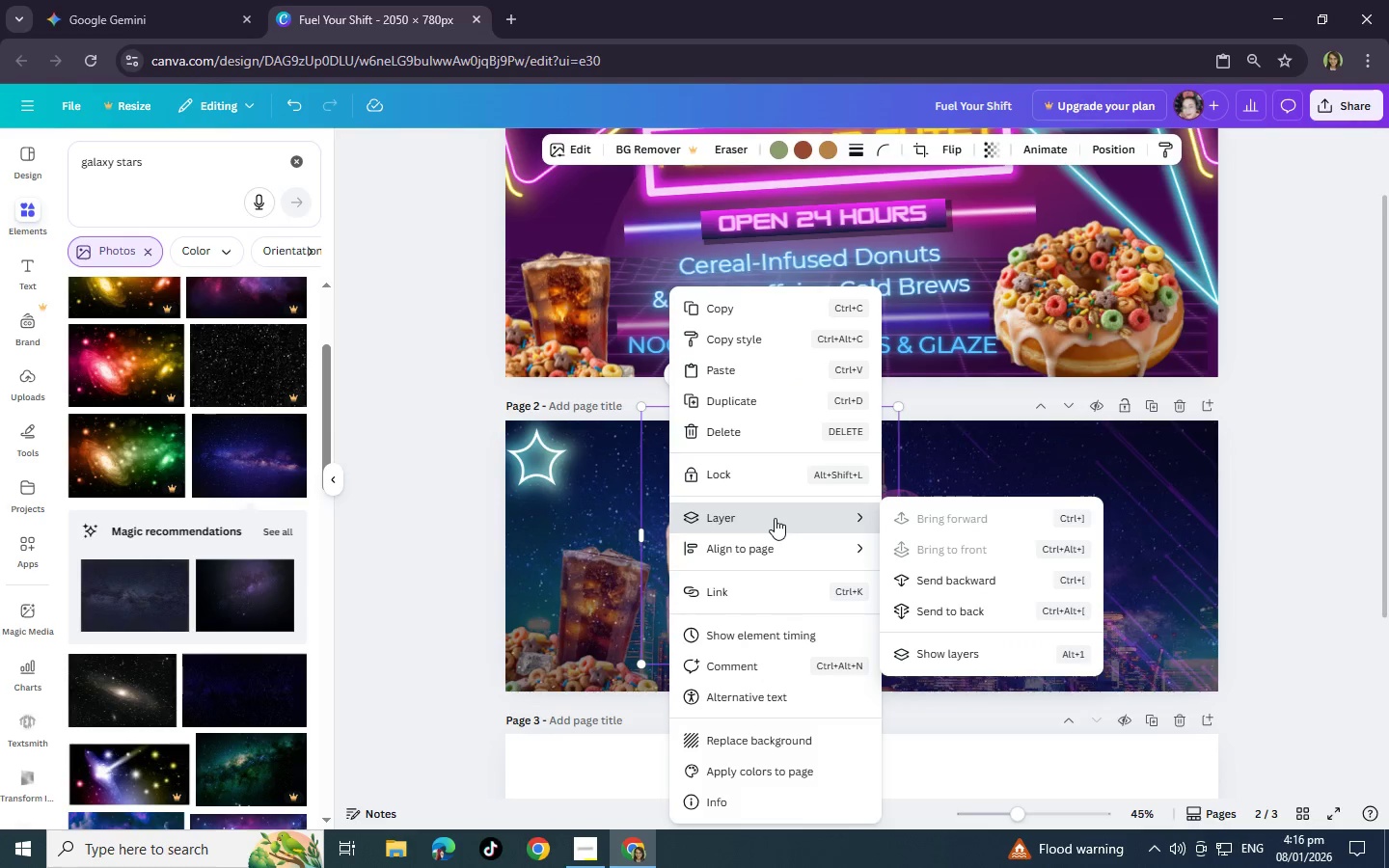 
left_click([951, 580])
 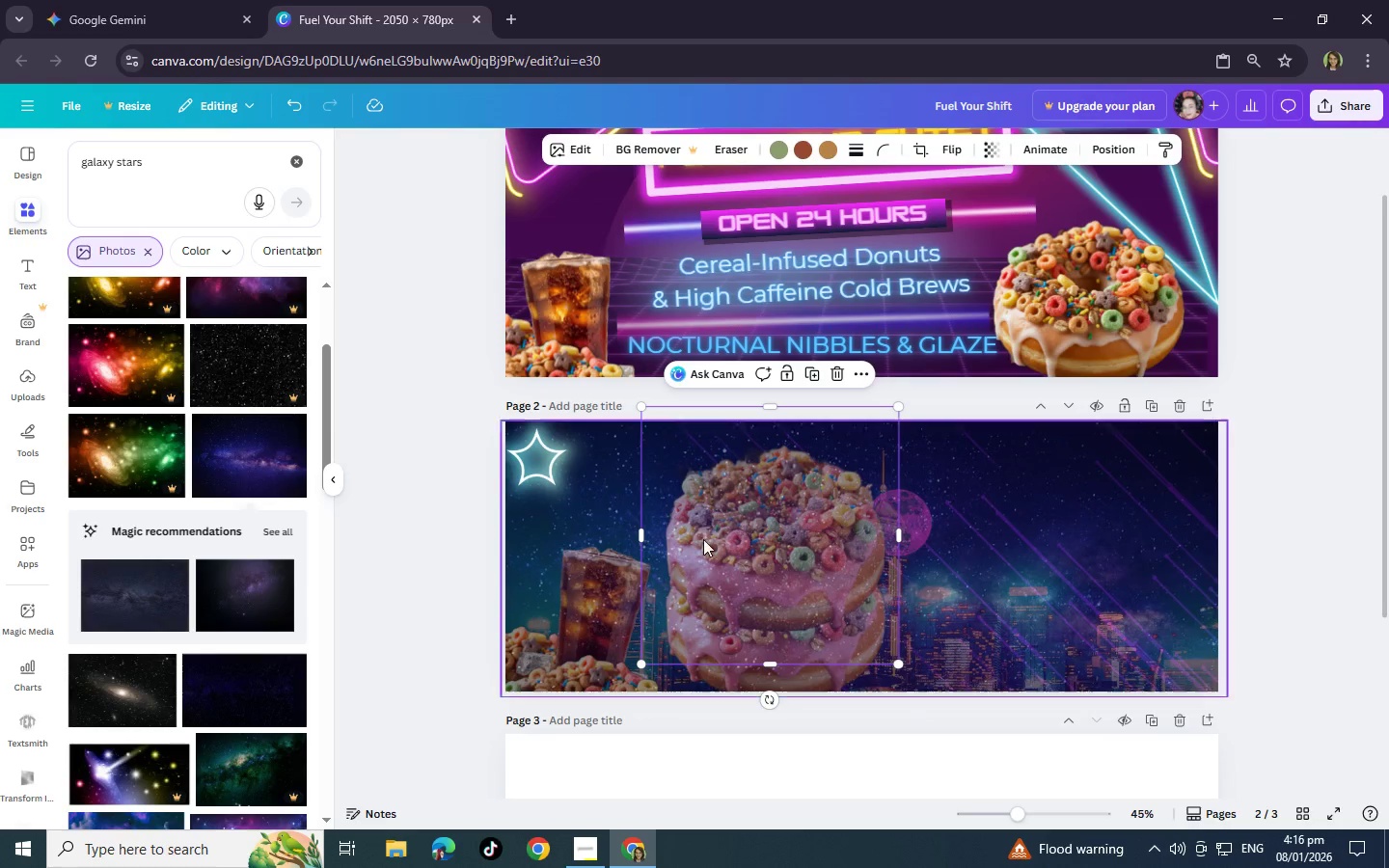 
left_click([711, 528])
 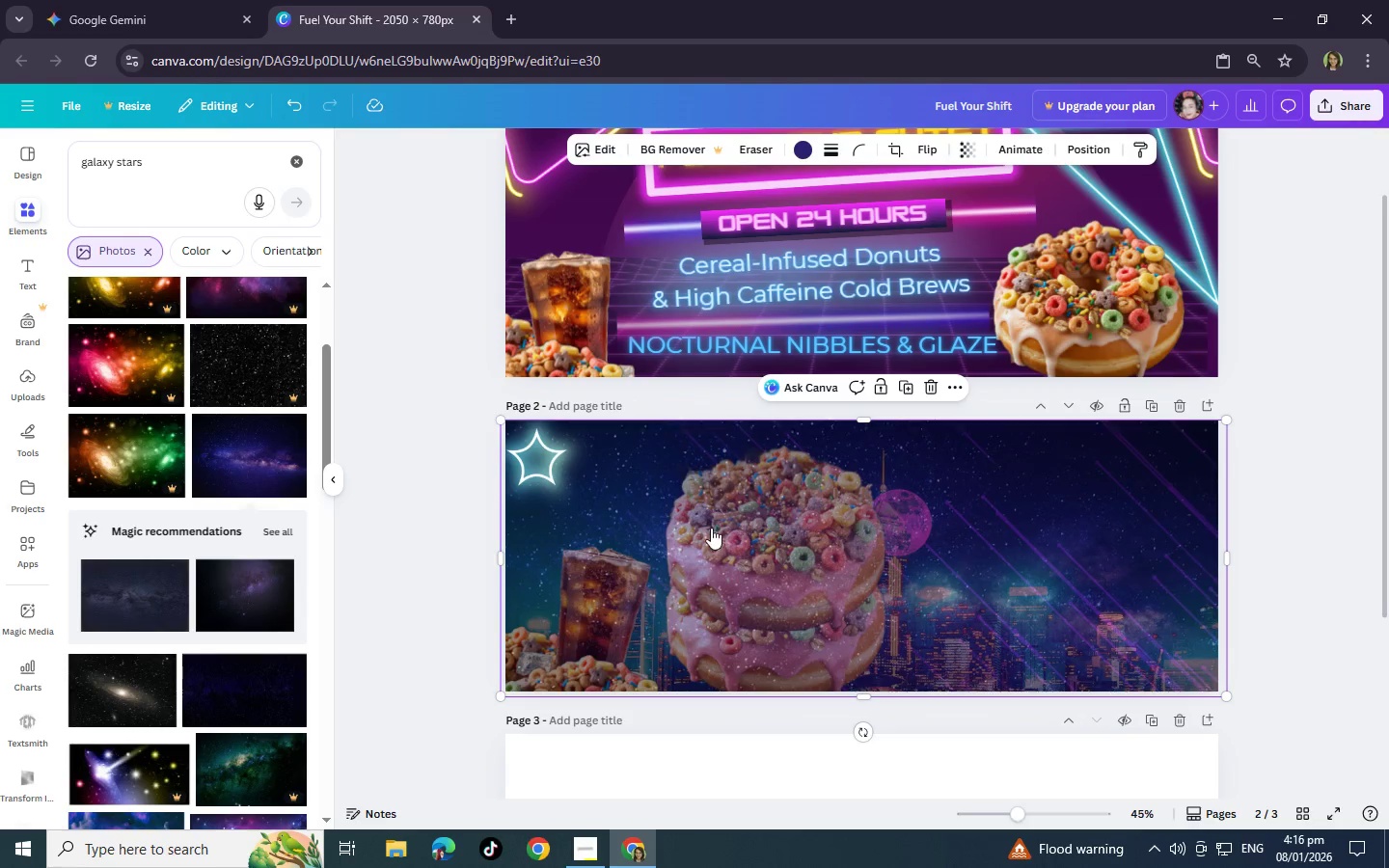 
right_click([711, 528])
 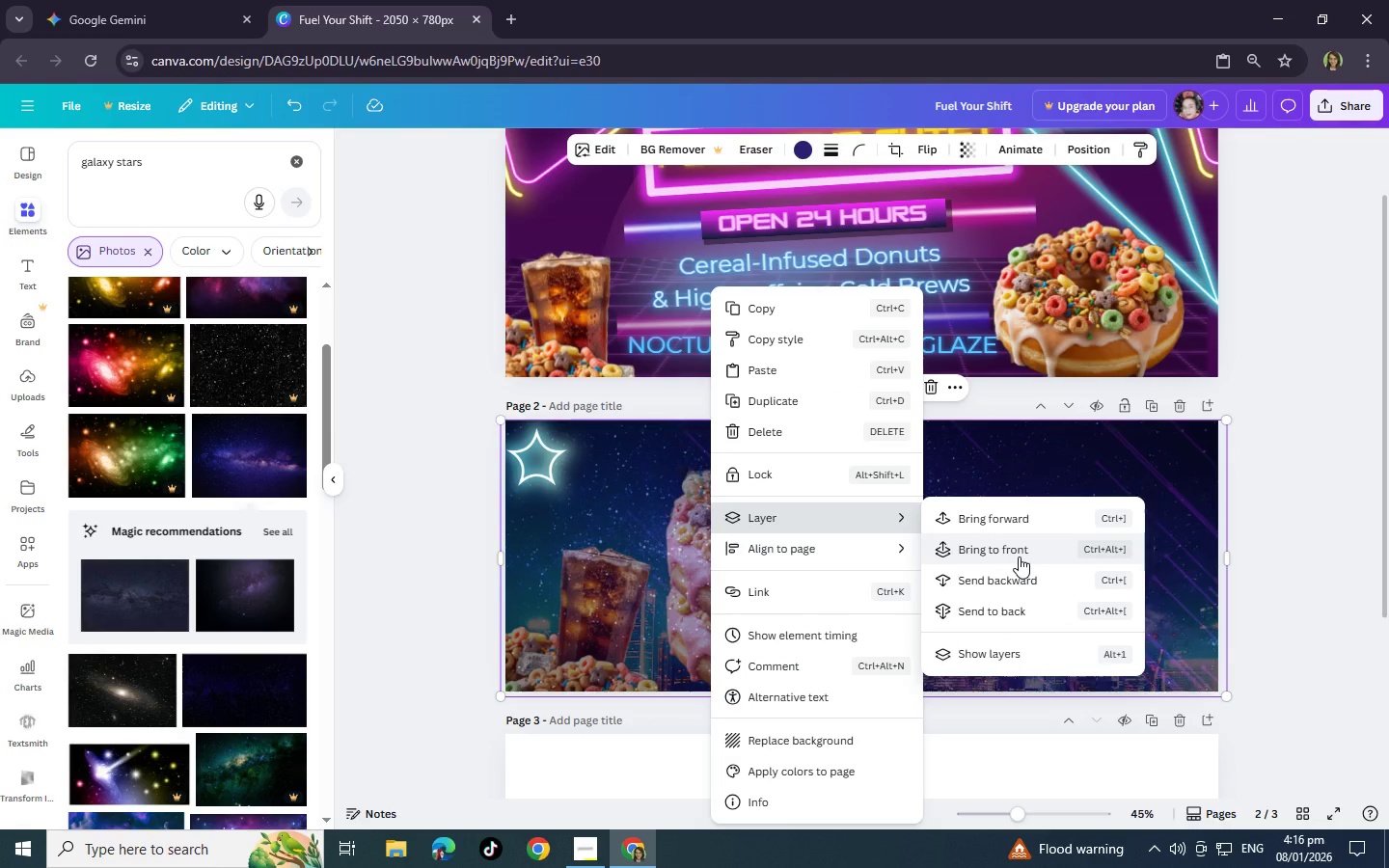 
left_click([1019, 556])
 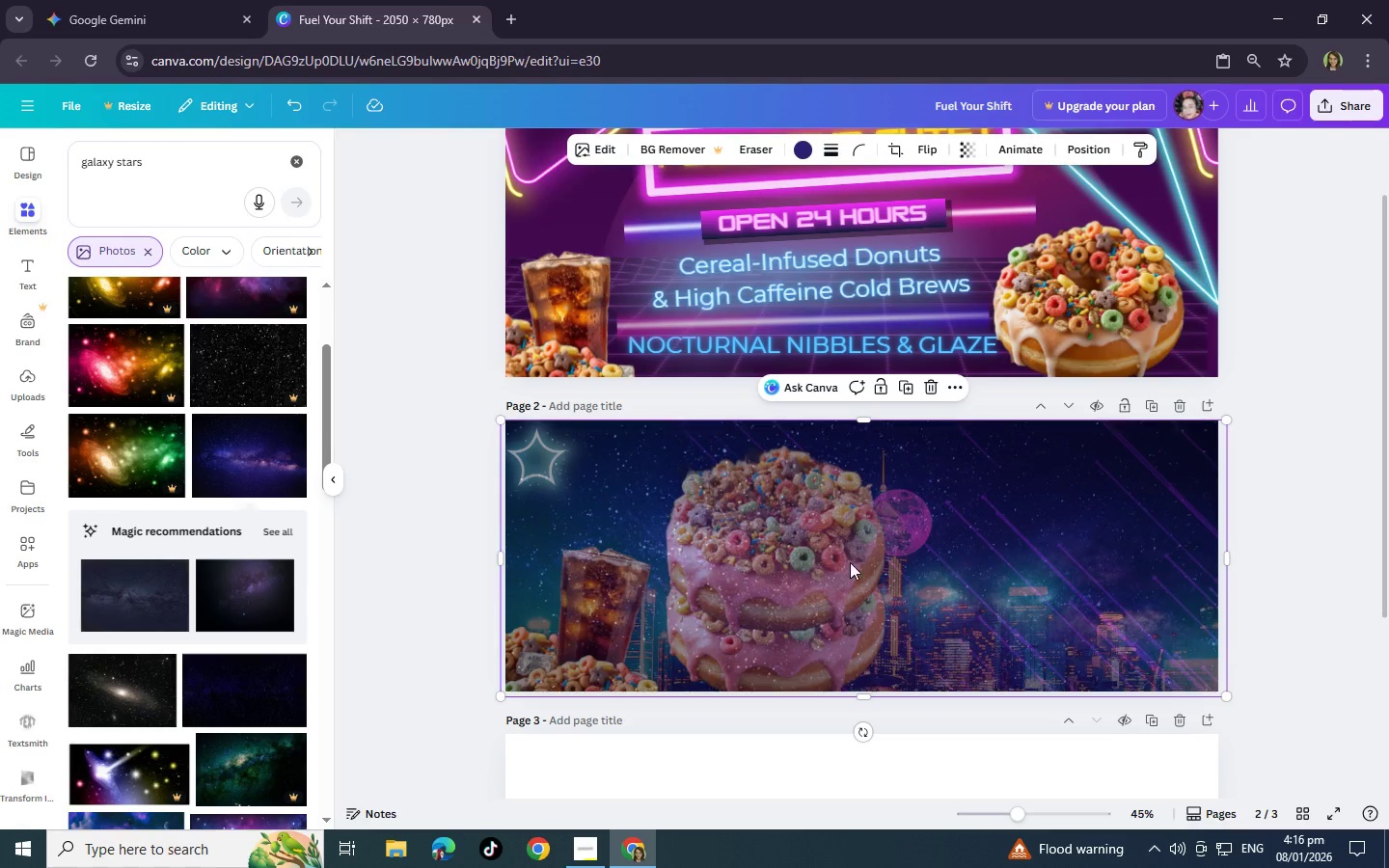 
left_click([846, 562])
 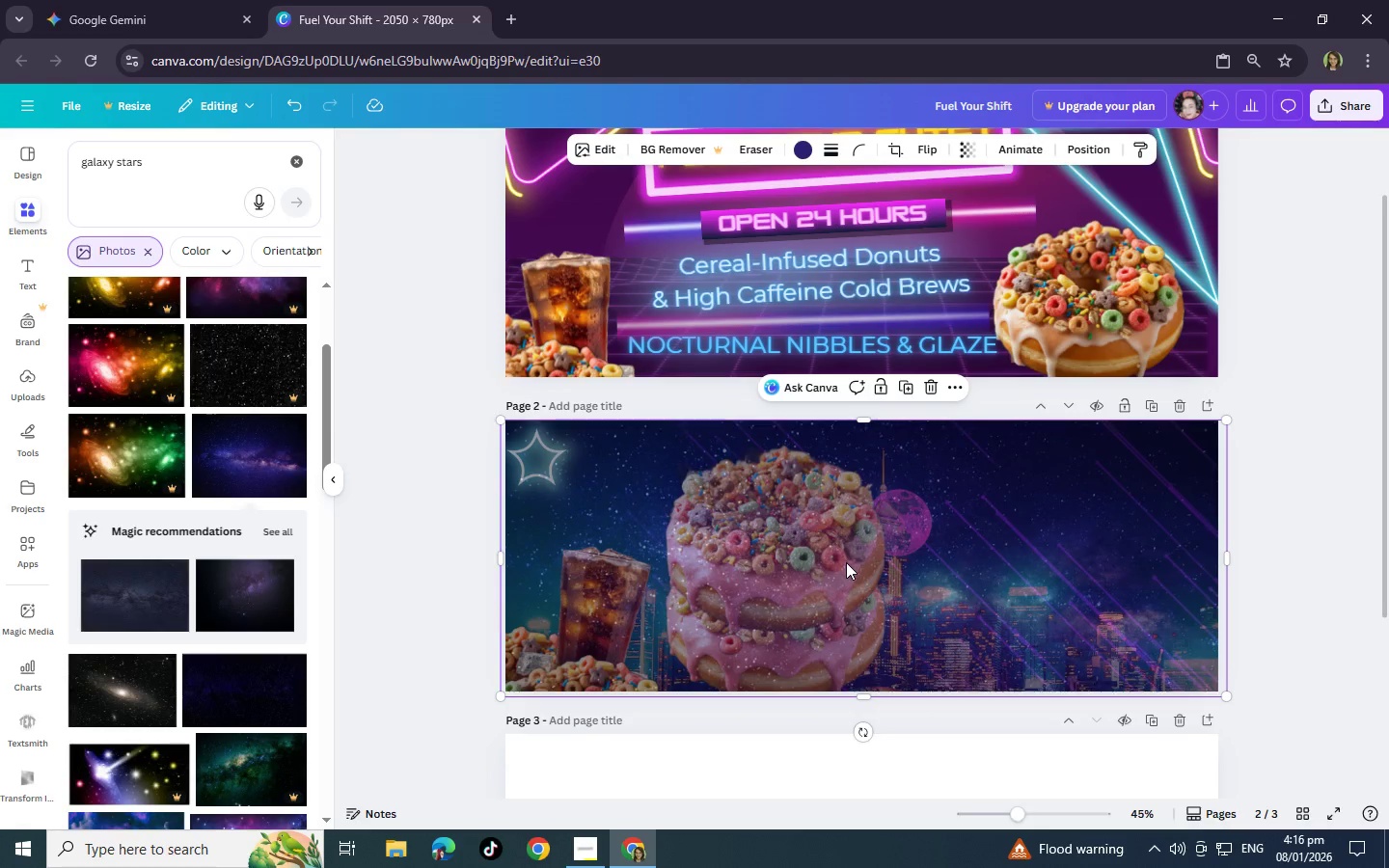 
right_click([846, 562])
 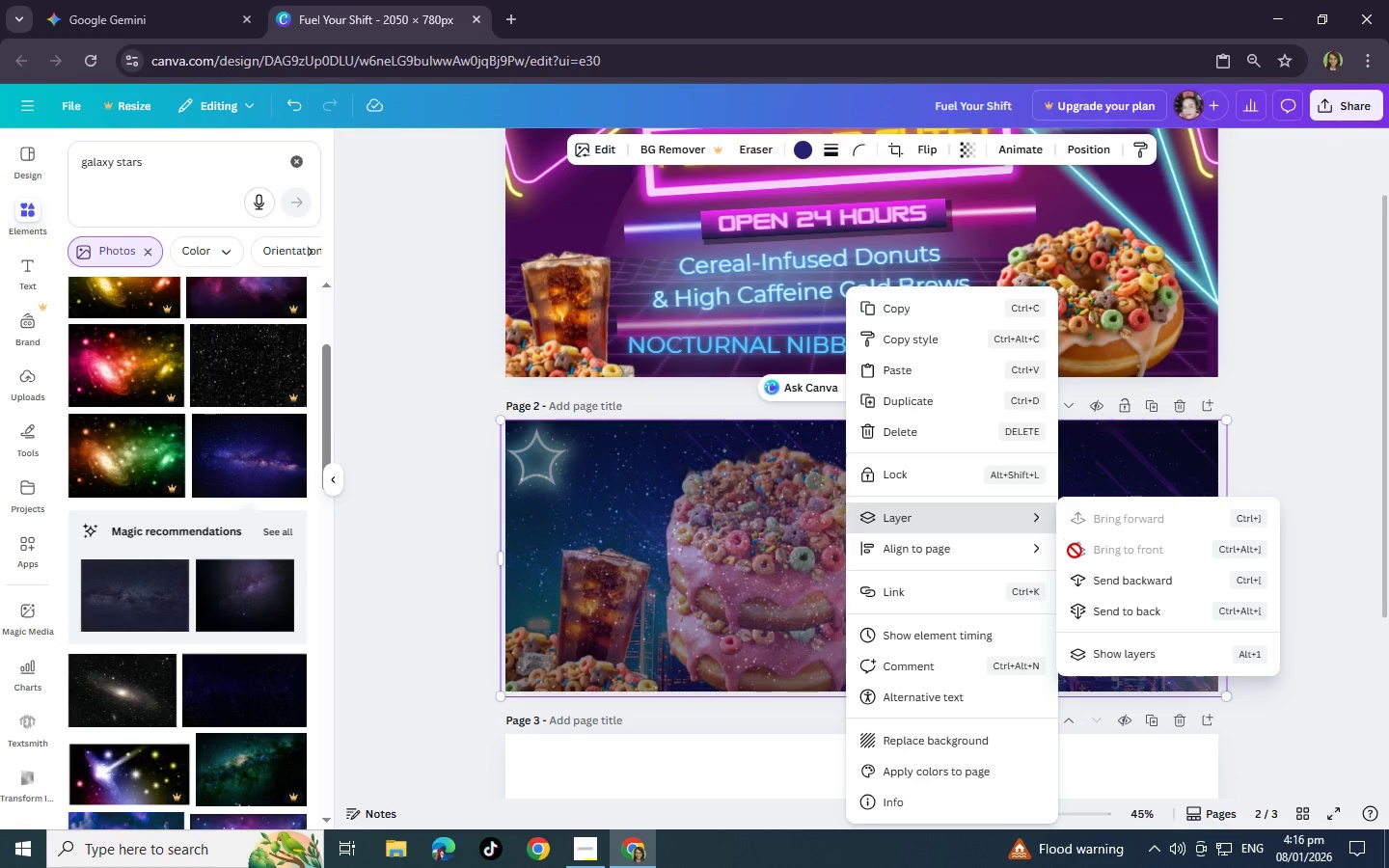 
left_click([1098, 571])
 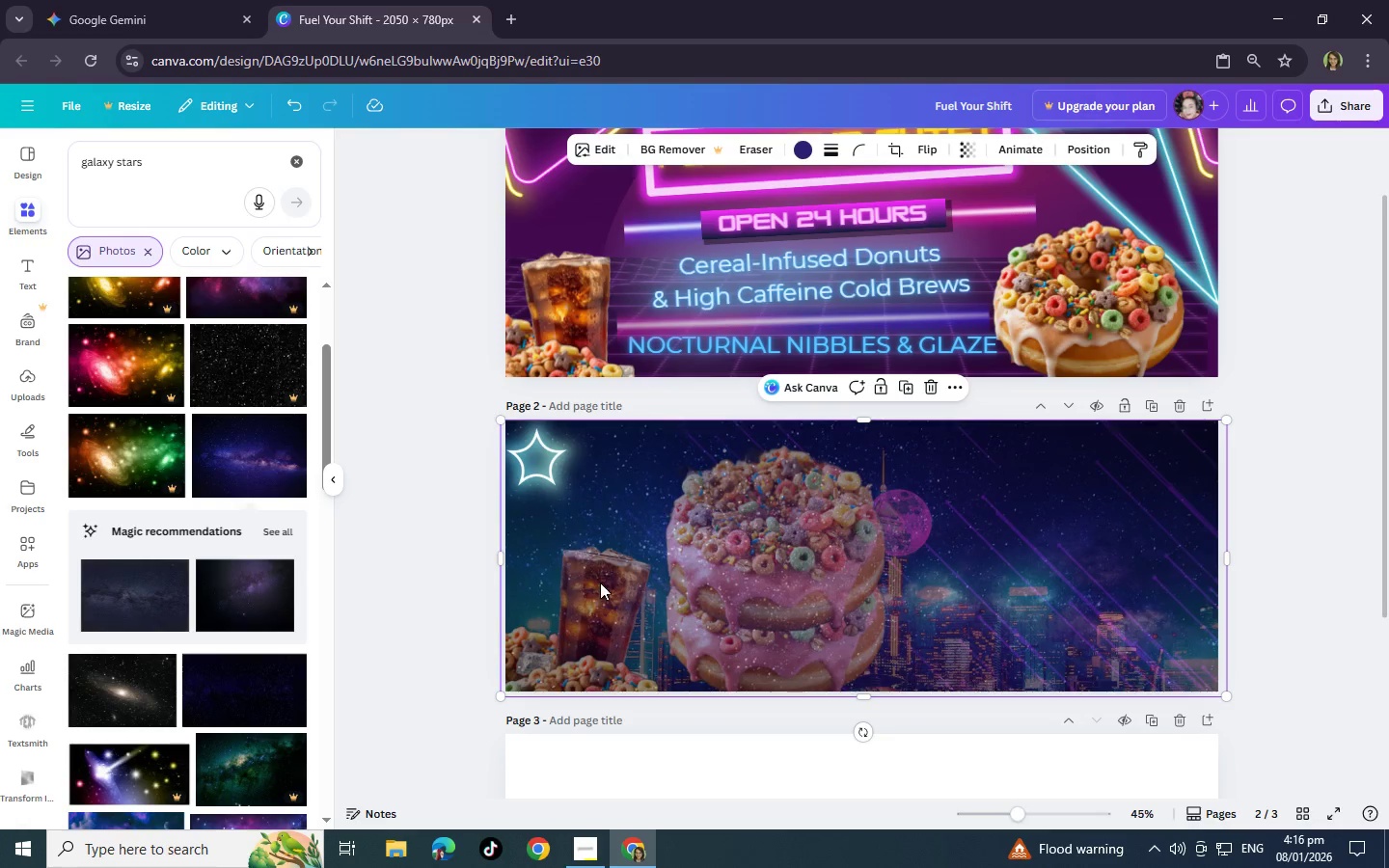 
left_click([579, 619])
 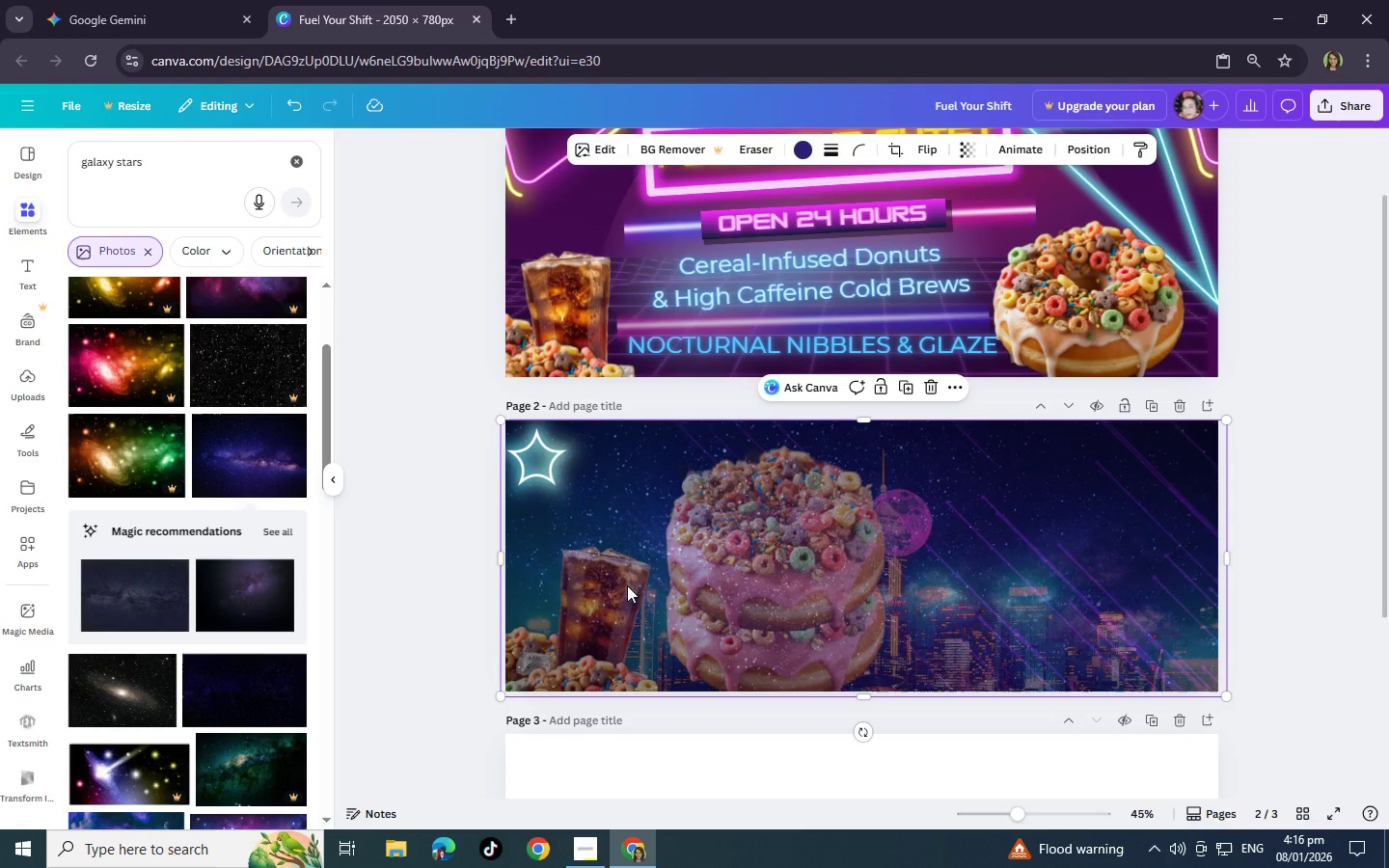 
left_click([627, 585])
 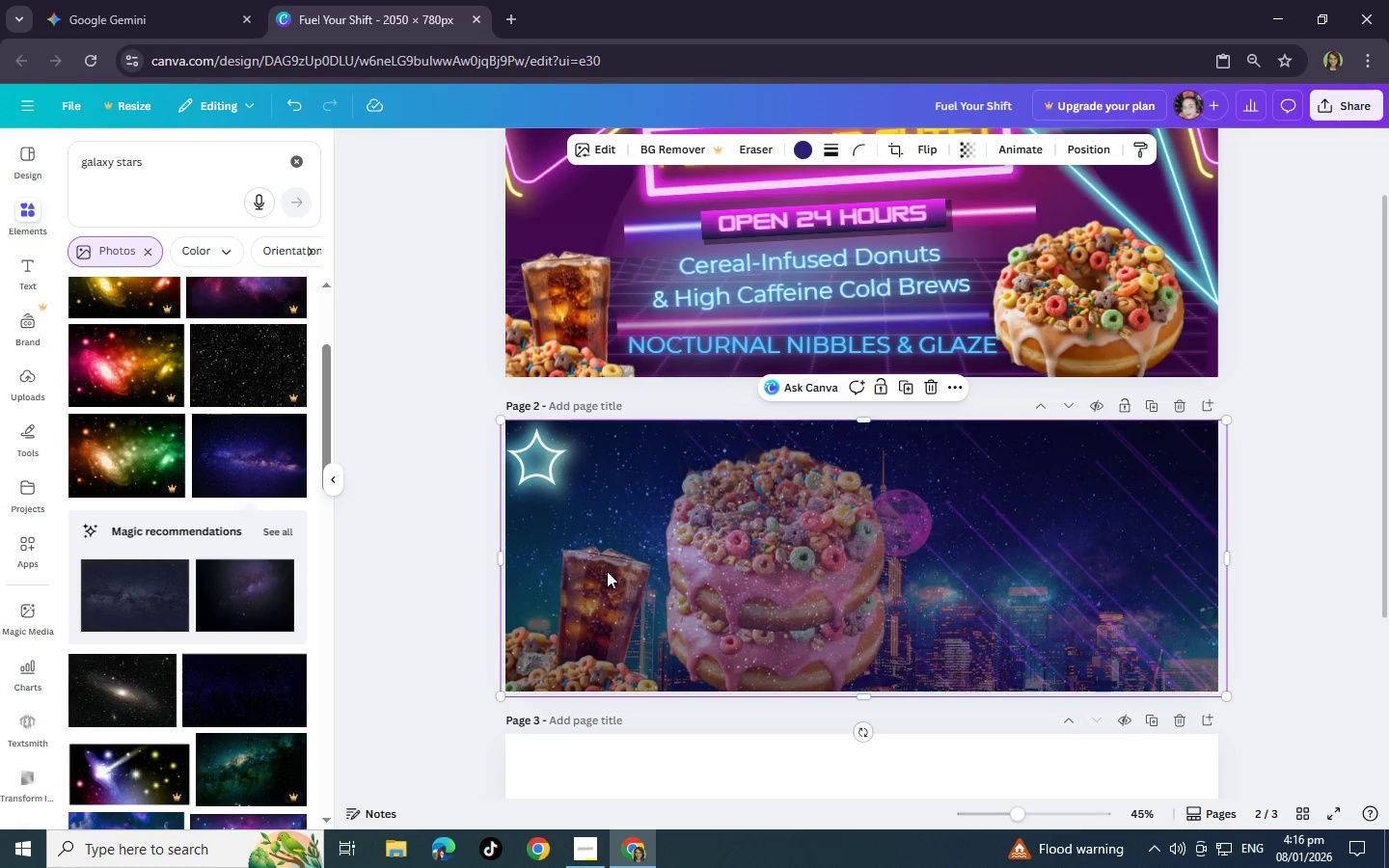 
double_click([574, 632])
 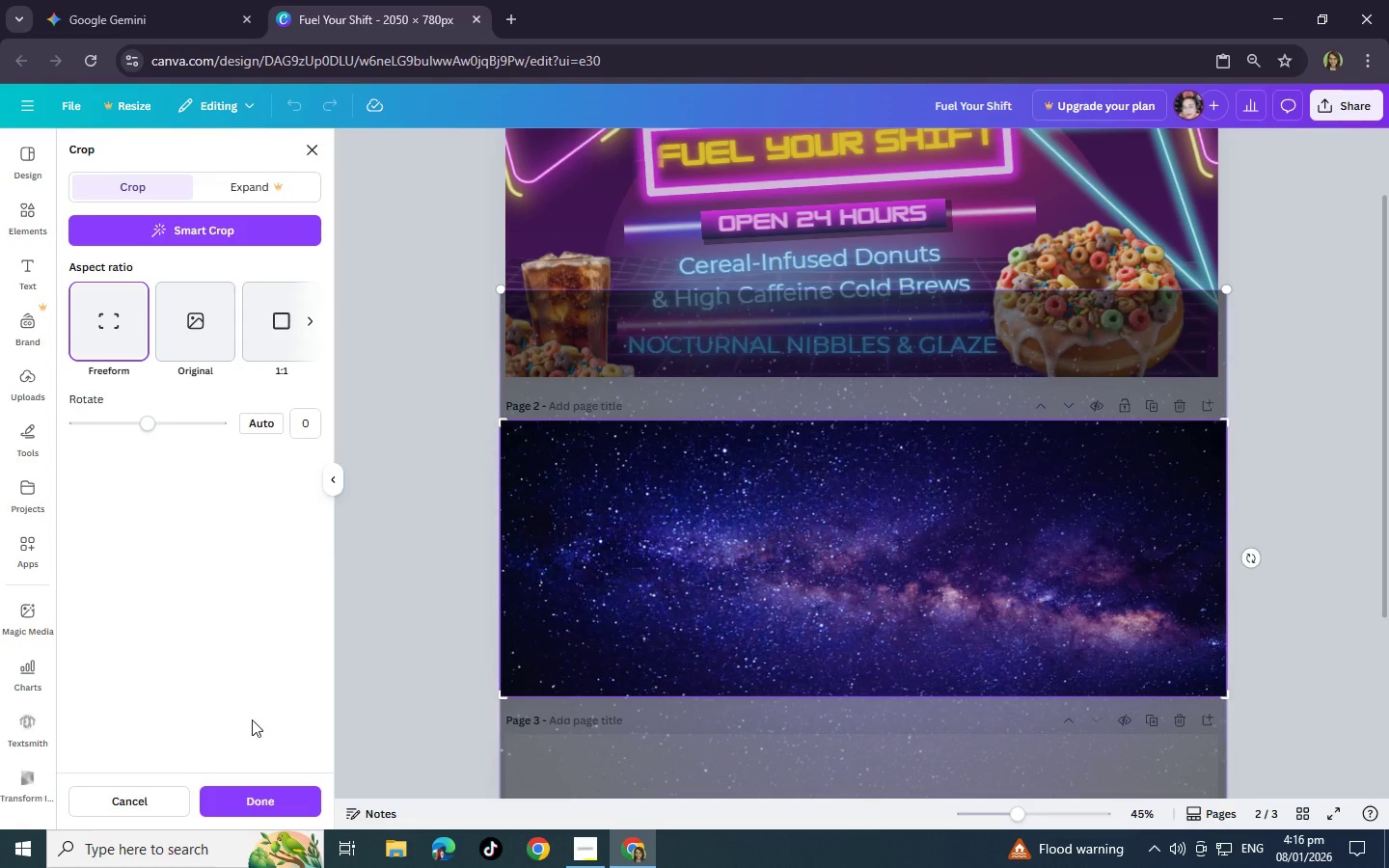 
left_click([158, 801])
 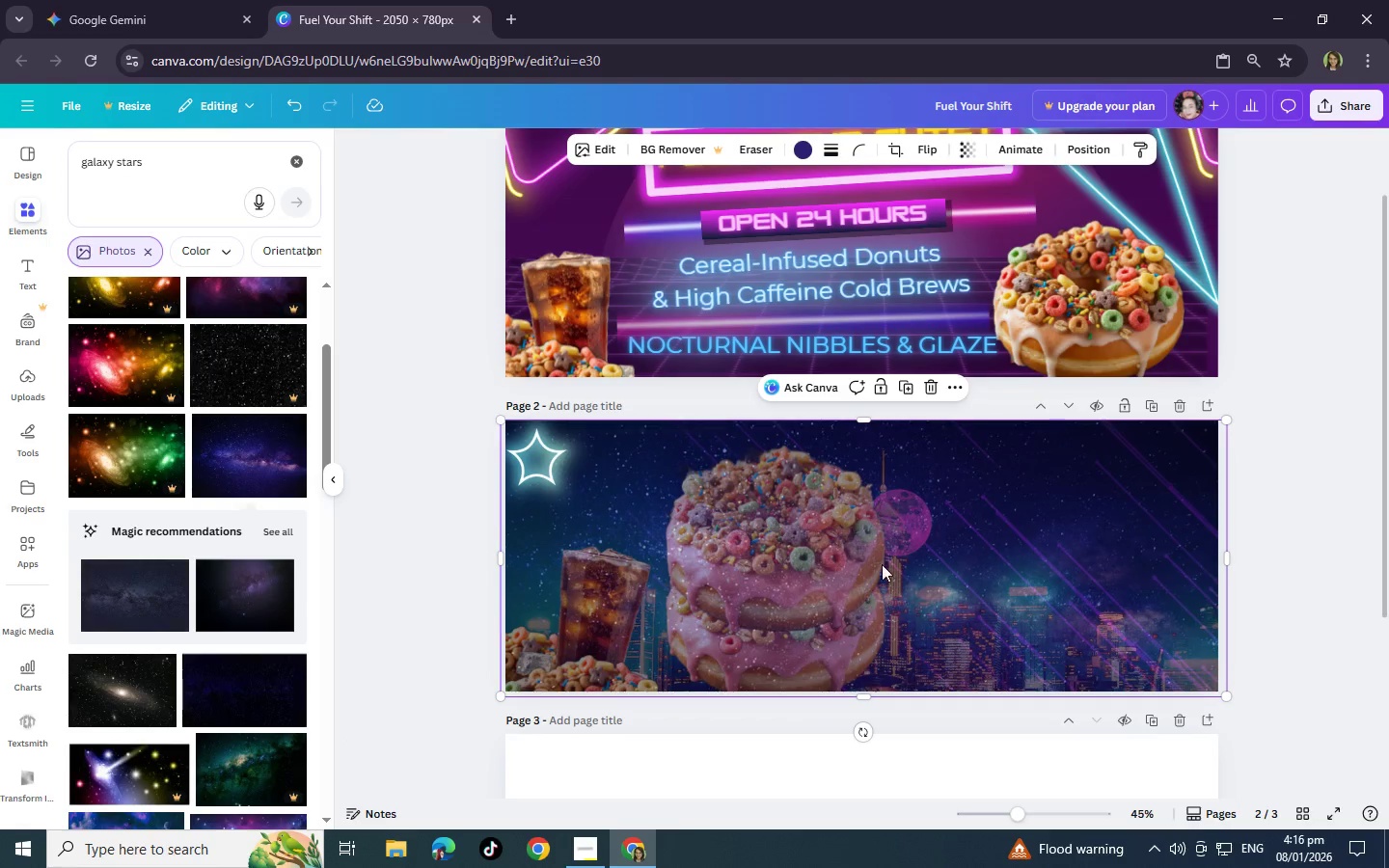 
left_click_drag(start_coordinate=[912, 507], to_coordinate=[947, 661])
 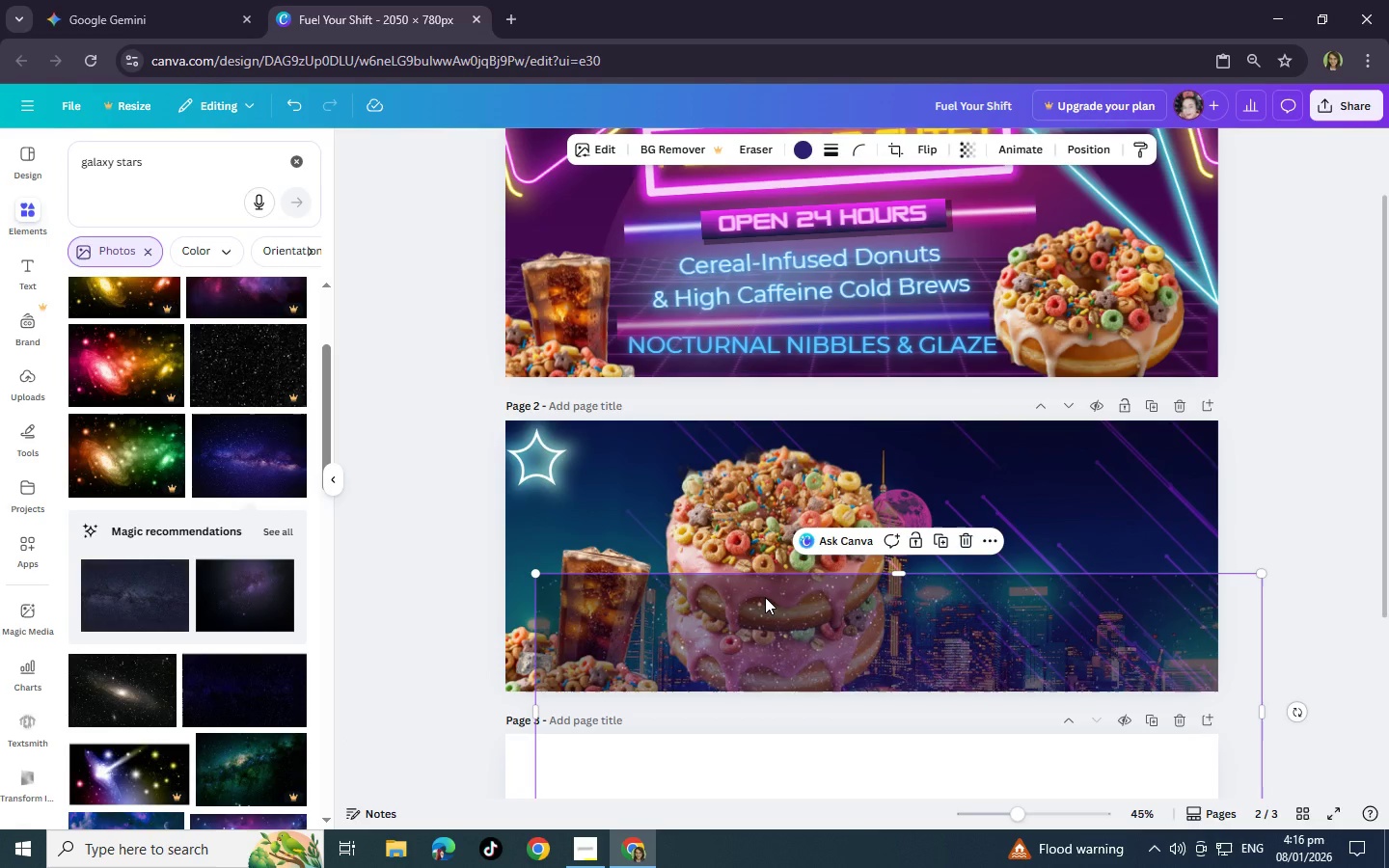 
left_click([765, 597])
 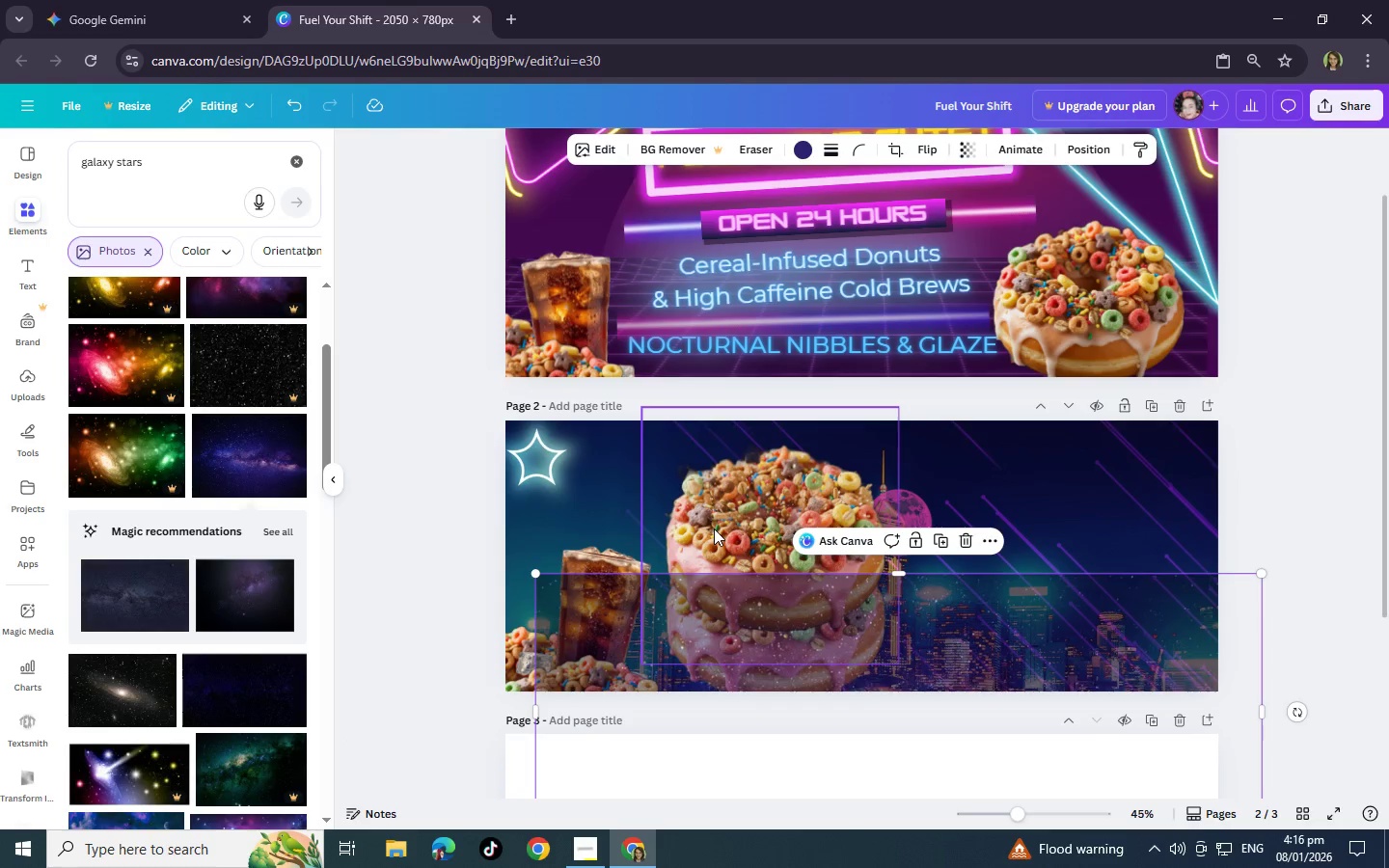 
left_click([714, 529])
 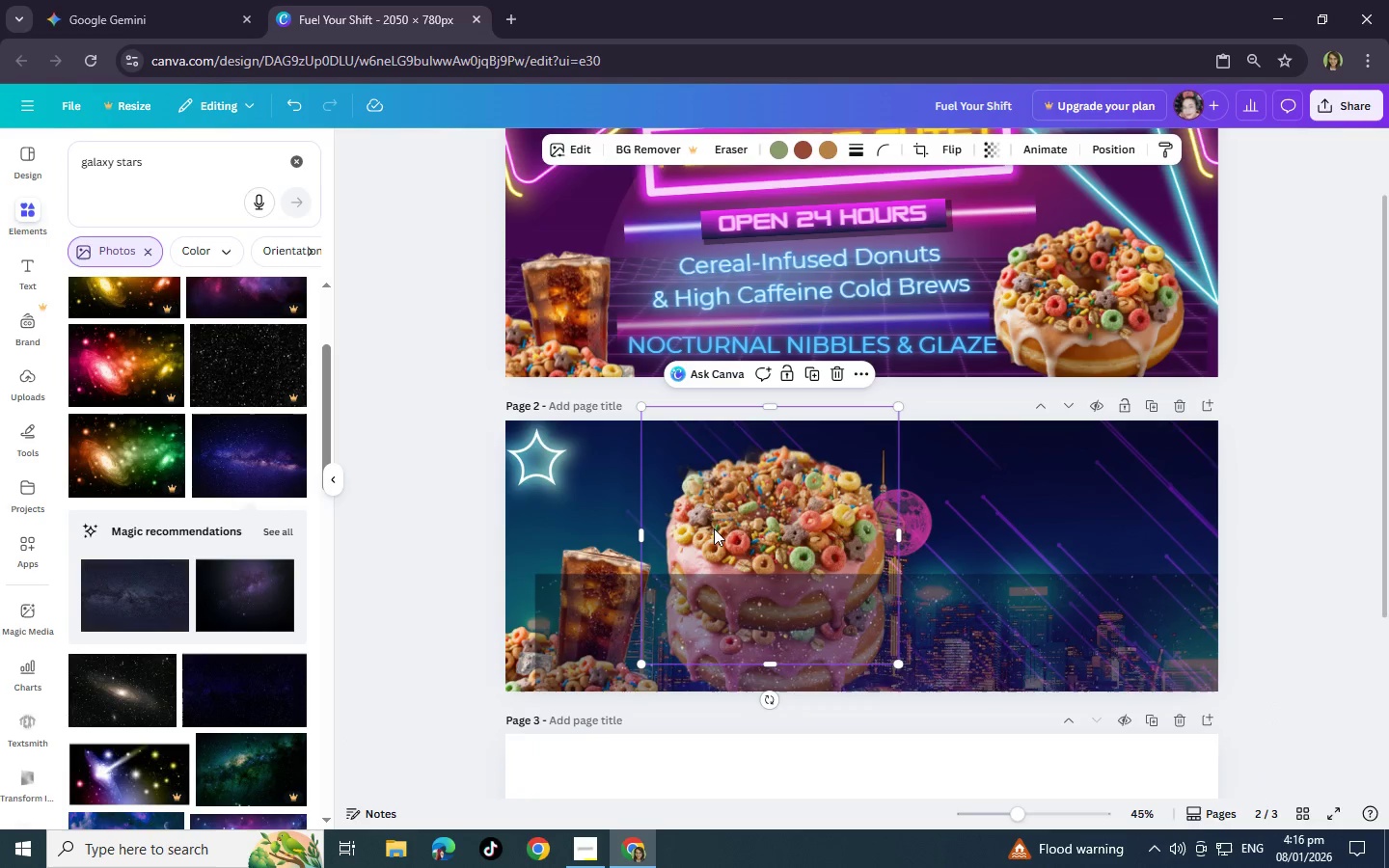 
right_click([714, 529])
 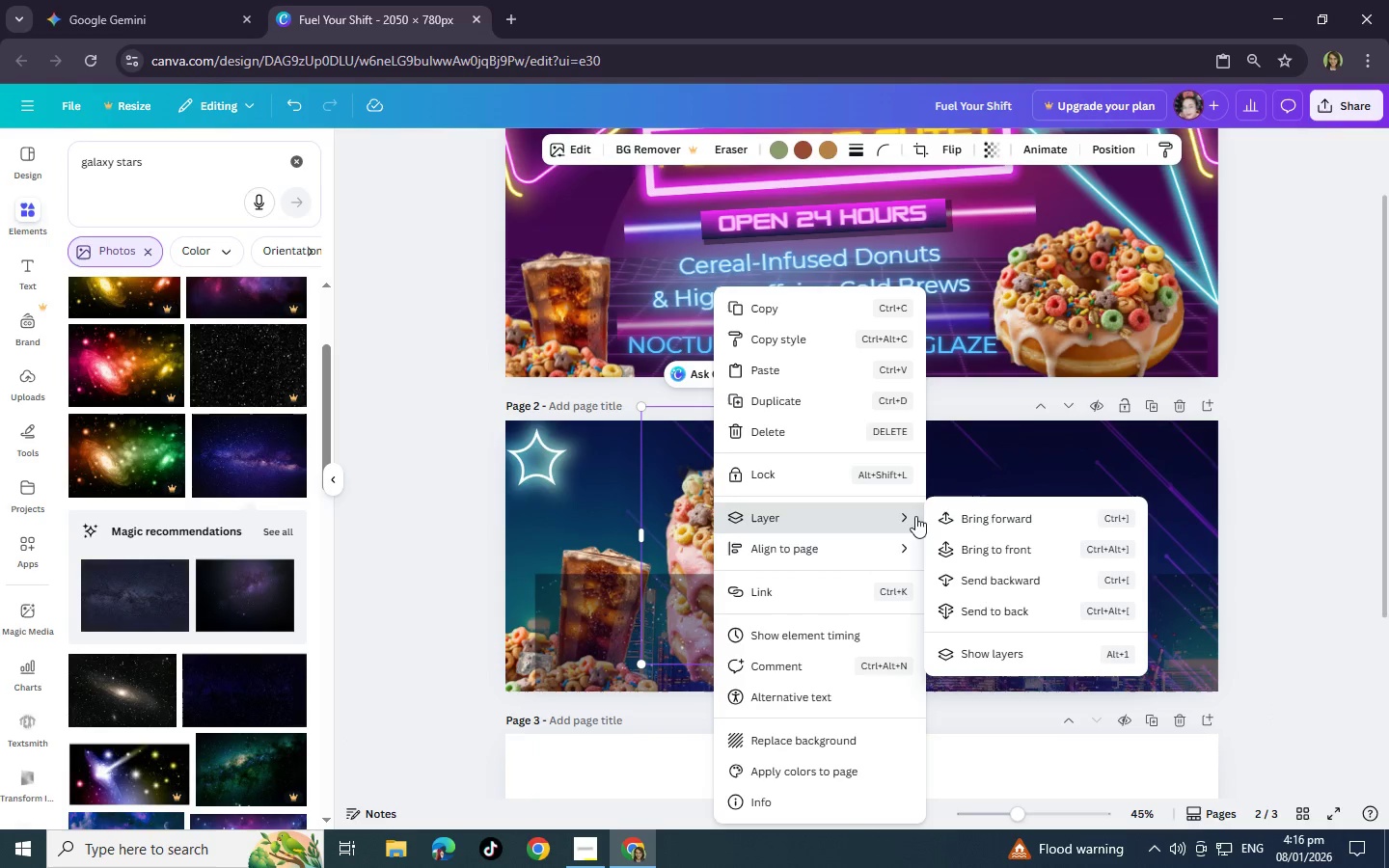 
left_click([970, 512])
 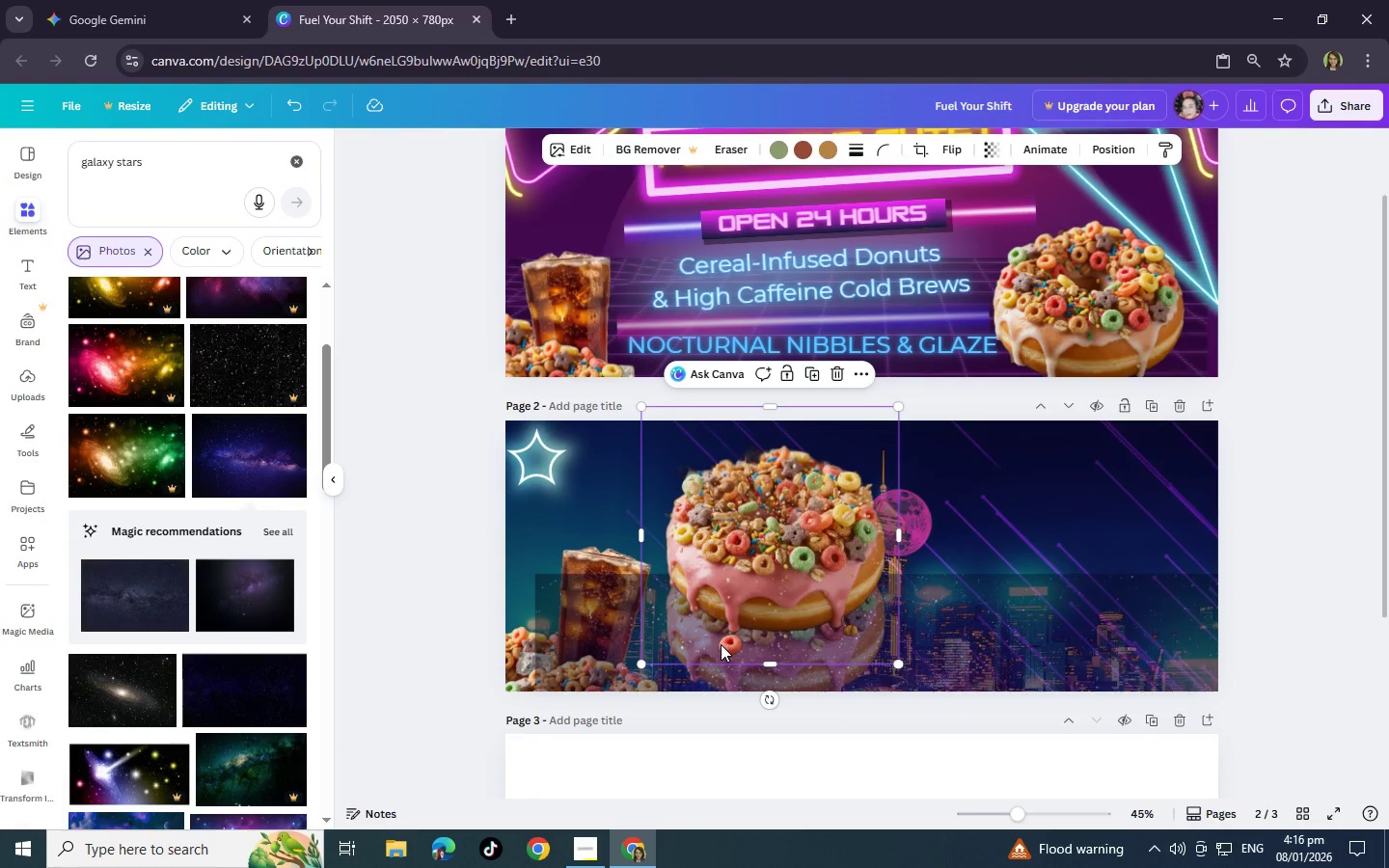 
left_click([710, 645])
 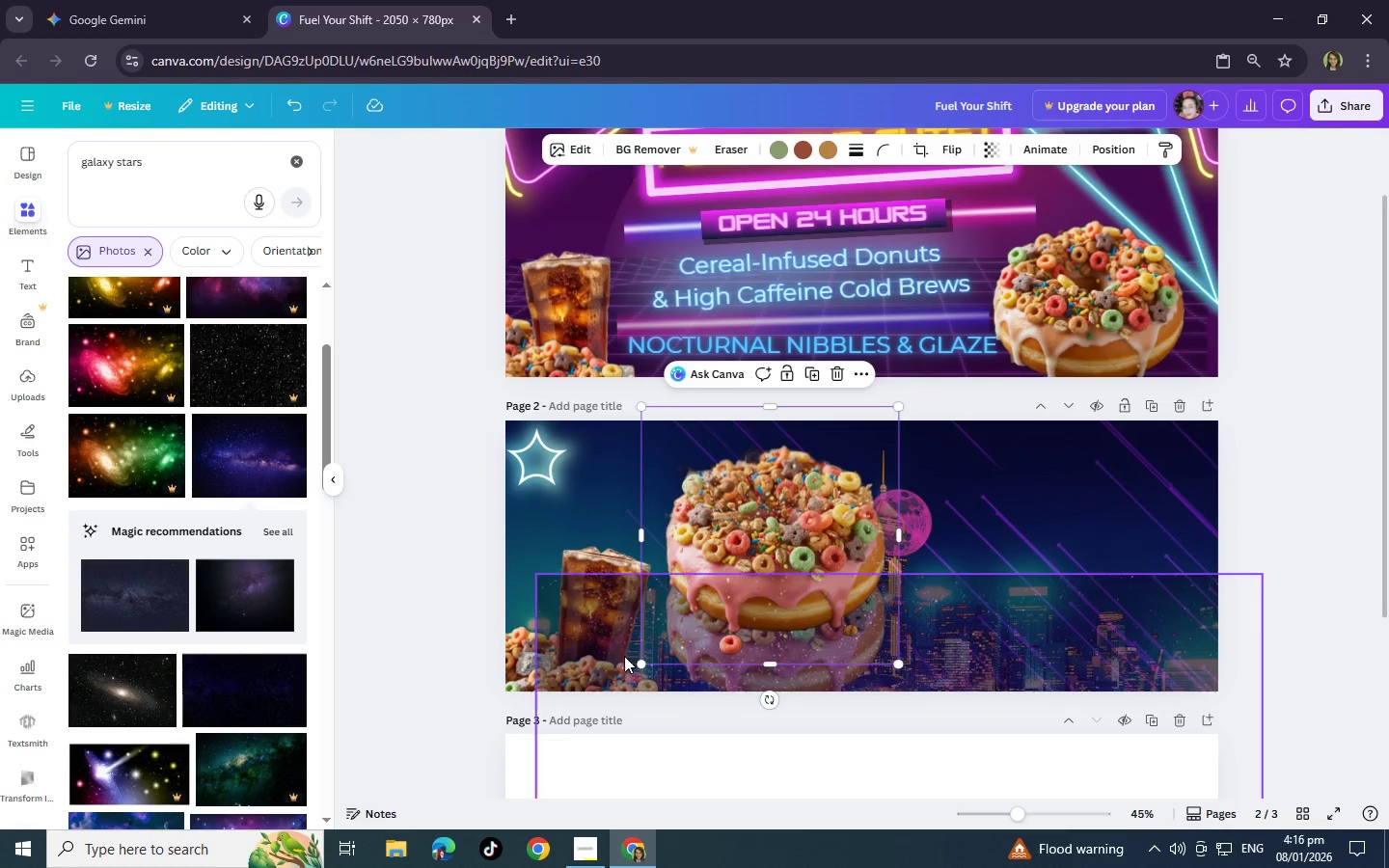 
left_click_drag(start_coordinate=[578, 649], to_coordinate=[919, 583])
 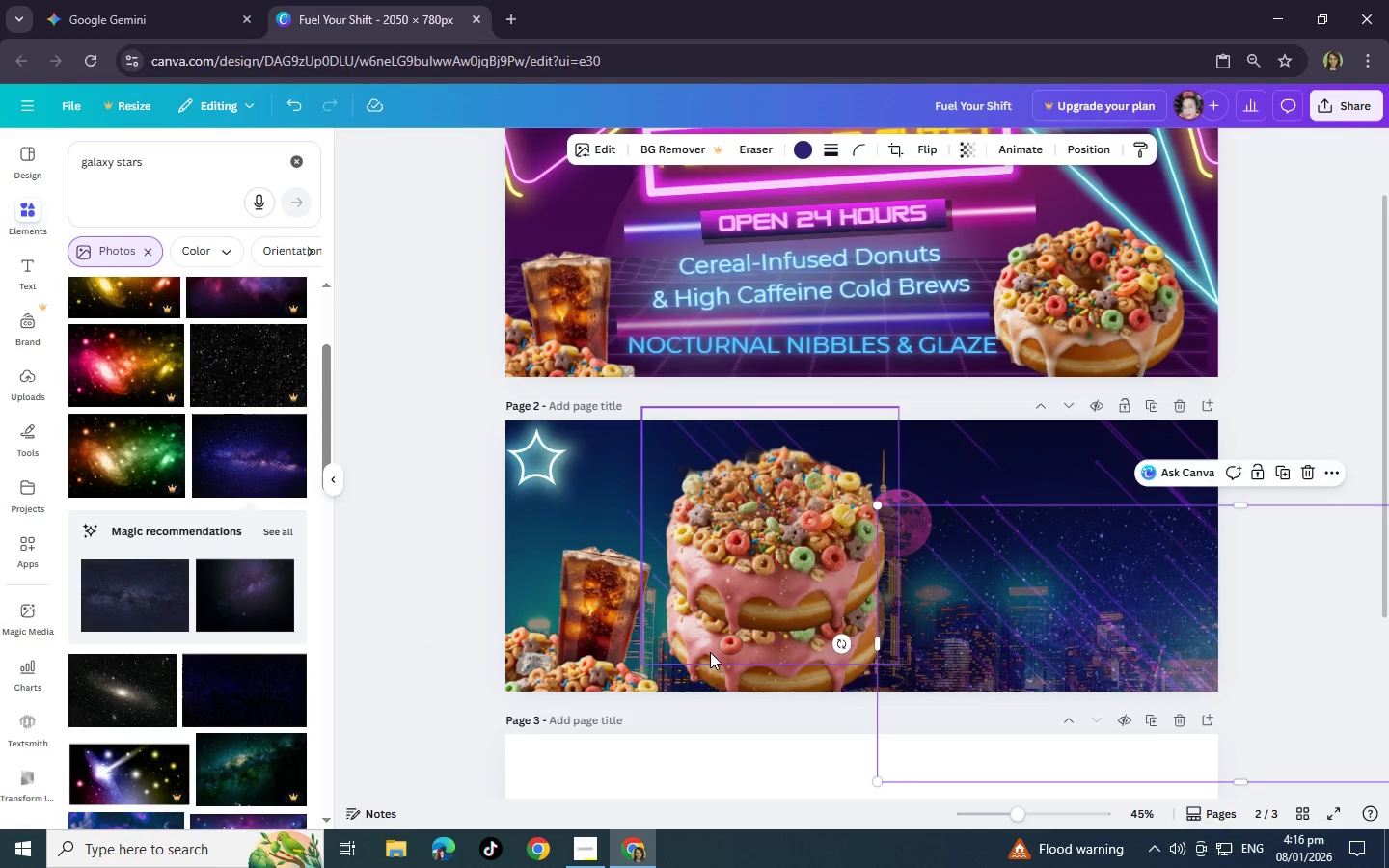 
left_click([710, 652])
 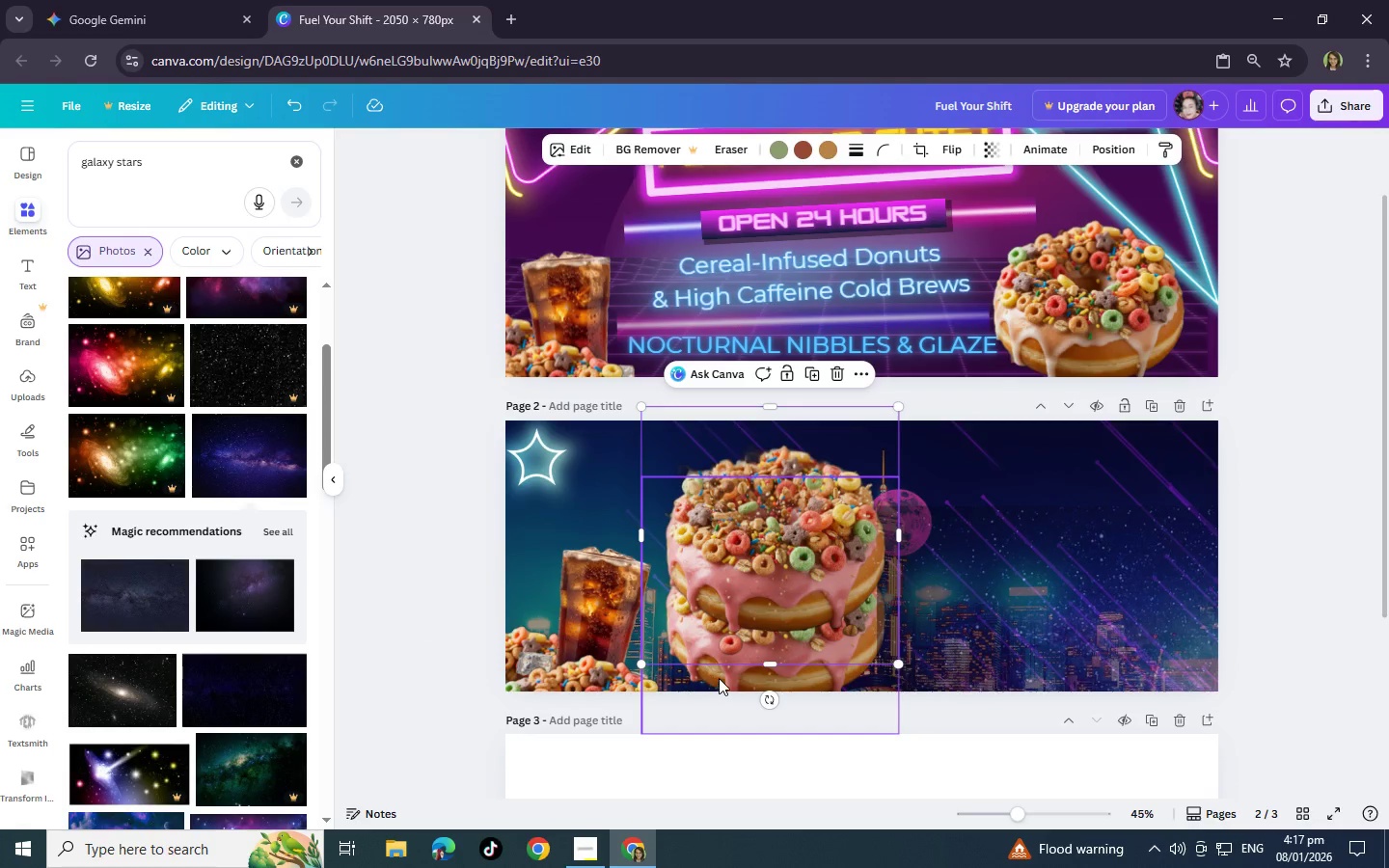 
left_click([719, 678])
 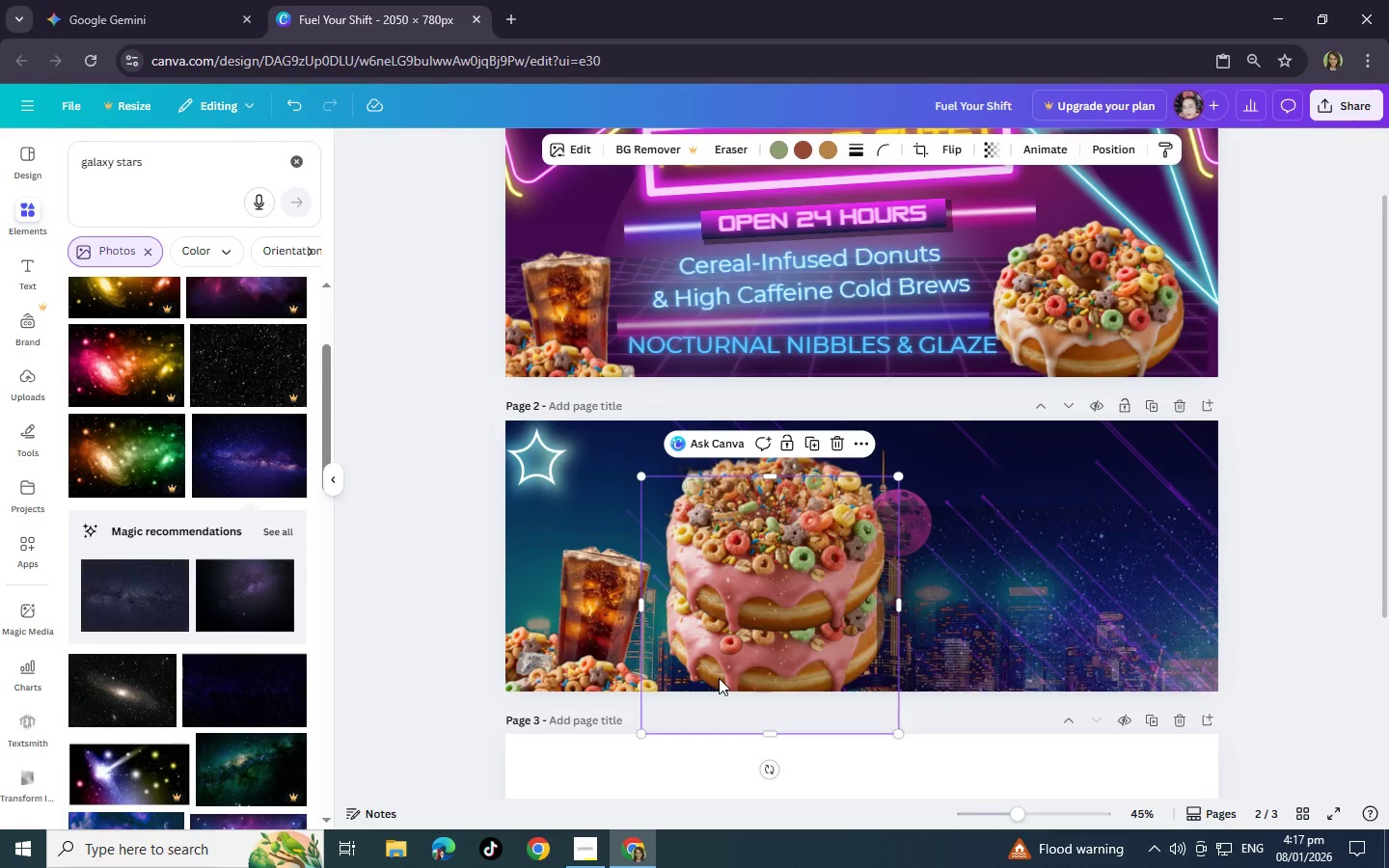 
right_click([719, 678])
 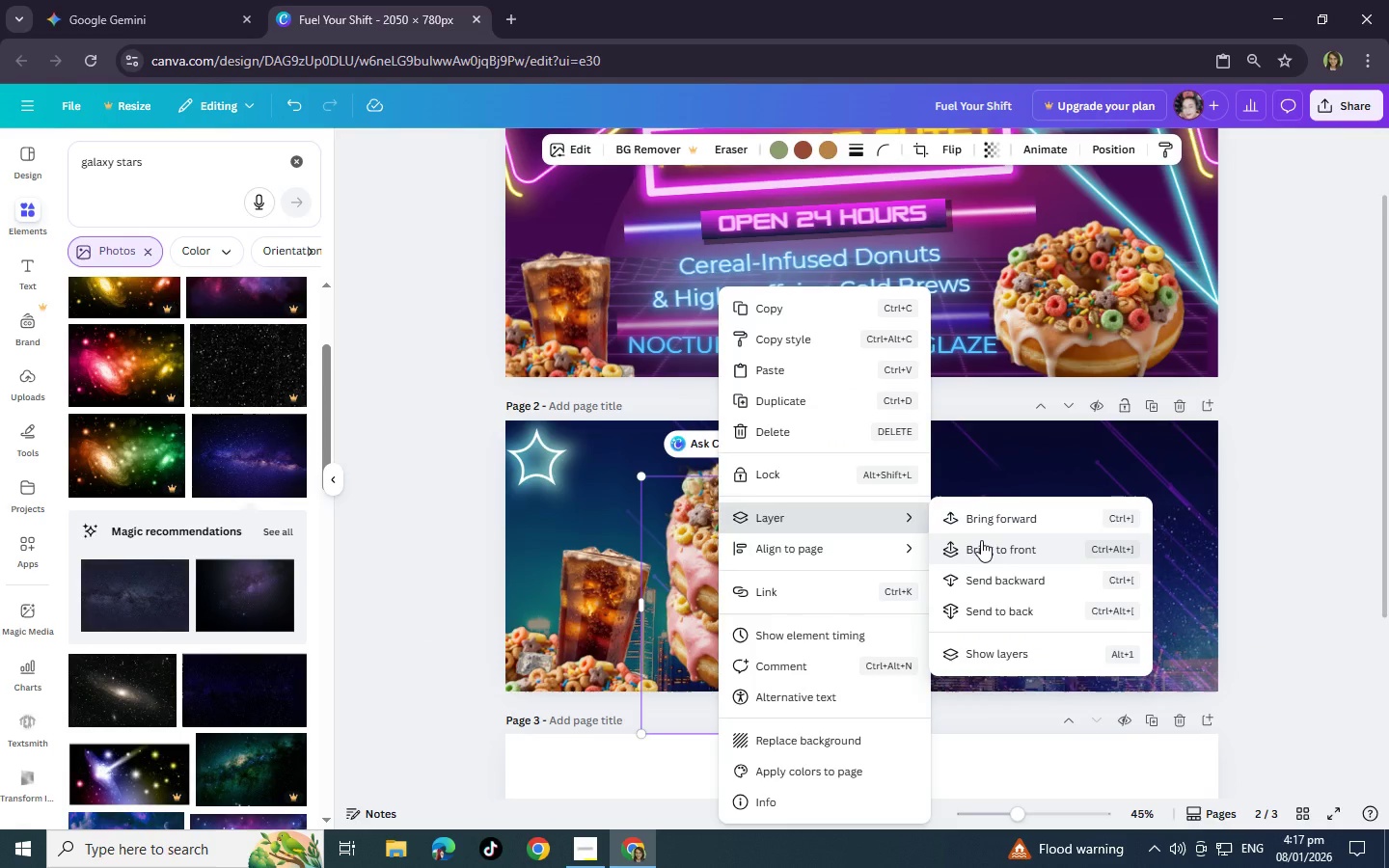 
left_click([981, 540])
 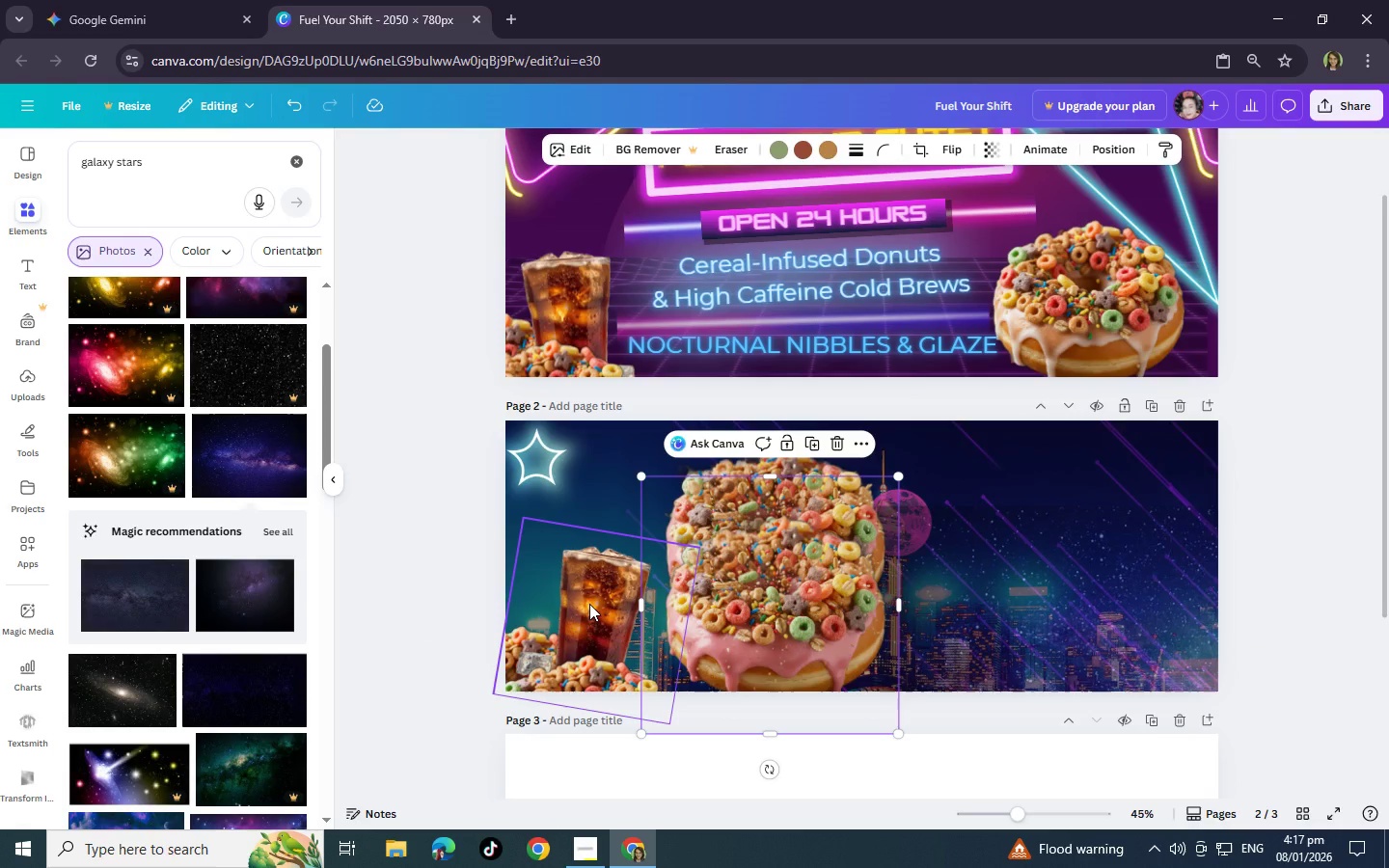 
left_click([589, 604])
 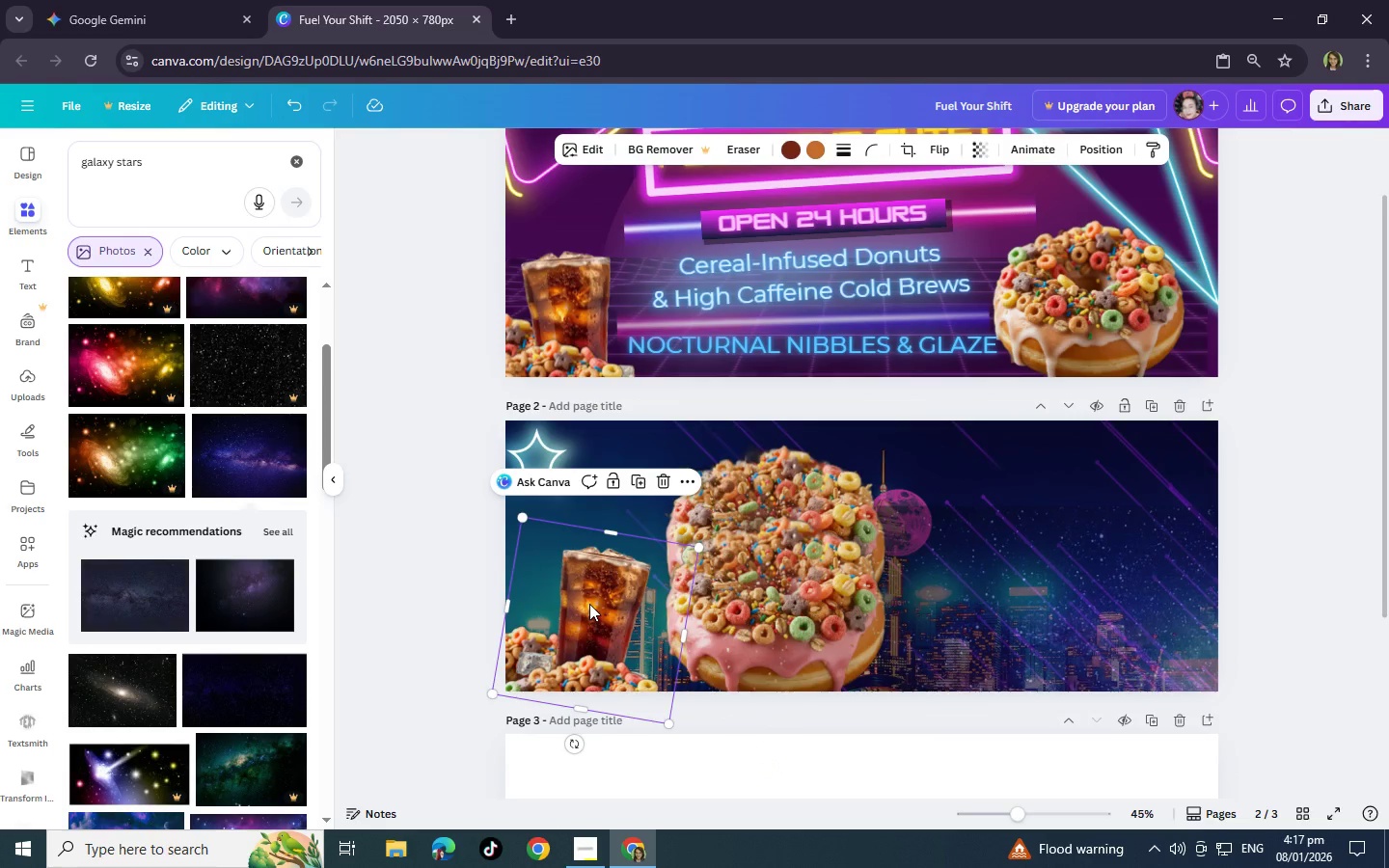 
right_click([589, 604])
 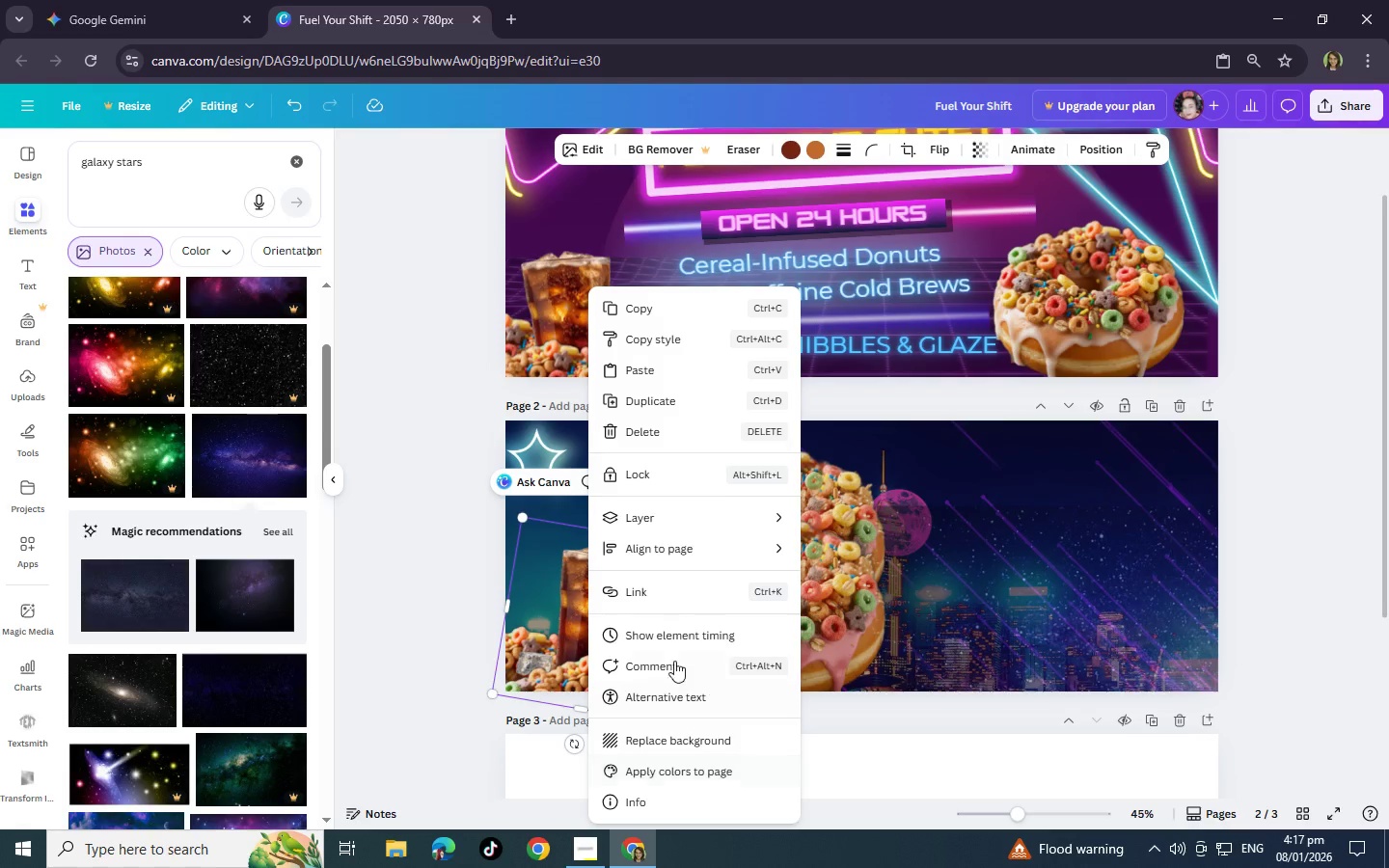 
mouse_move([730, 517])
 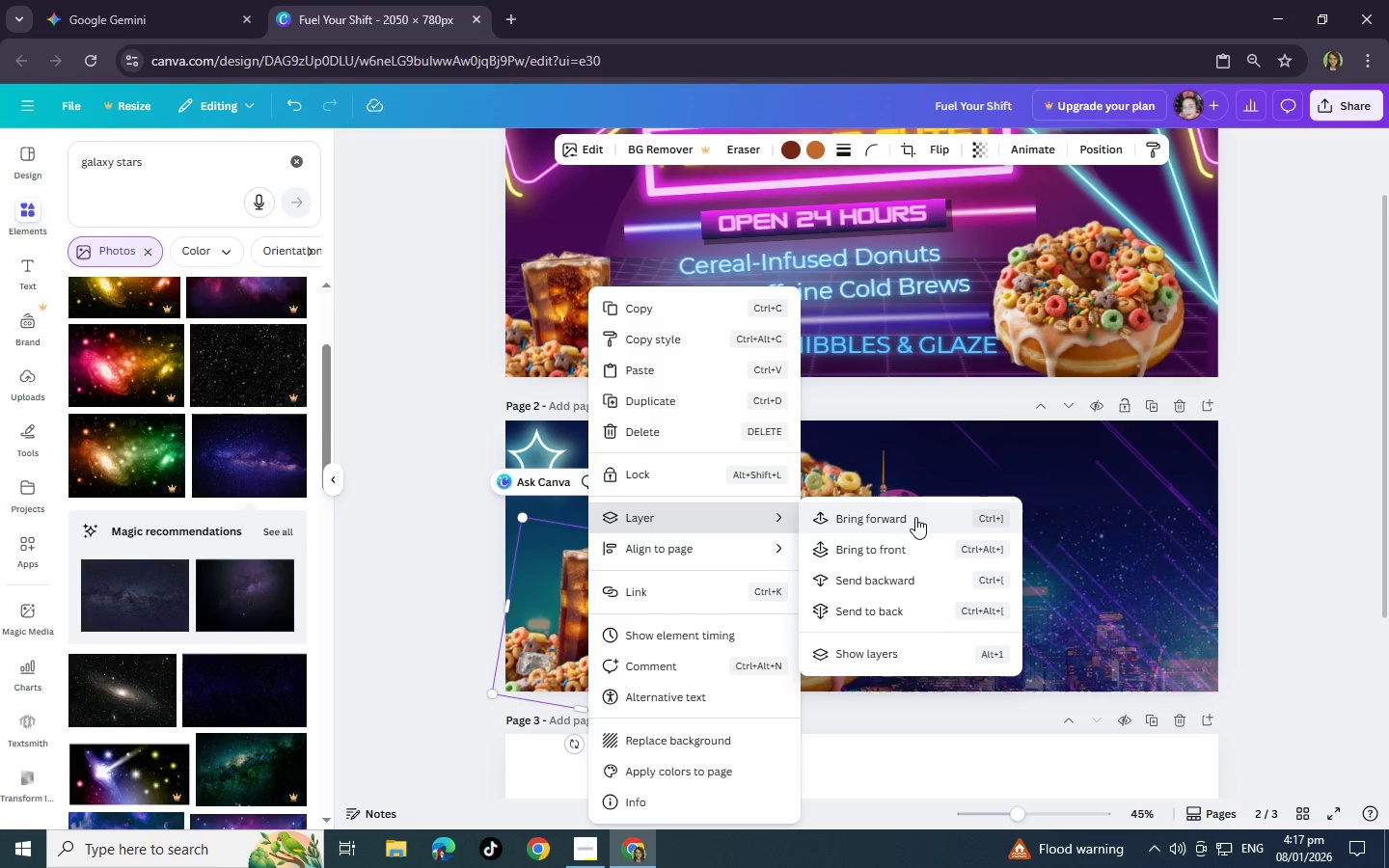 
left_click([915, 517])
 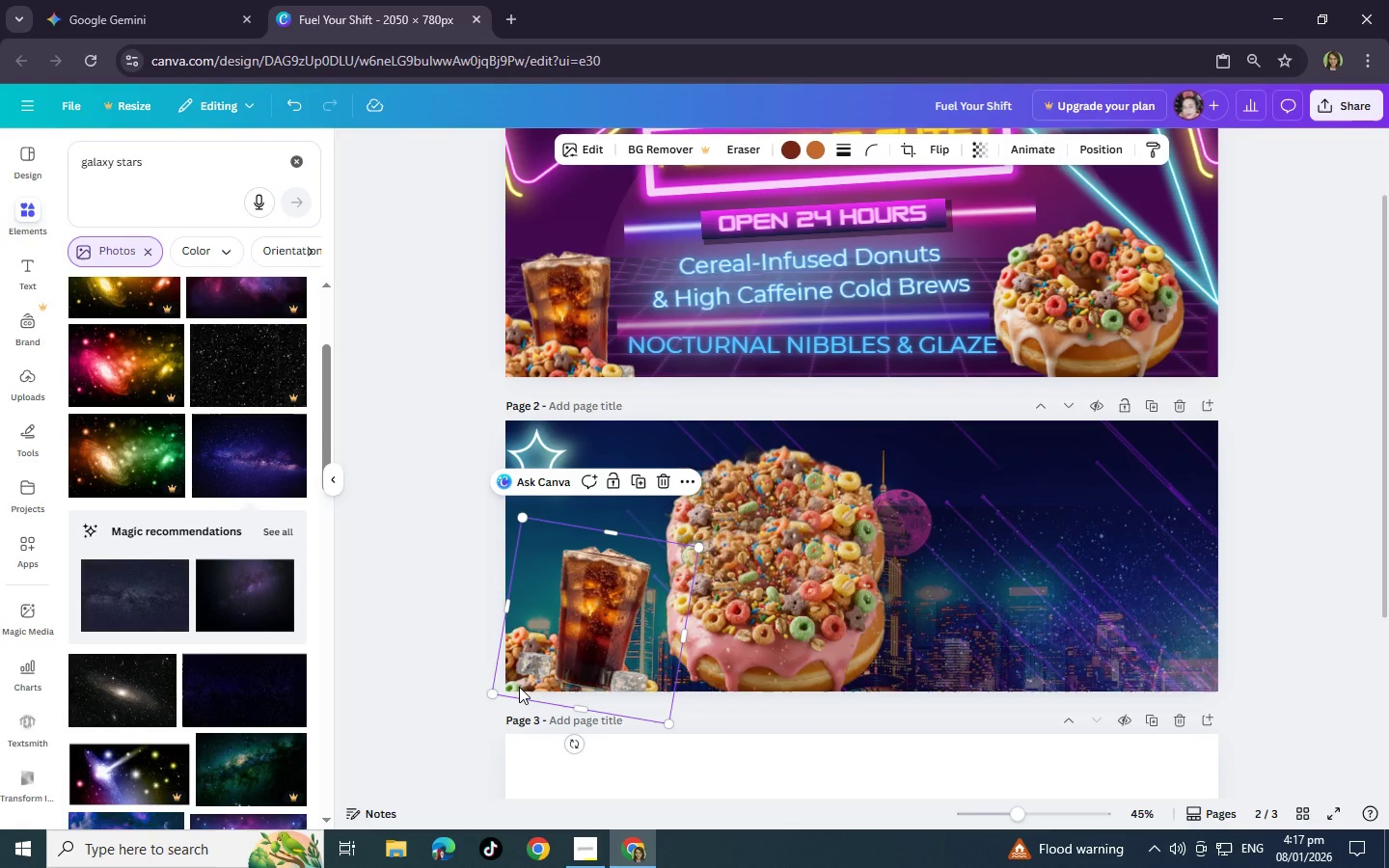 
left_click([534, 675])
 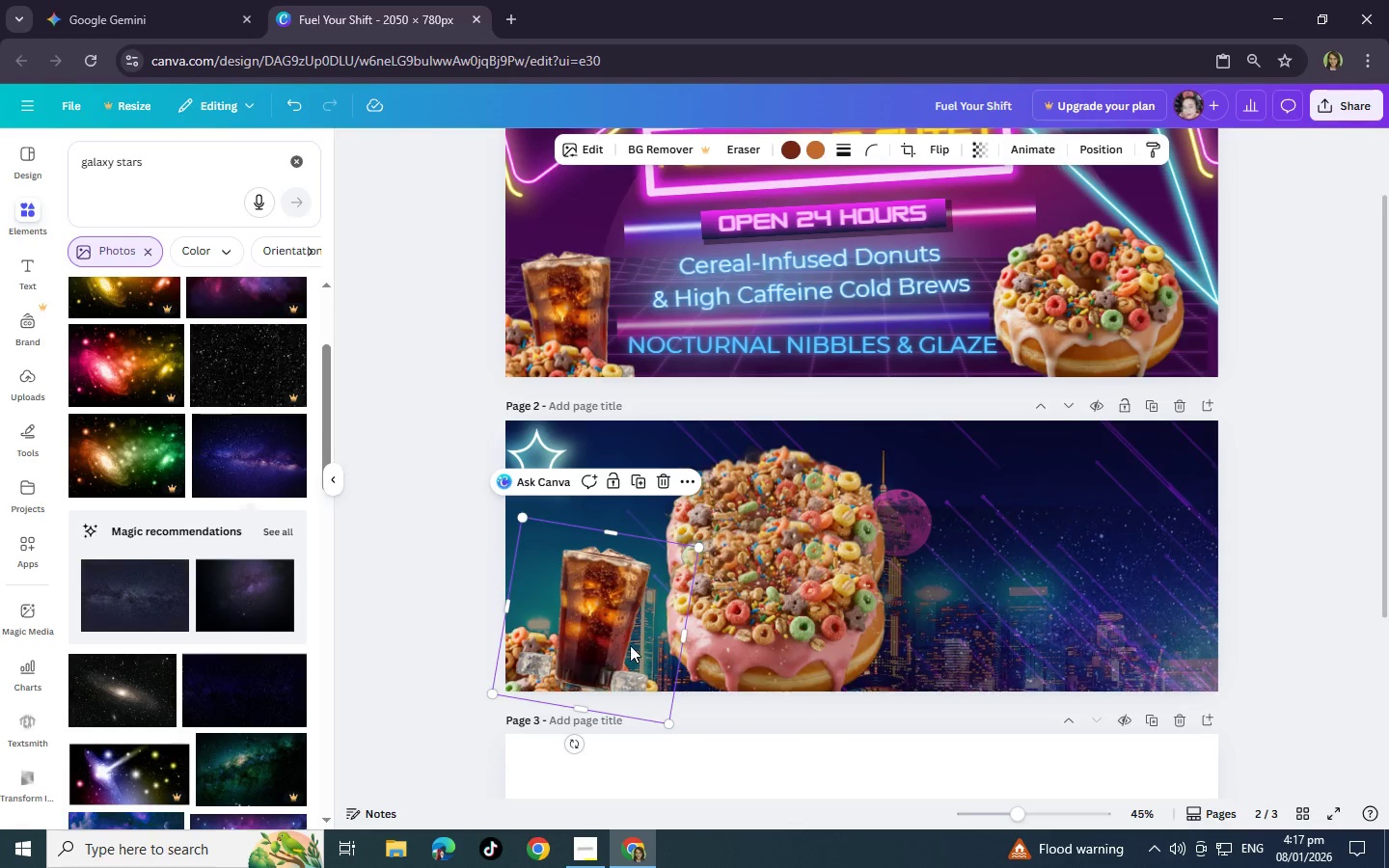 
left_click_drag(start_coordinate=[573, 619], to_coordinate=[590, 574])
 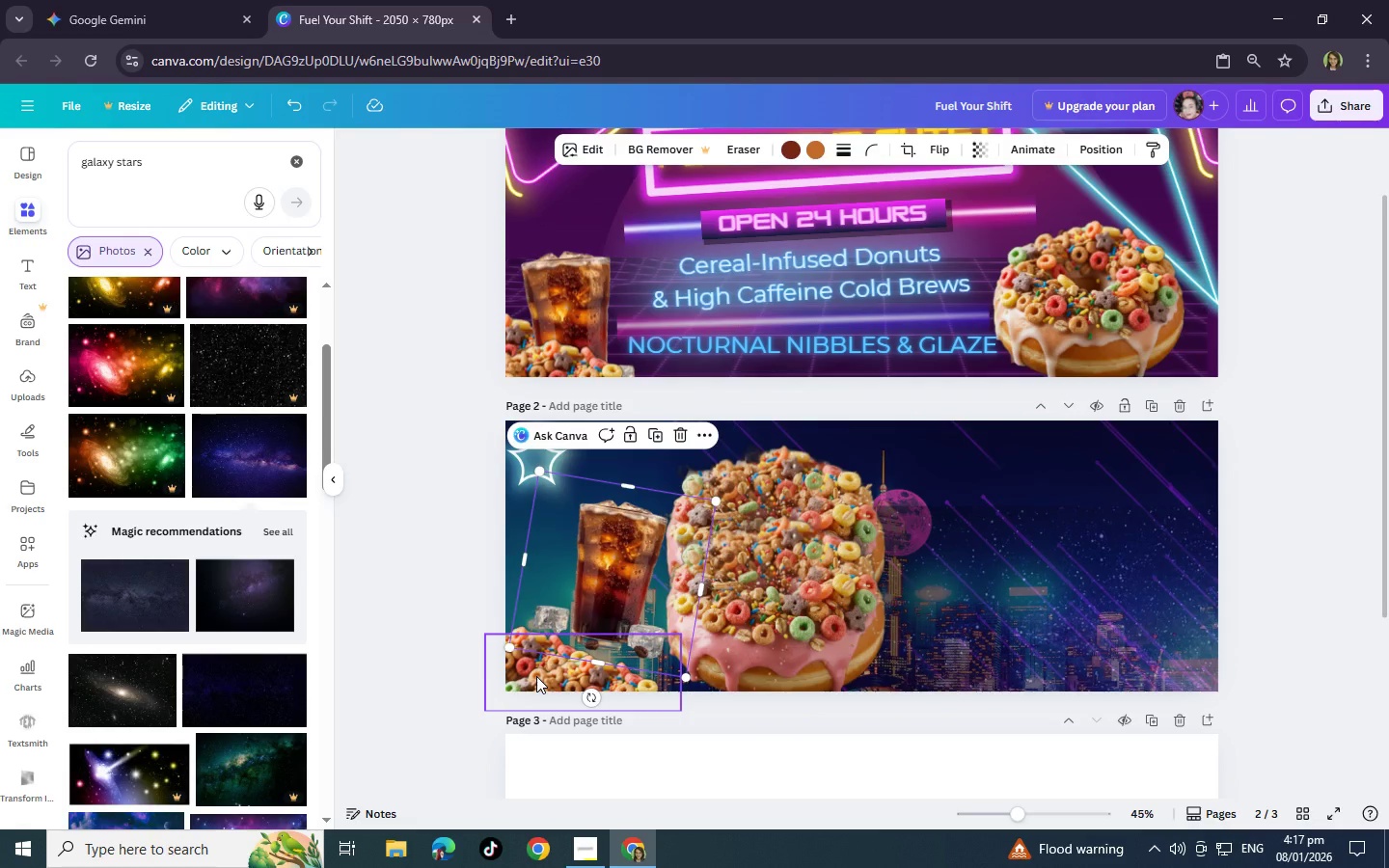 
left_click([536, 676])
 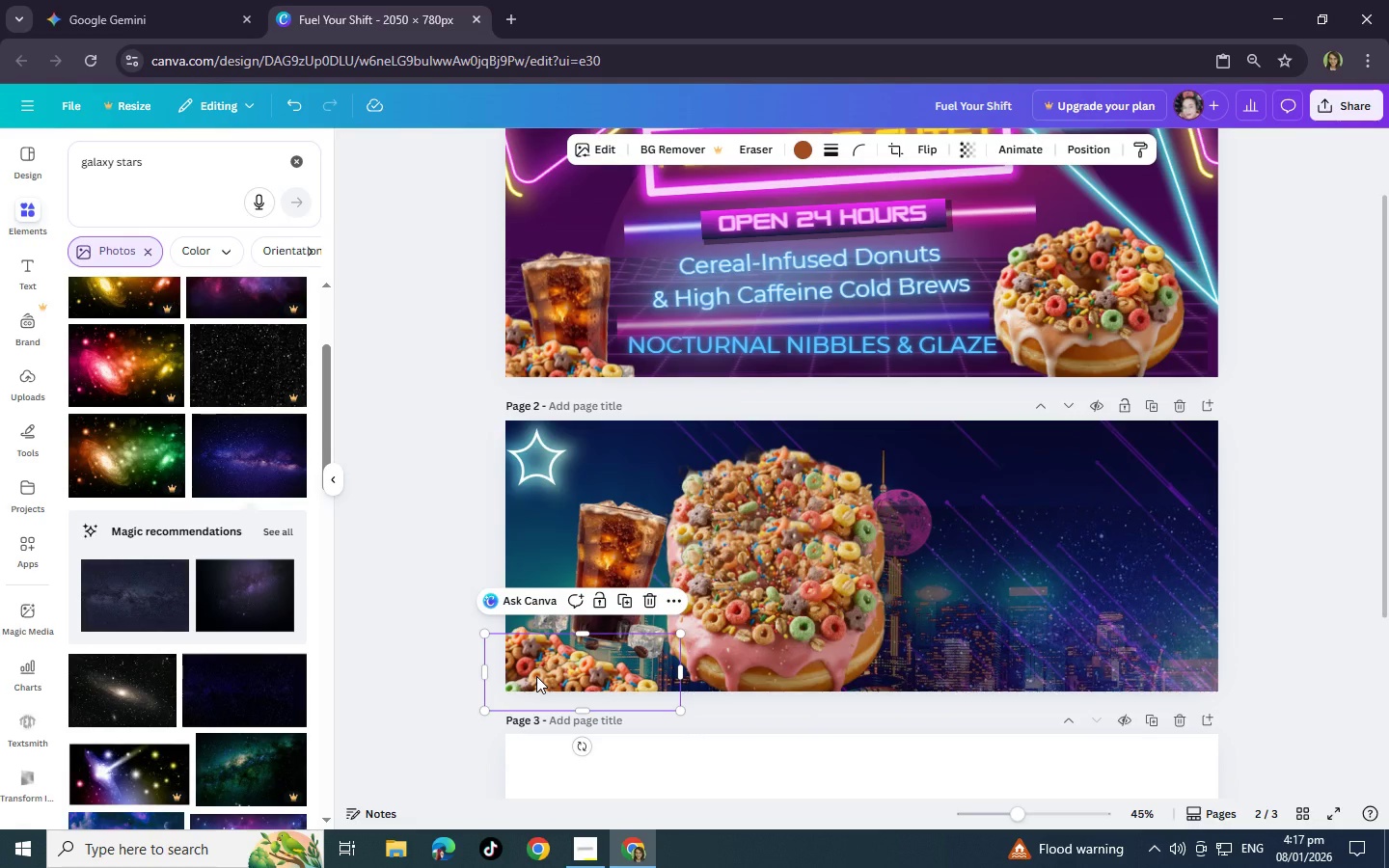 
right_click([536, 676])
 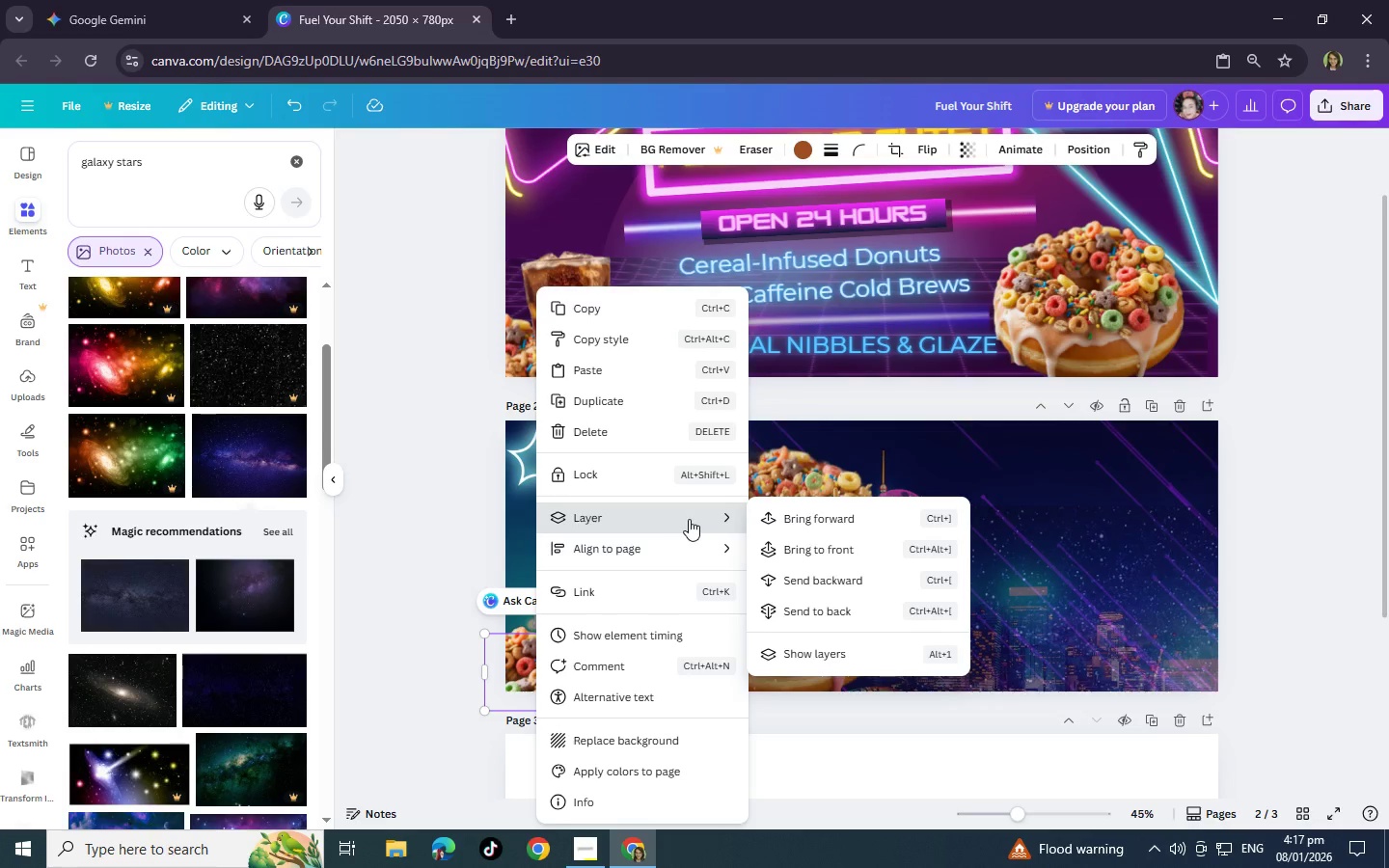 
left_click([791, 551])
 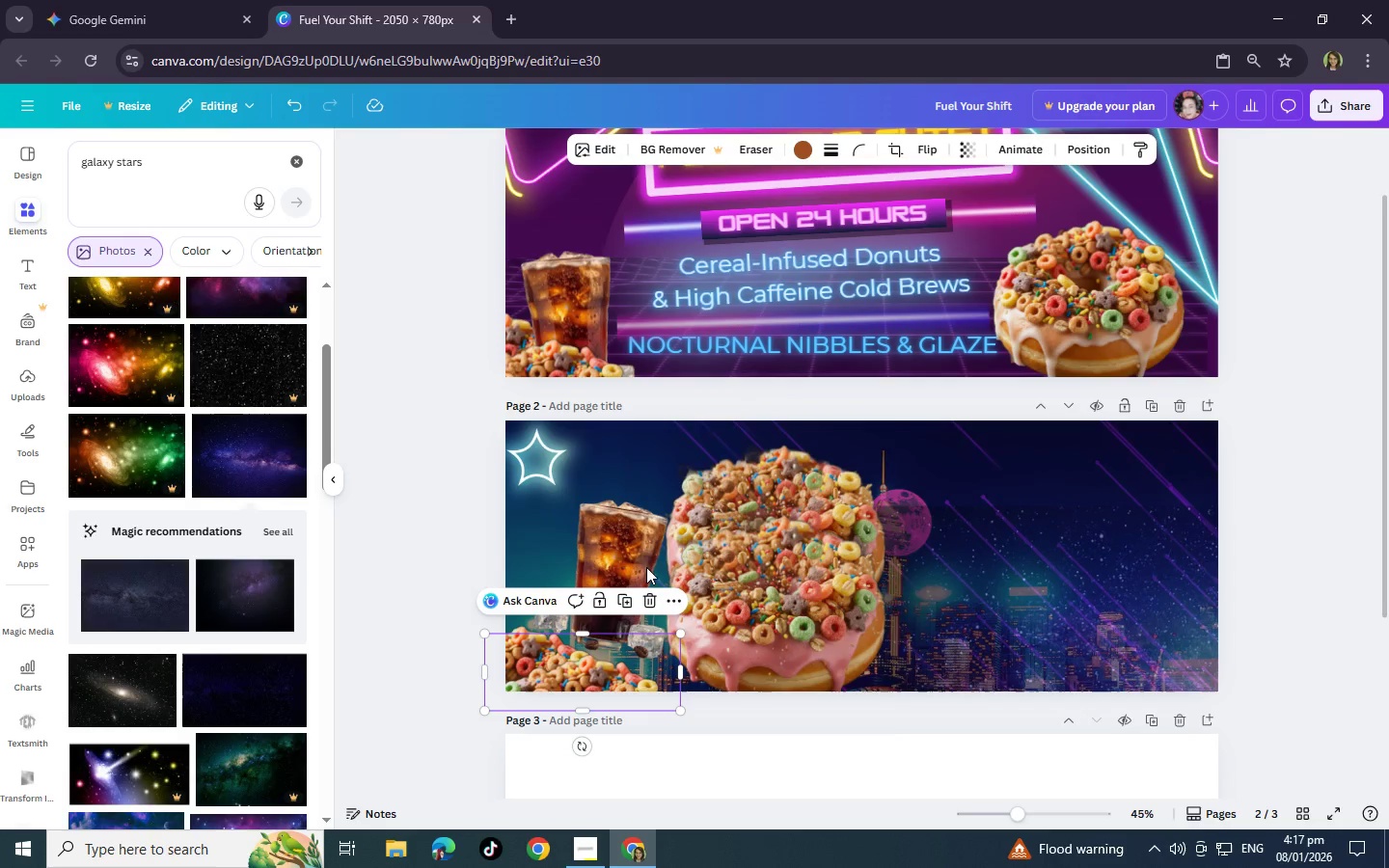 
left_click_drag(start_coordinate=[643, 551], to_coordinate=[649, 557])
 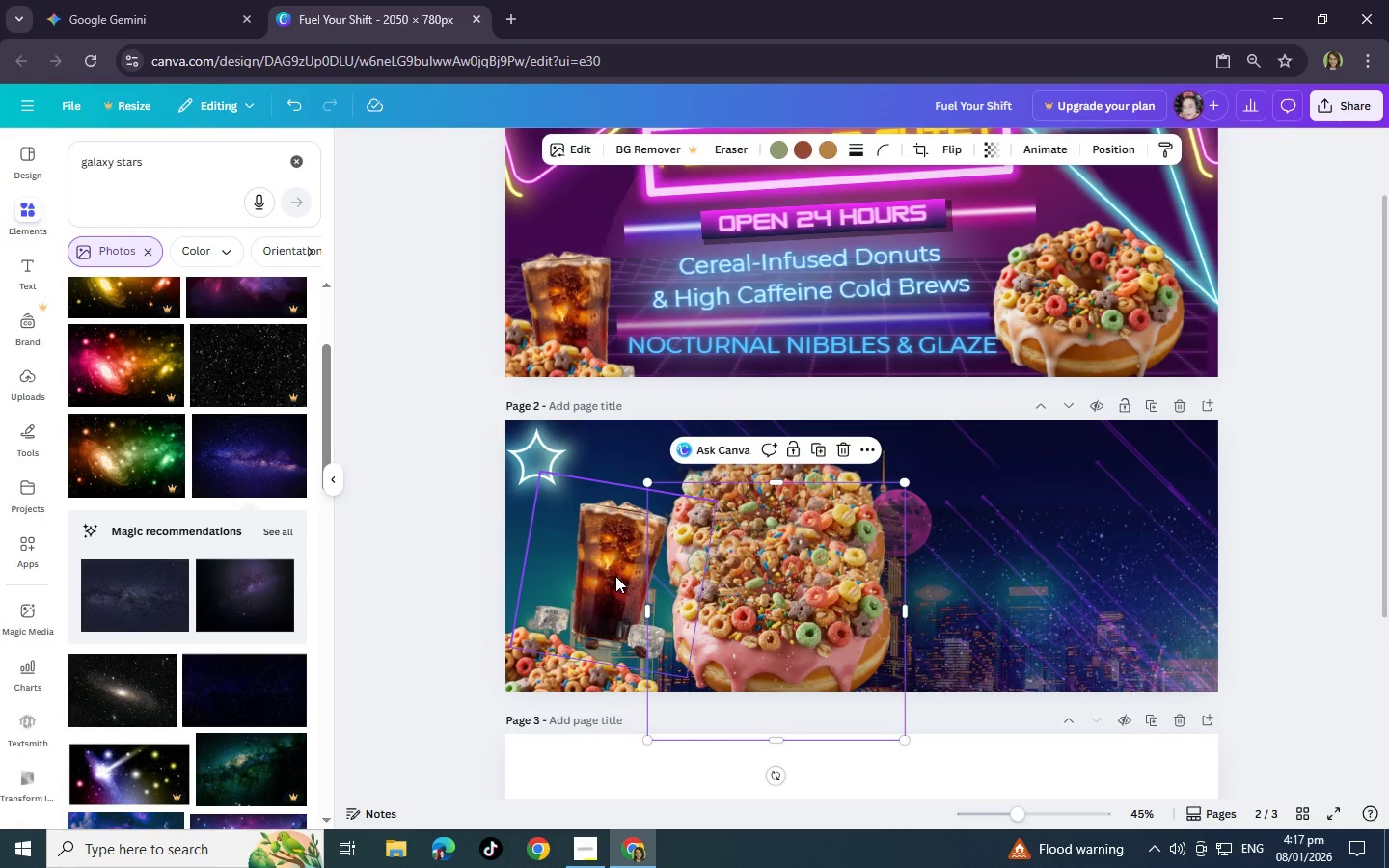 
left_click([615, 576])
 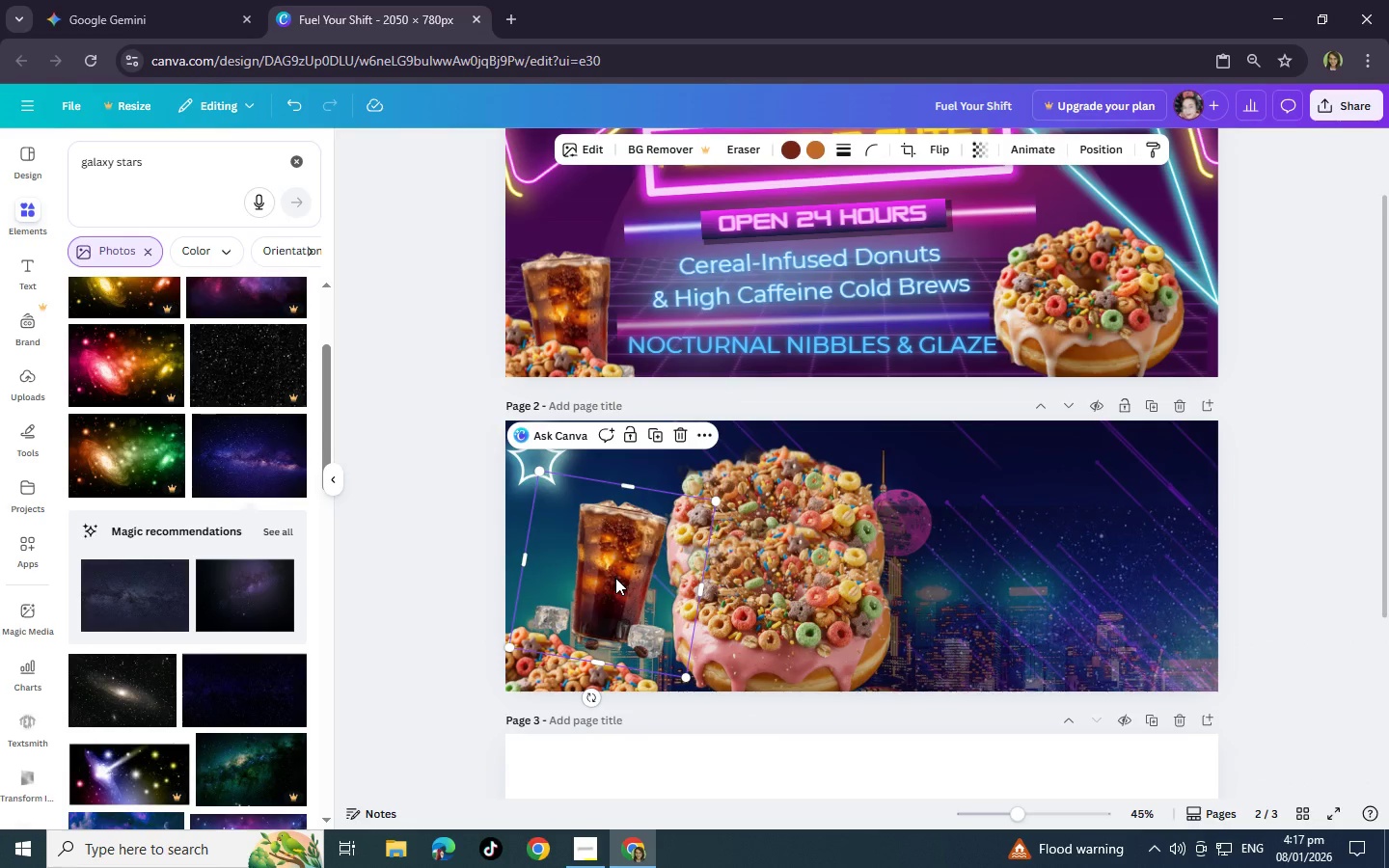 
left_click_drag(start_coordinate=[615, 576], to_coordinate=[601, 631])
 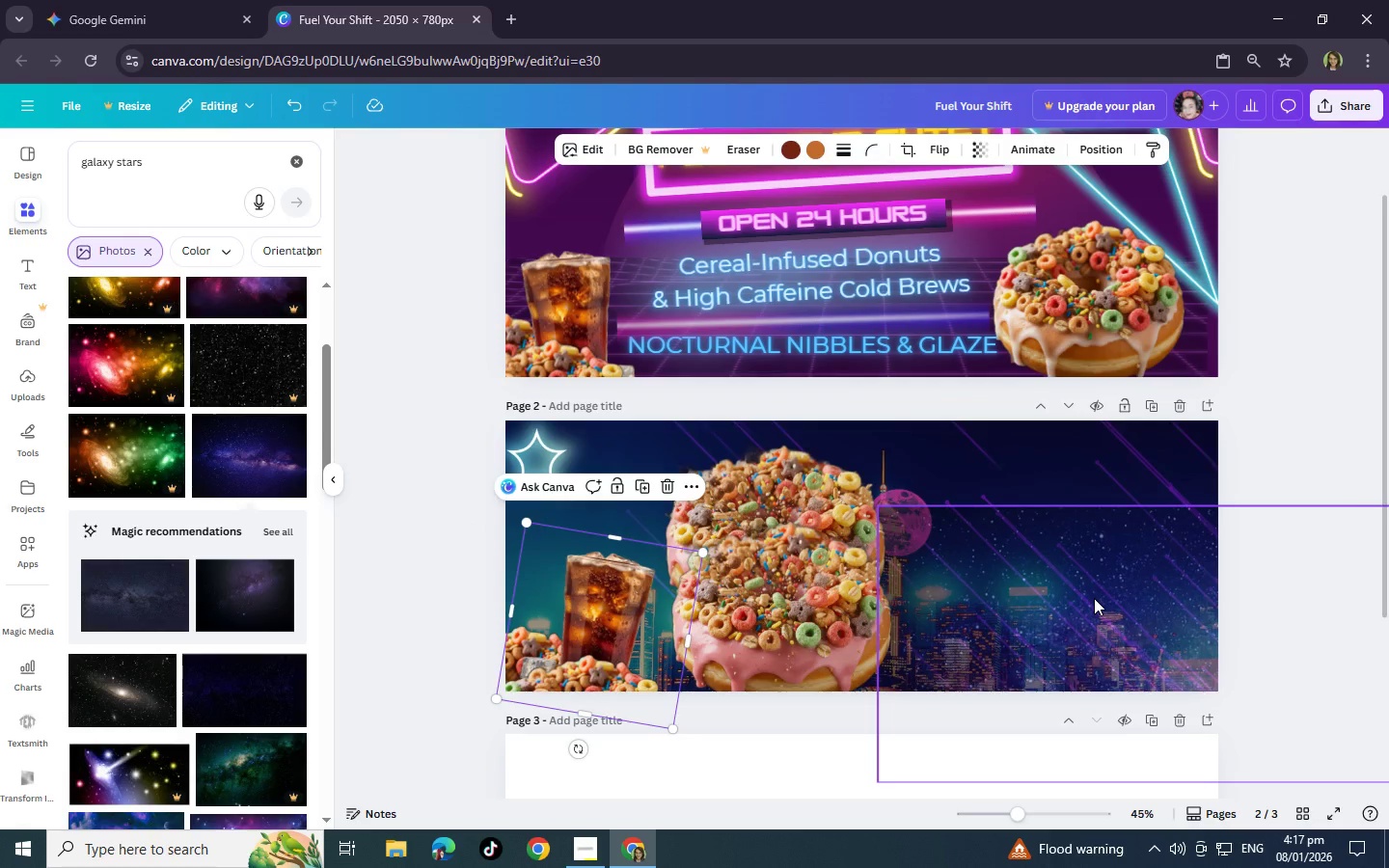 
left_click_drag(start_coordinate=[1094, 598], to_coordinate=[697, 515])
 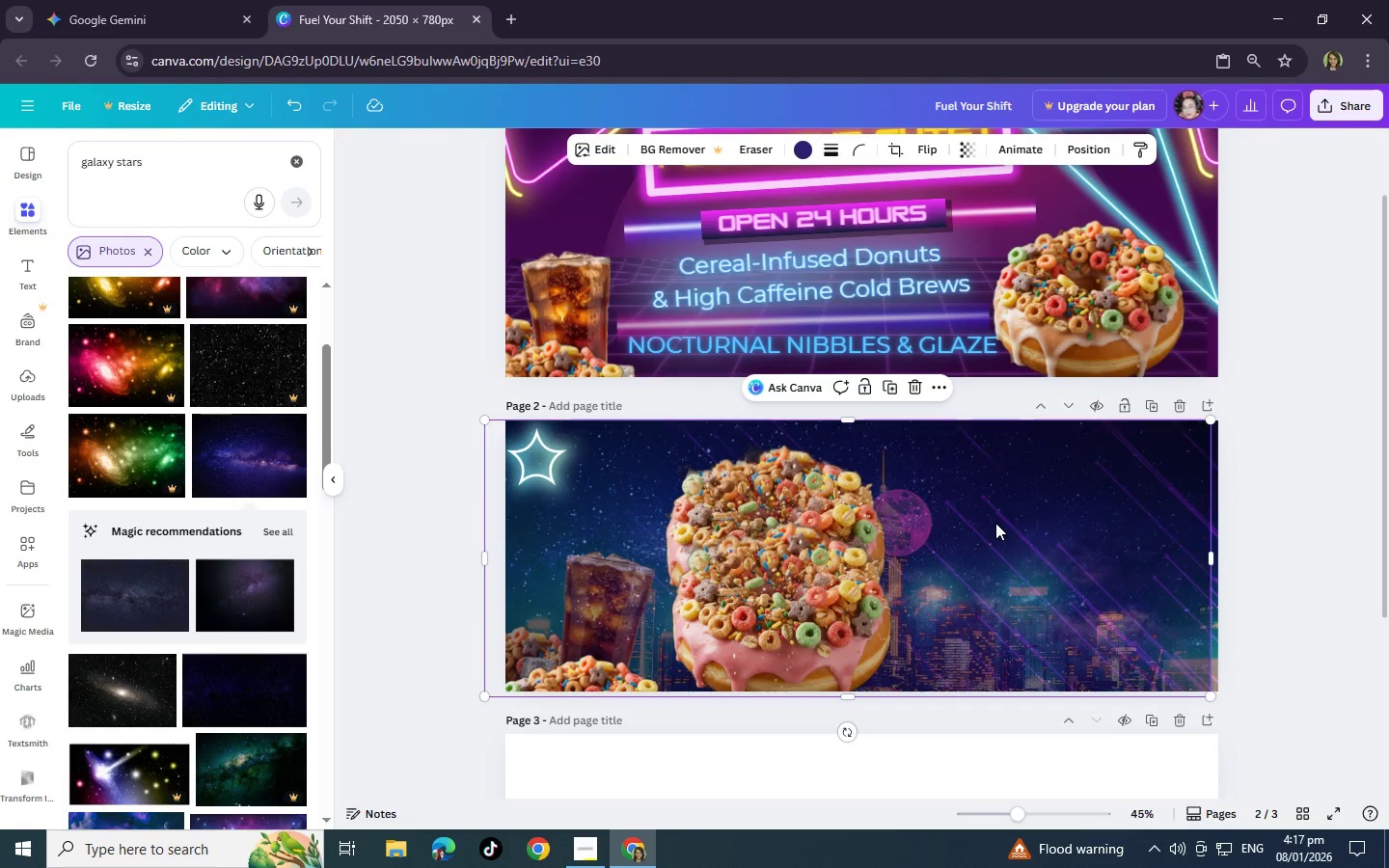 
left_click_drag(start_coordinate=[995, 522], to_coordinate=[982, 680])
 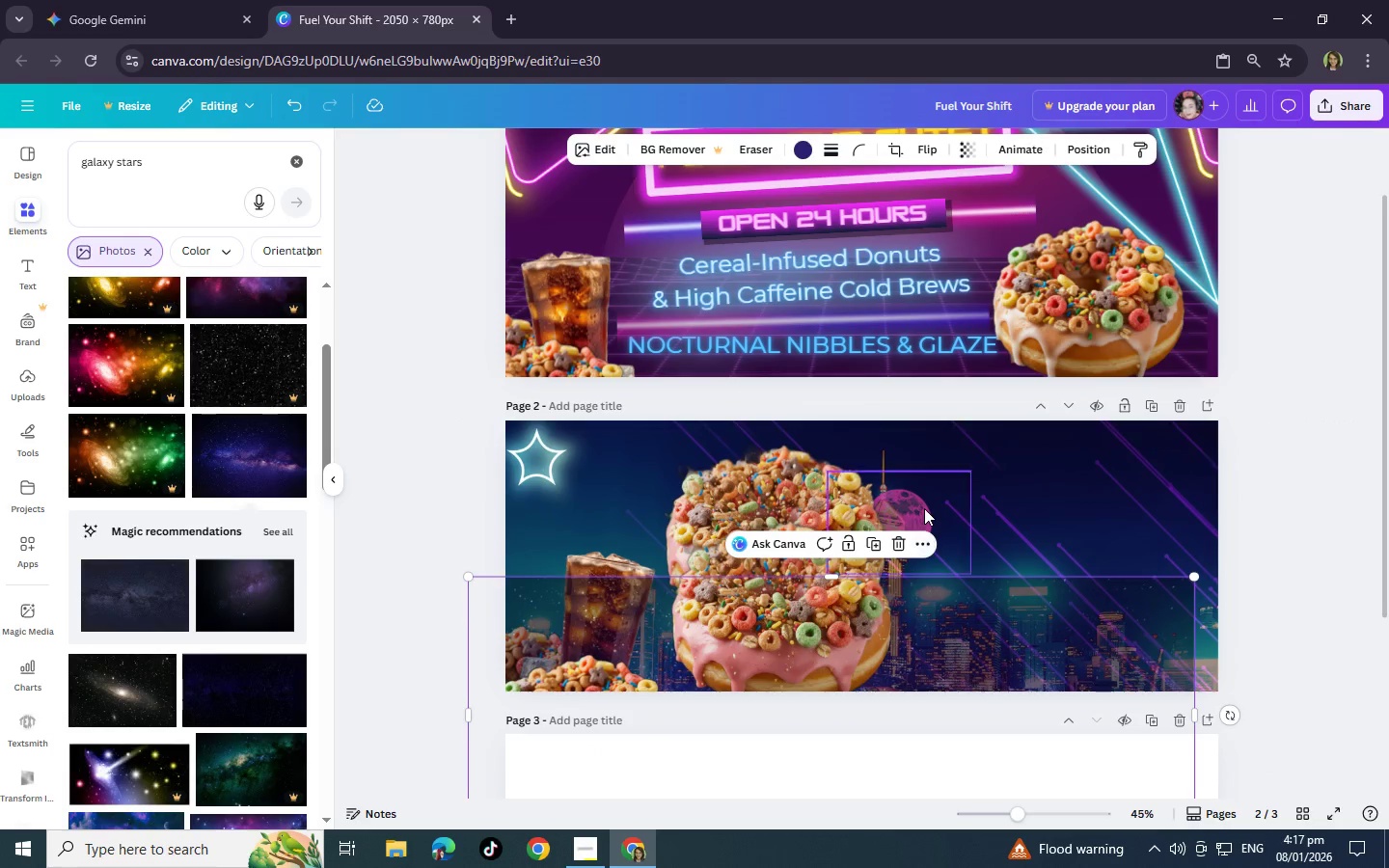 
left_click([924, 508])
 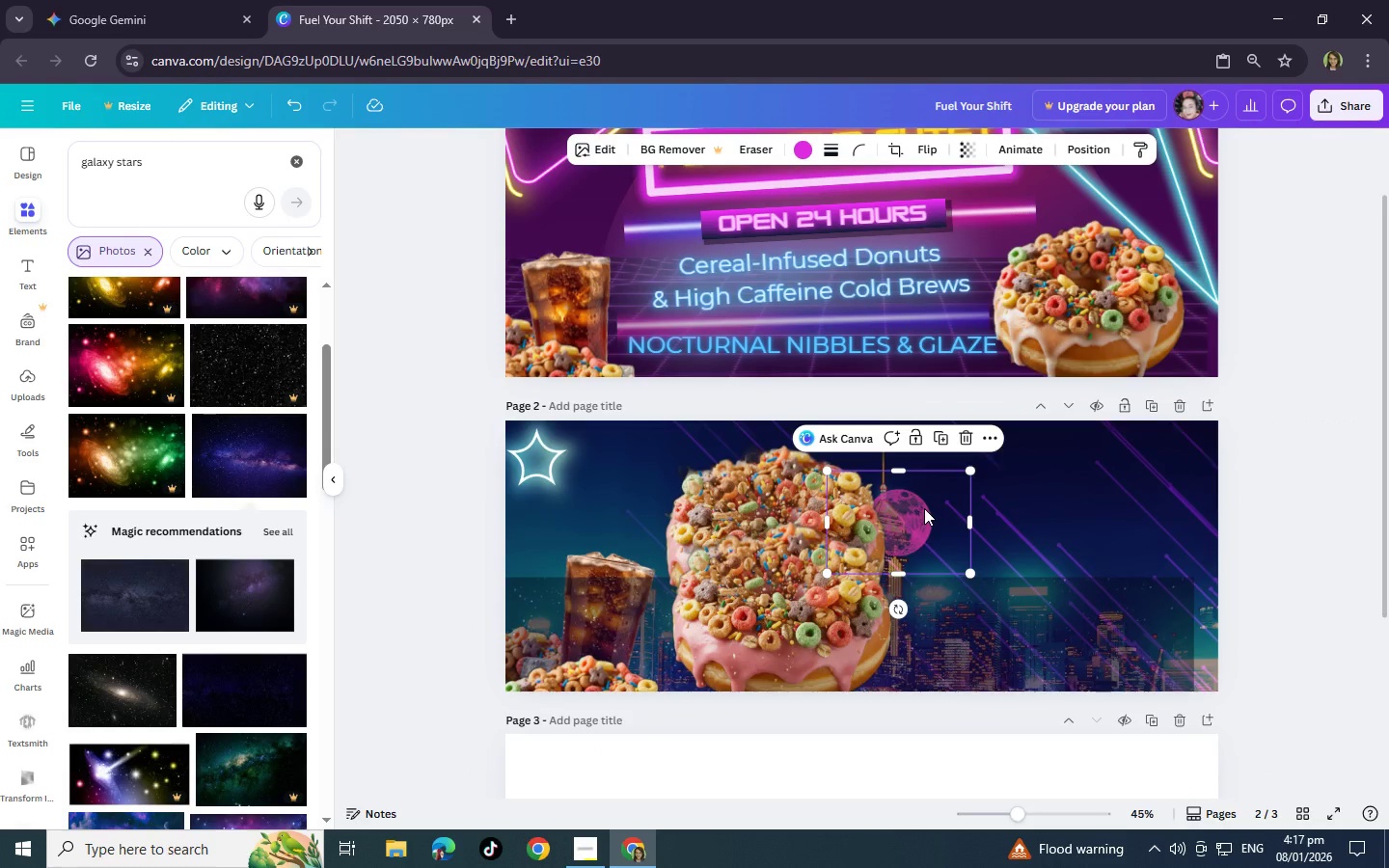 
right_click([924, 508])
 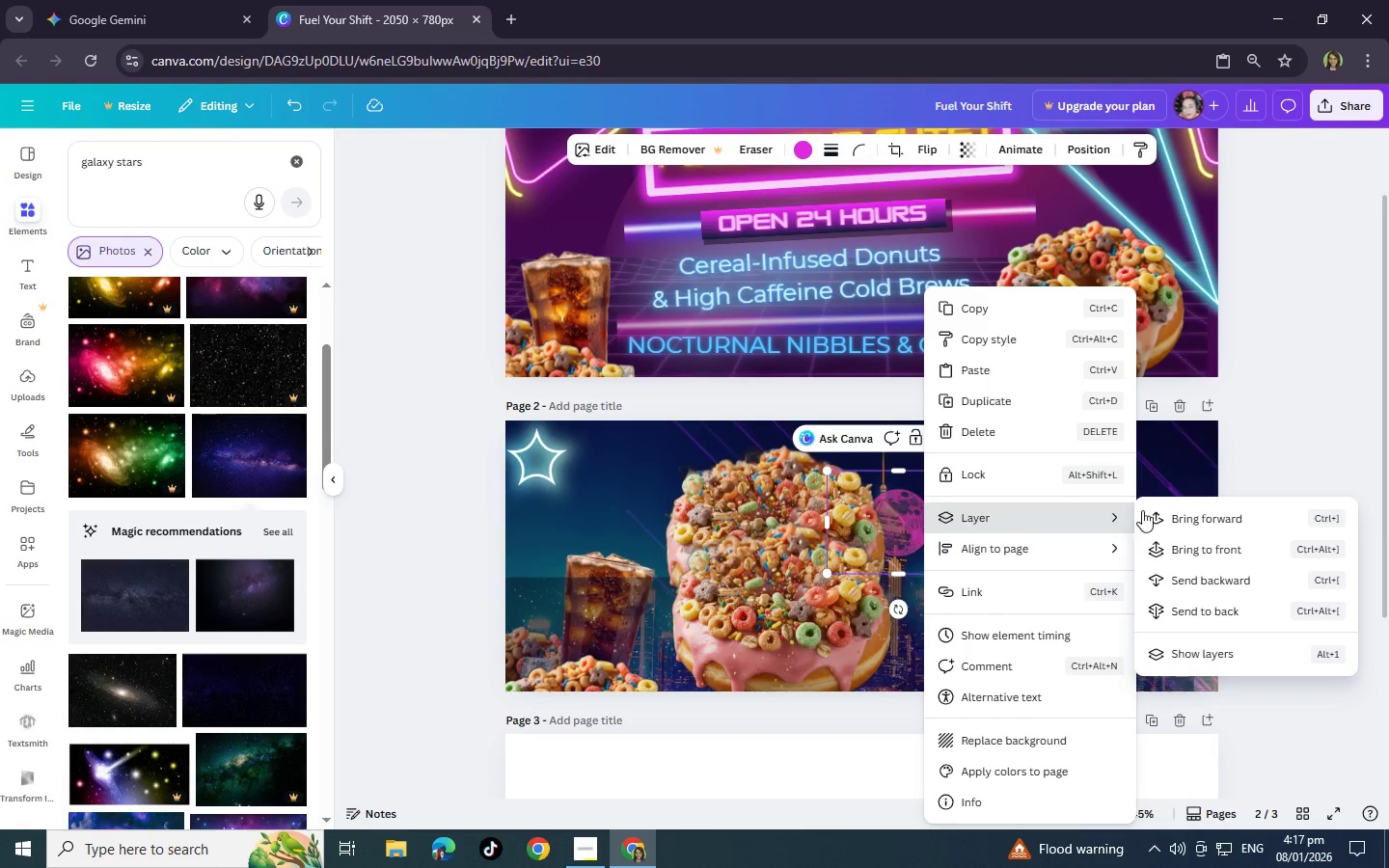 
left_click([1177, 516])
 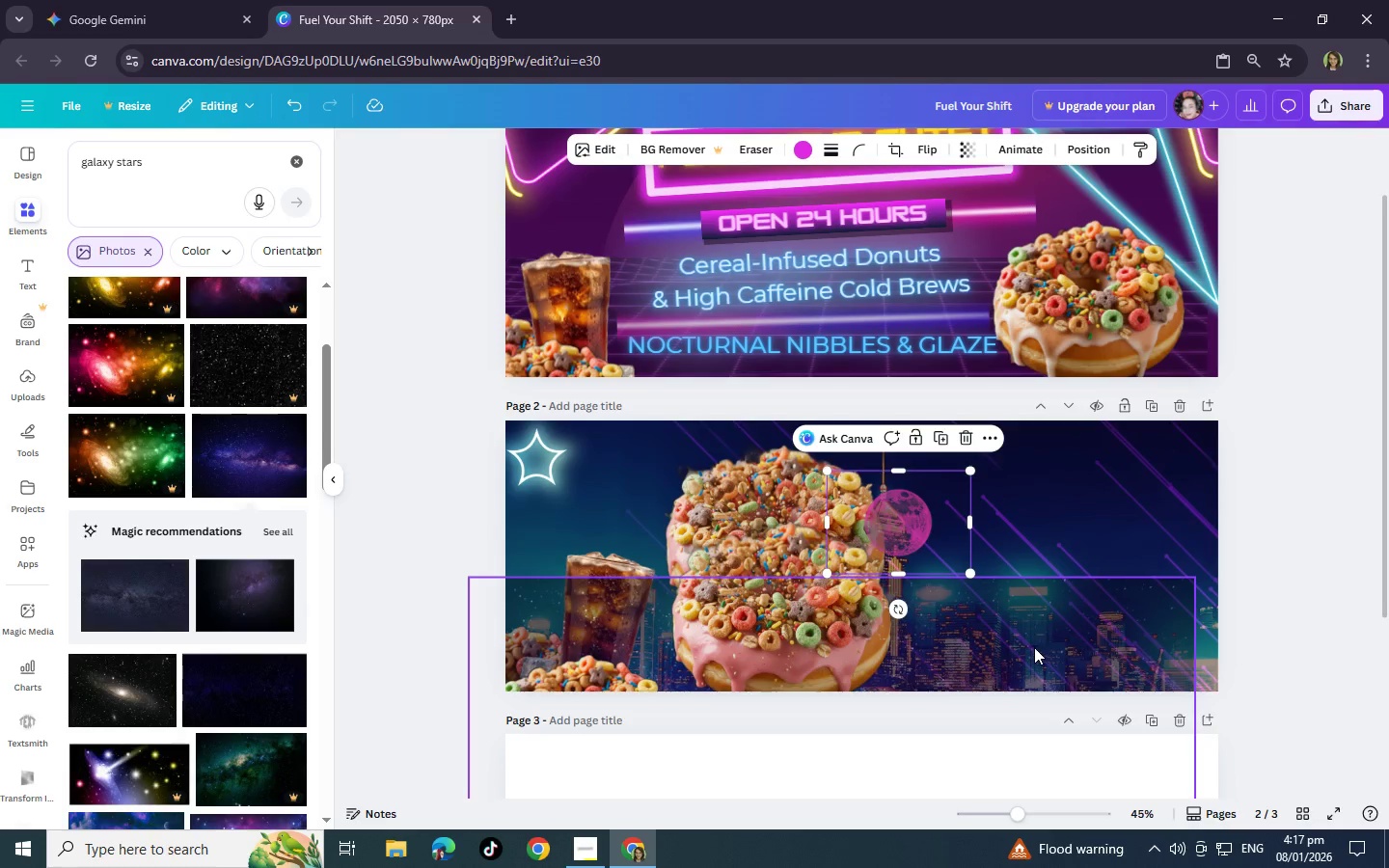 
left_click_drag(start_coordinate=[1034, 648], to_coordinate=[1059, 476])
 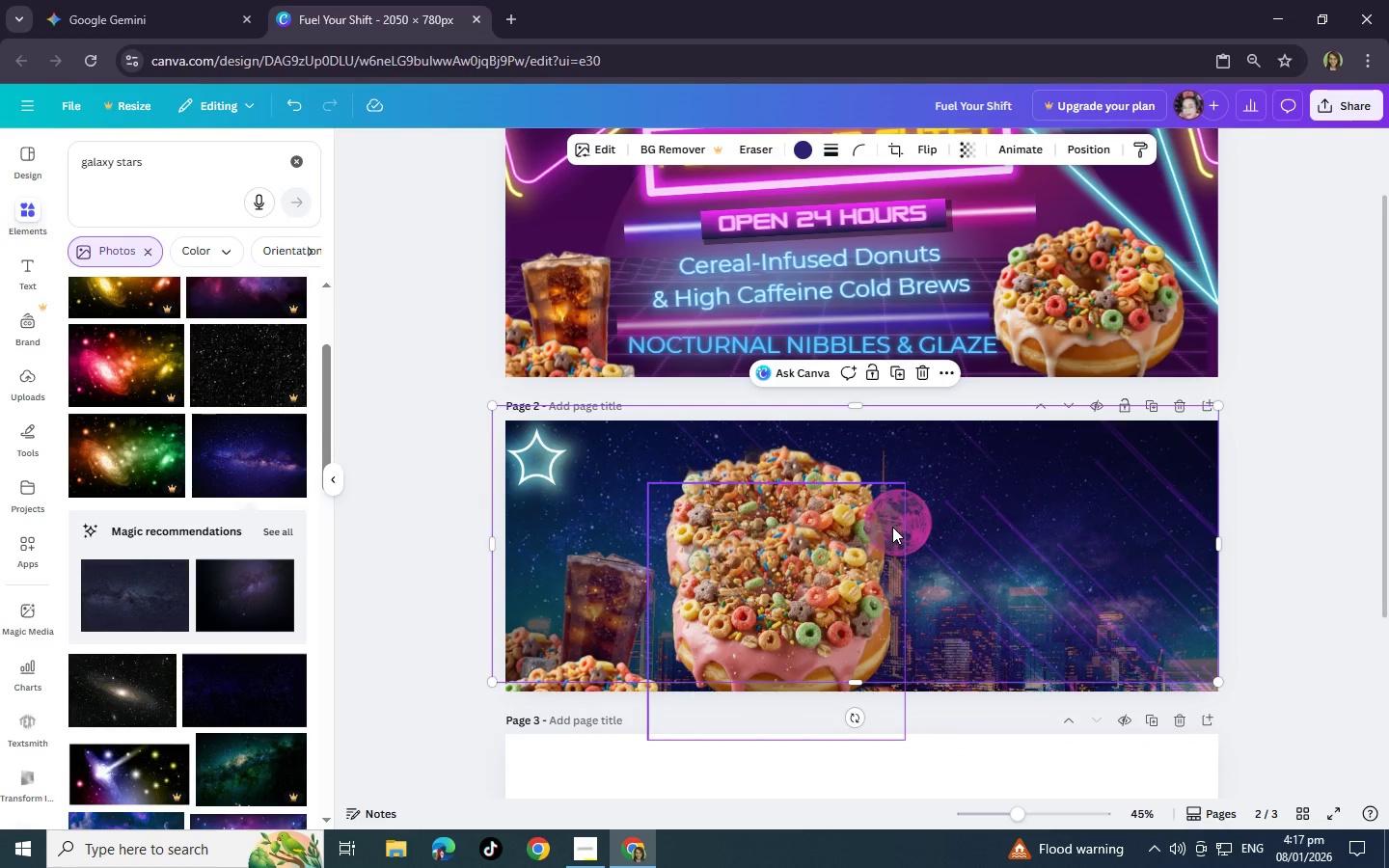 
left_click([892, 527])
 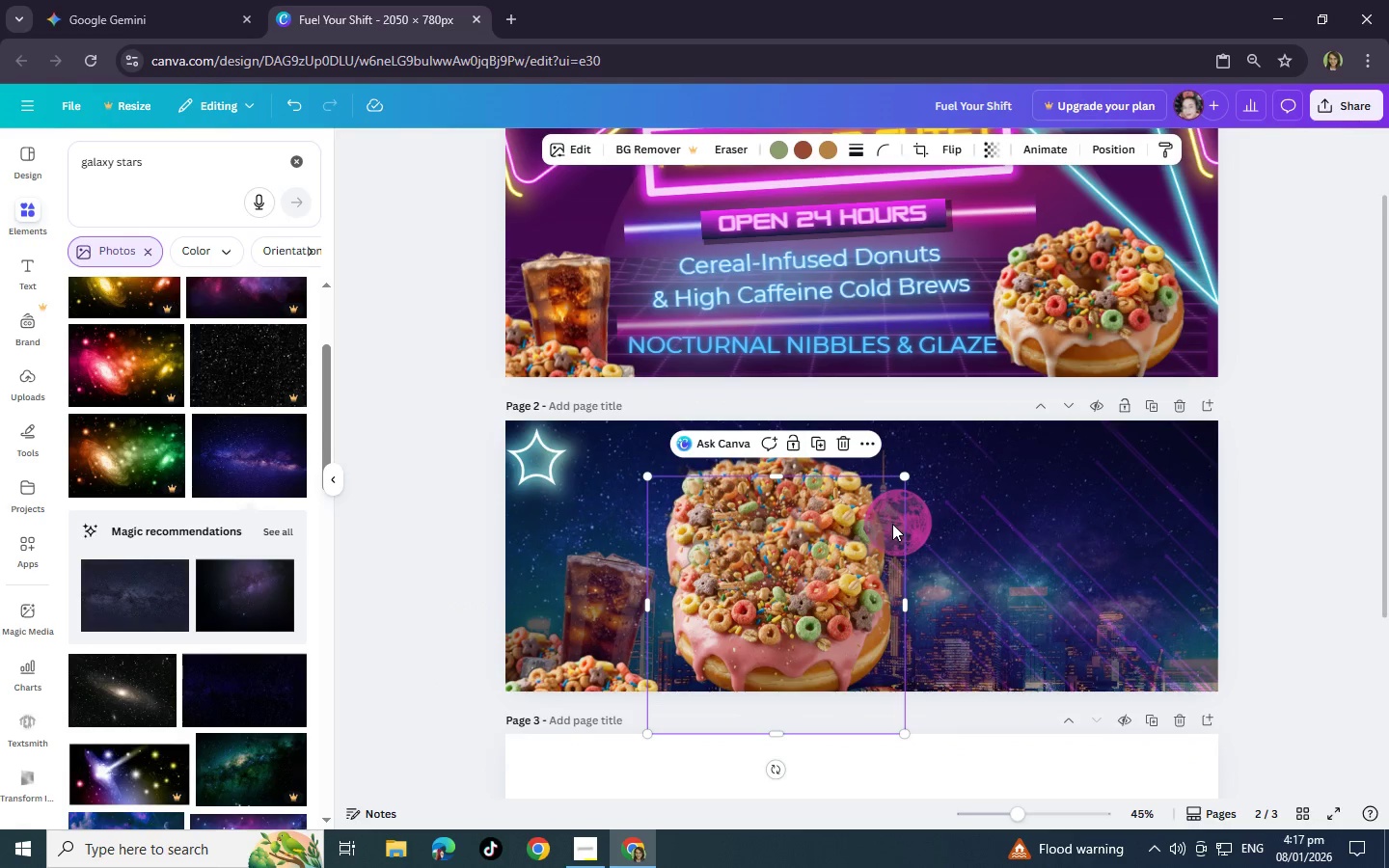 
left_click([790, 507])
 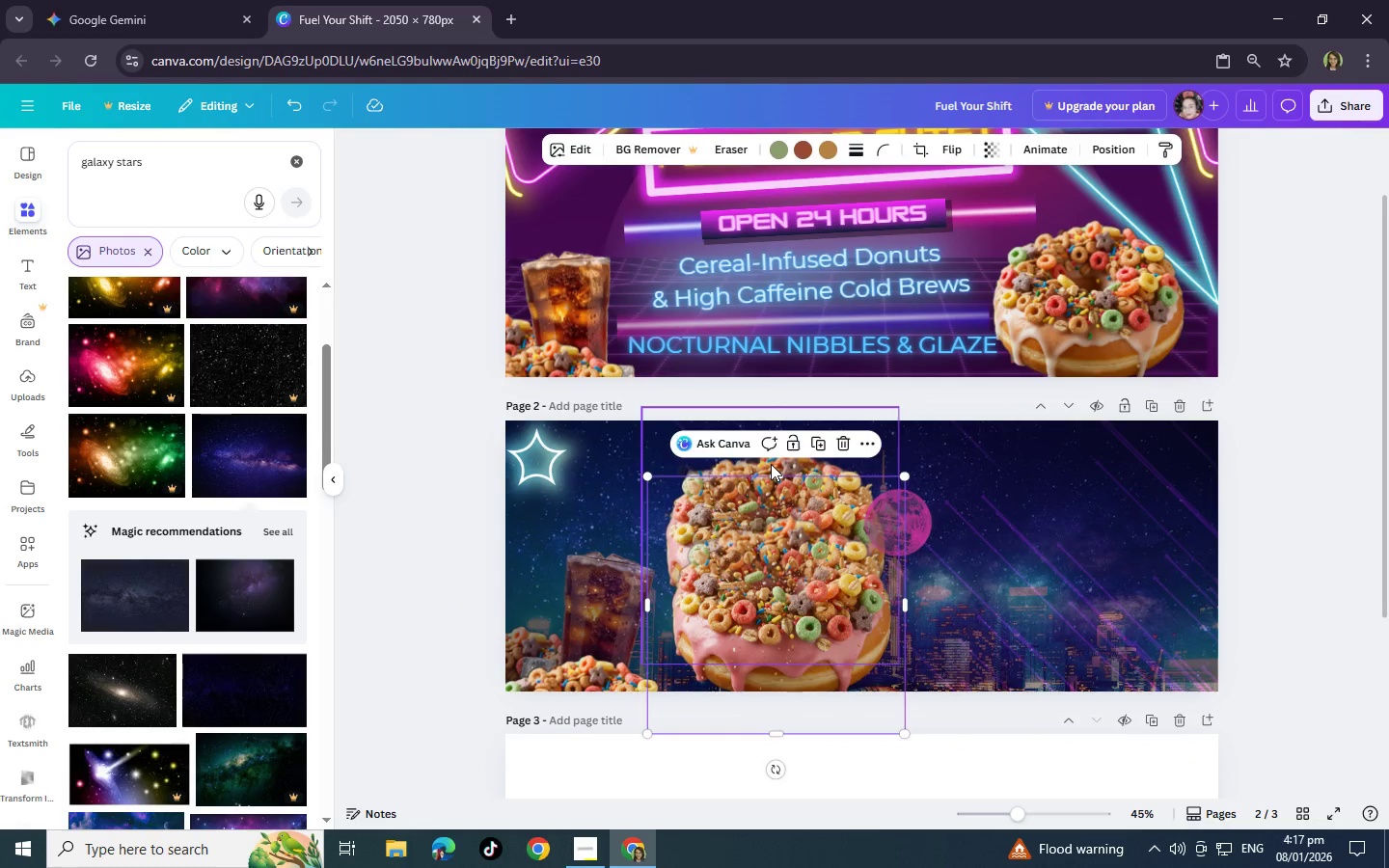 
left_click([771, 464])
 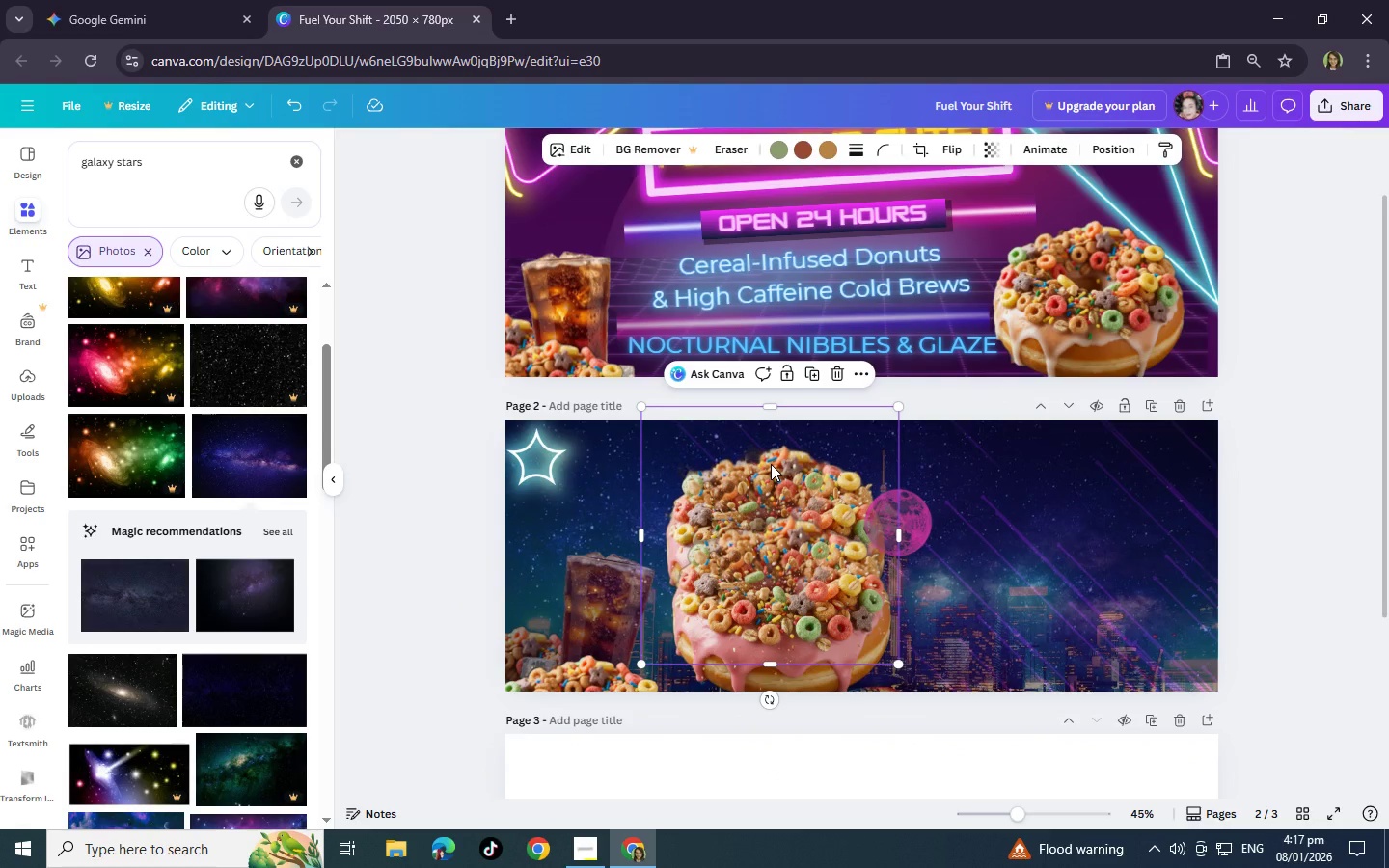 
right_click([771, 464])
 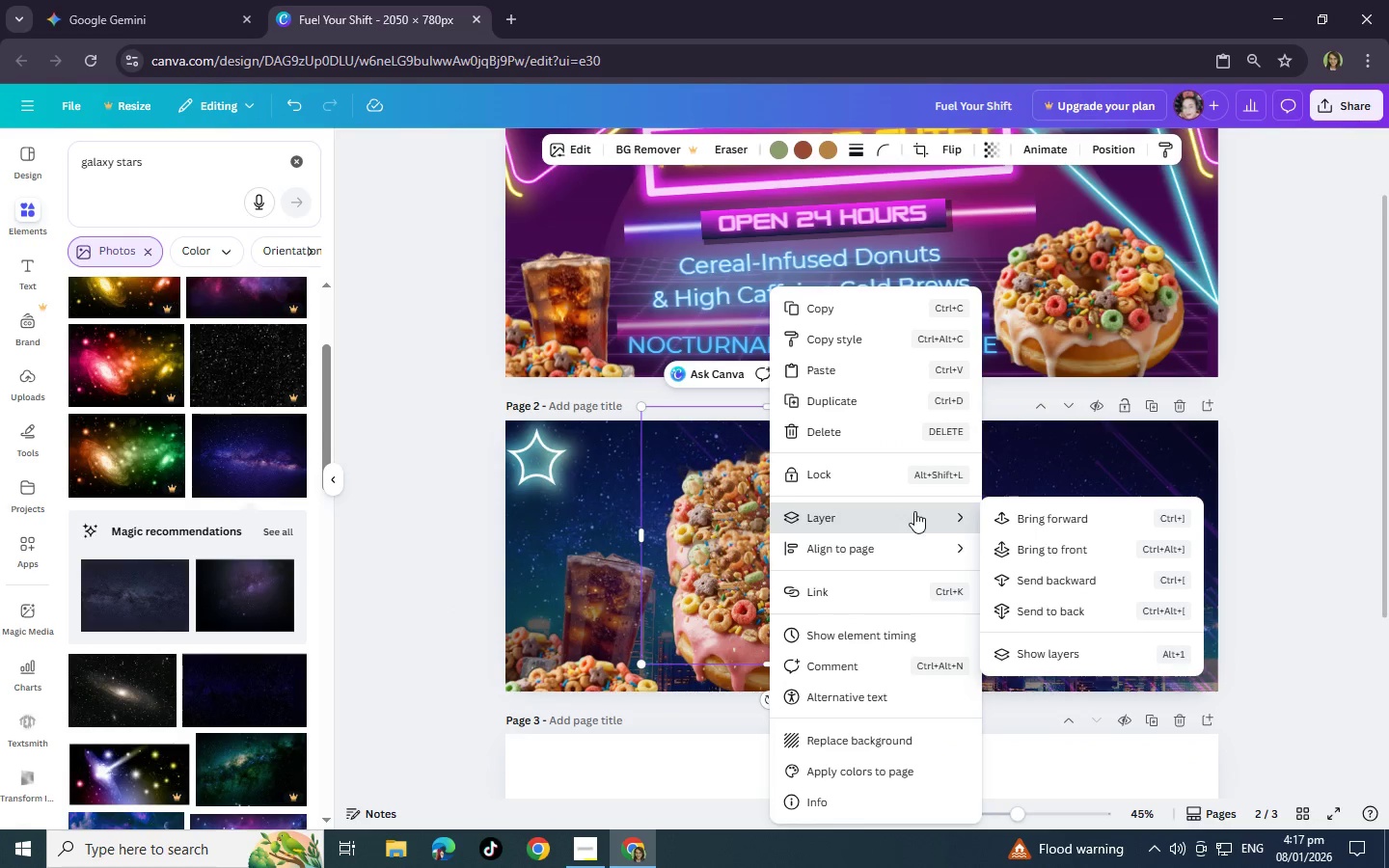 
left_click([1008, 522])
 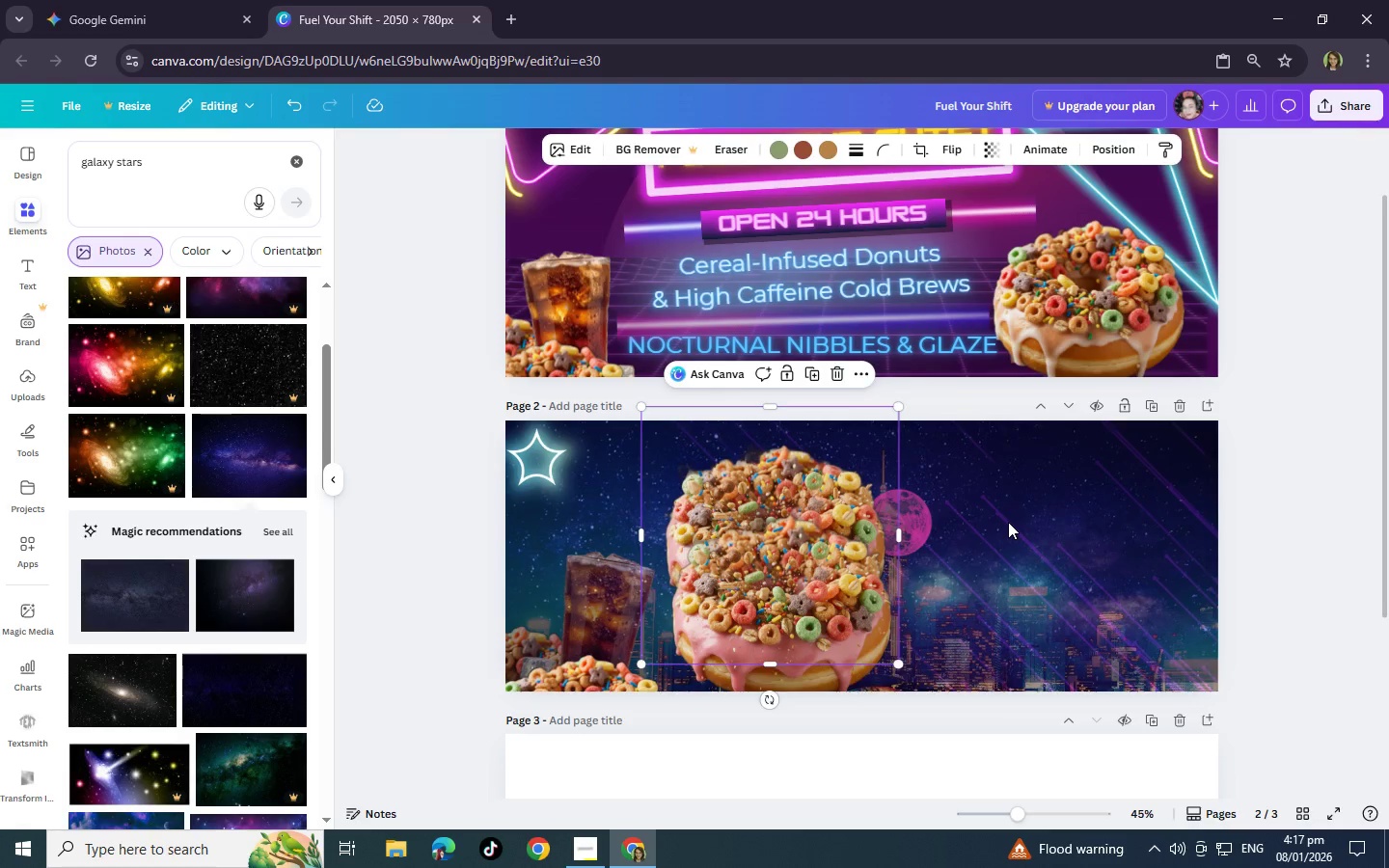 
left_click([1008, 522])
 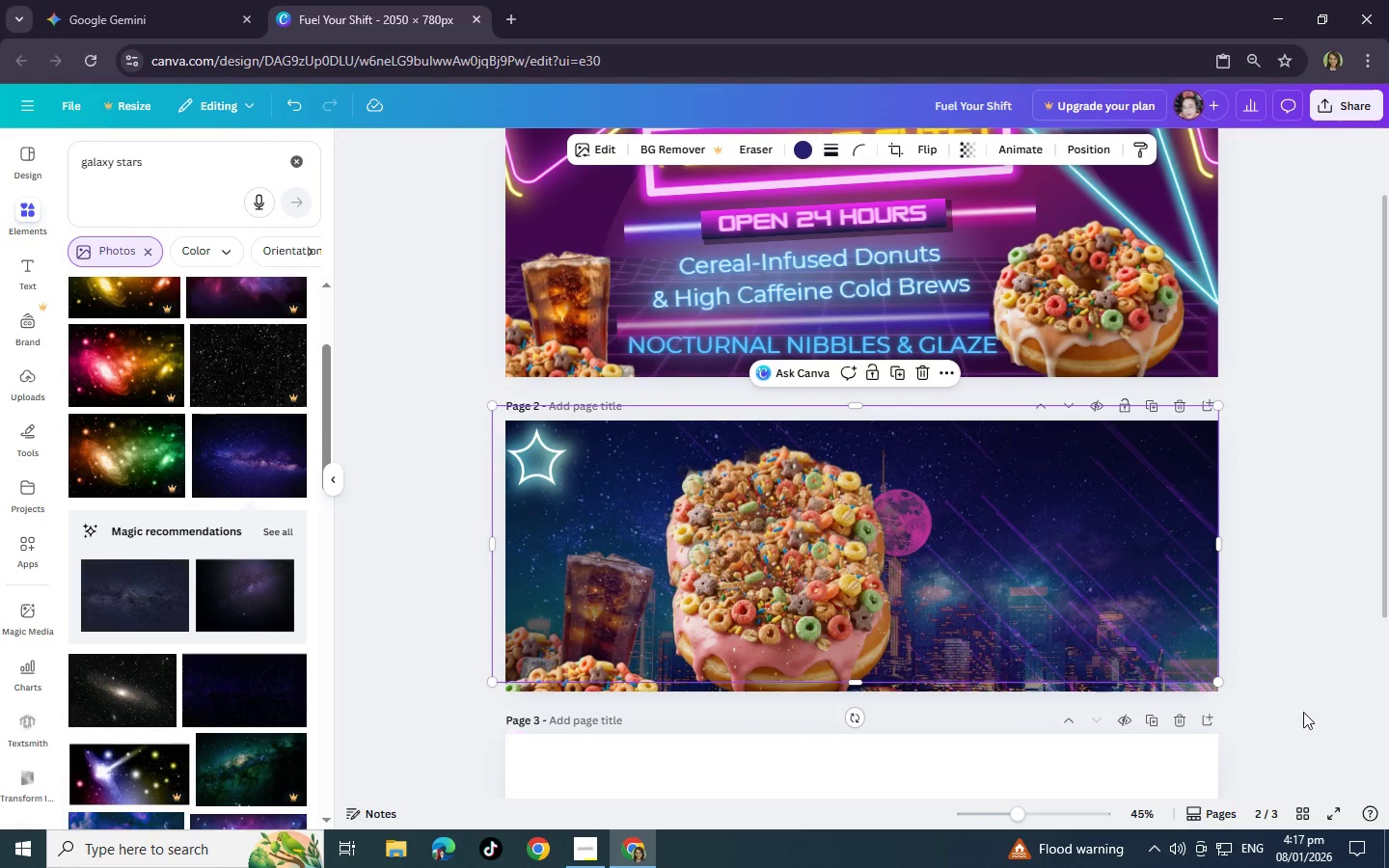 
left_click([1359, 691])
 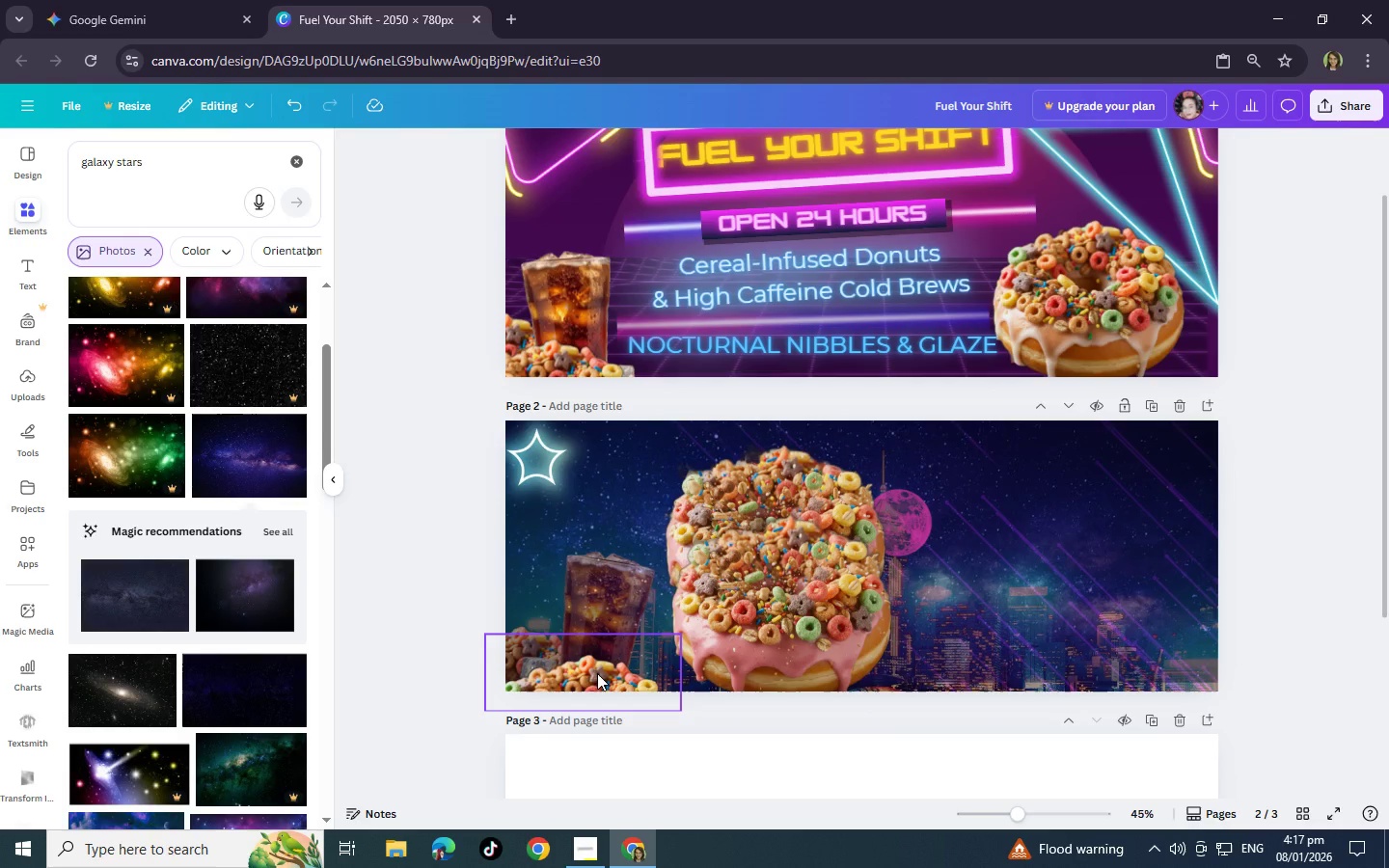 
left_click([597, 673])
 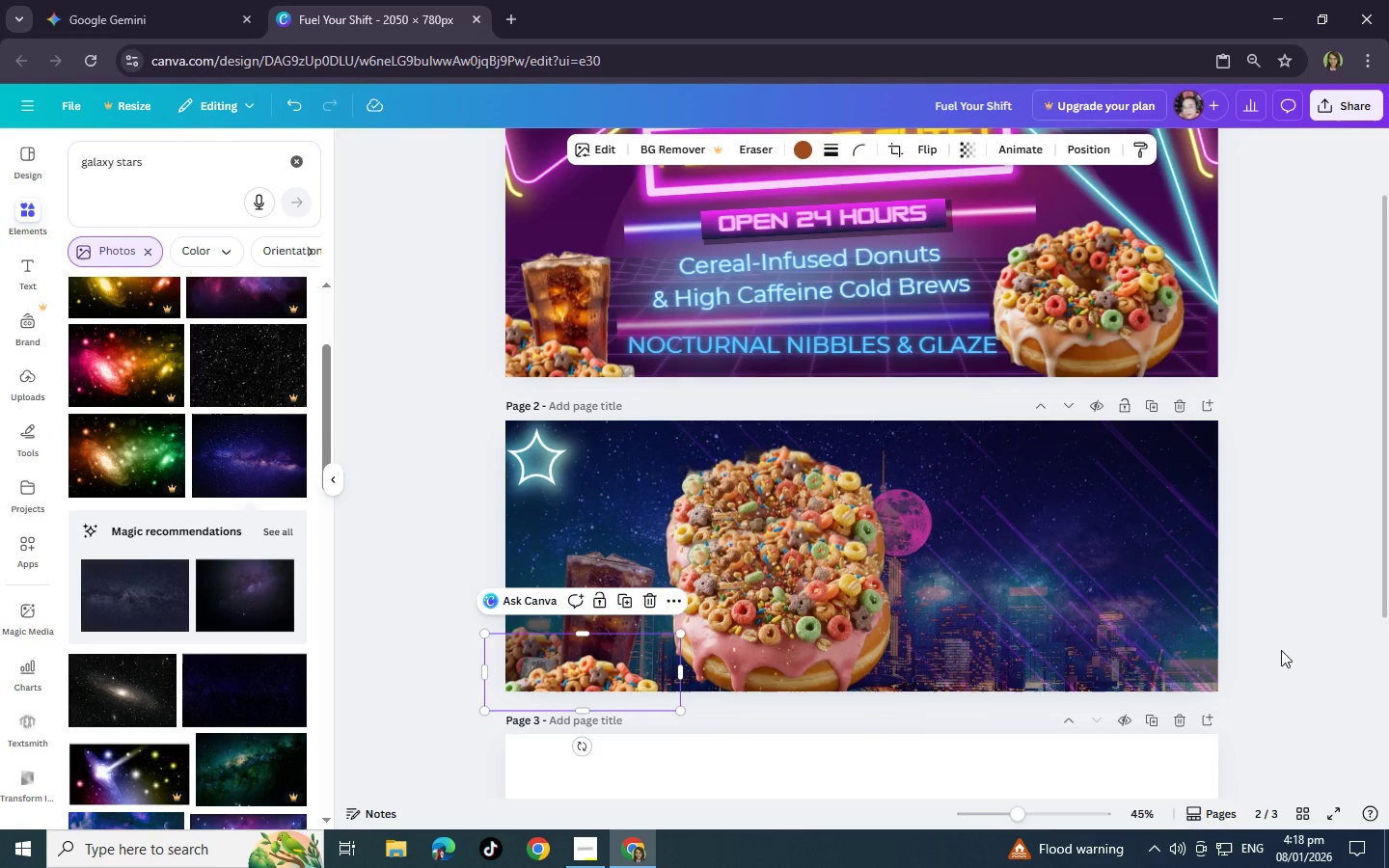 
left_click([1281, 650])
 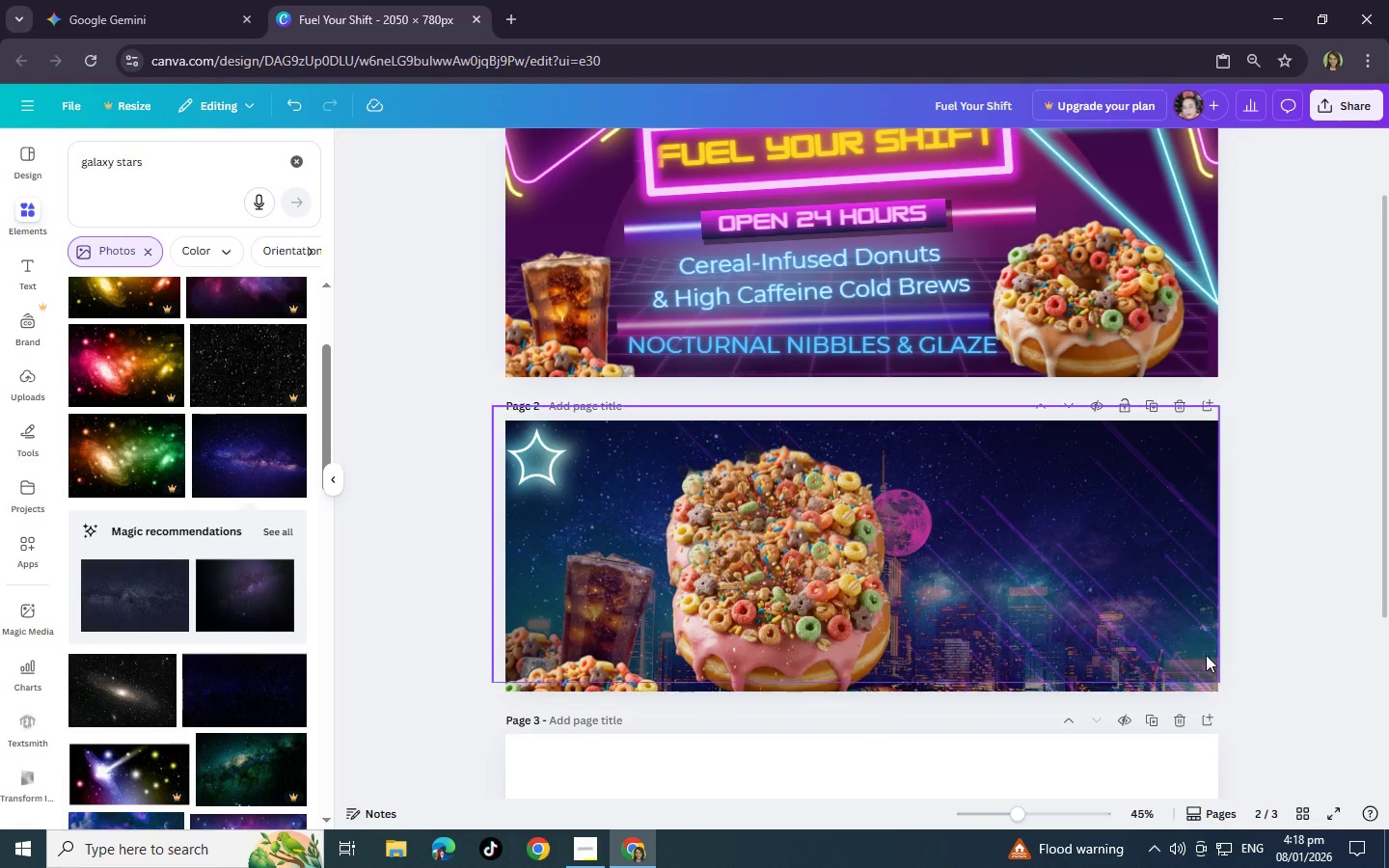 
left_click([1074, 656])
 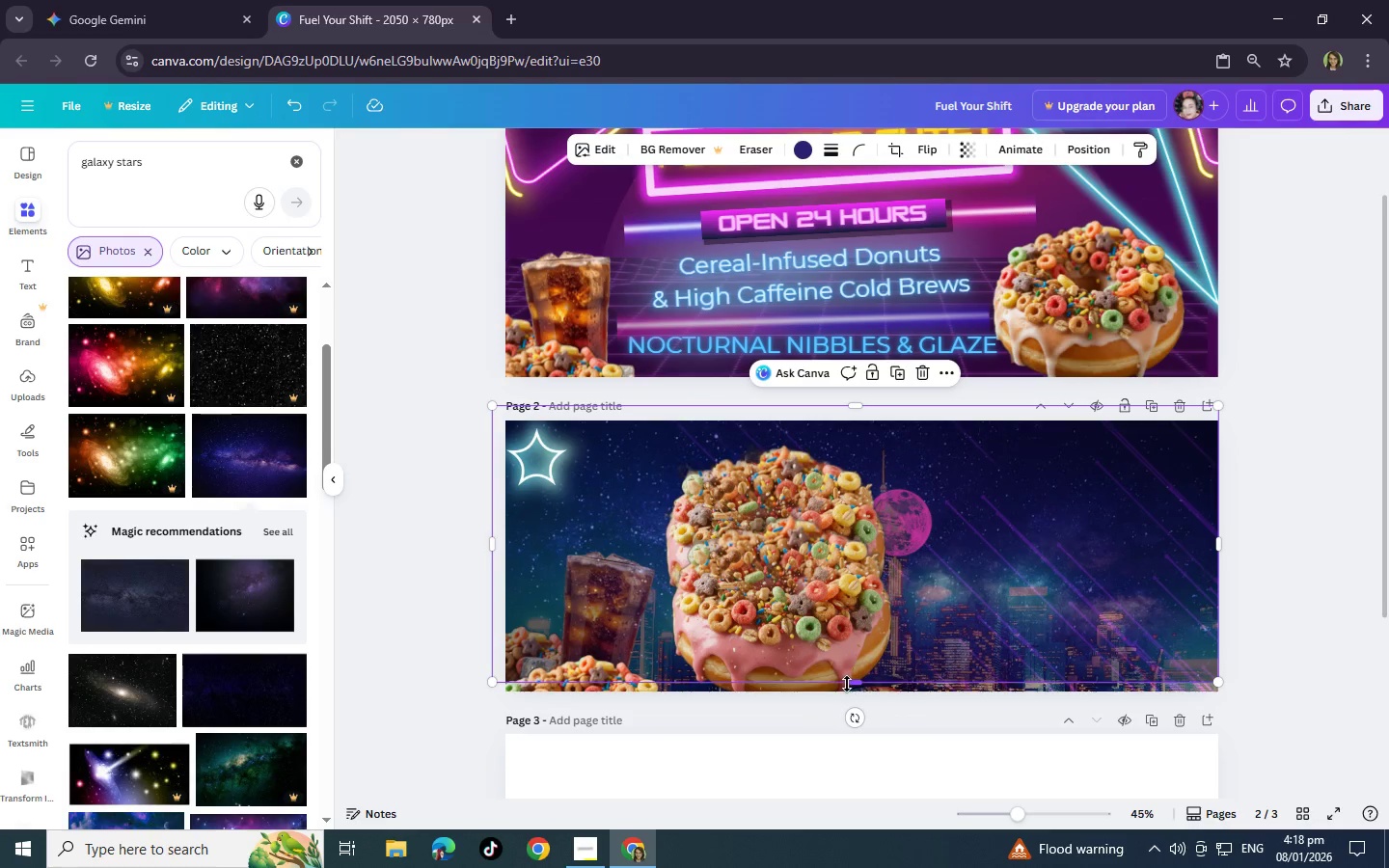 
left_click_drag(start_coordinate=[852, 686], to_coordinate=[856, 697])
 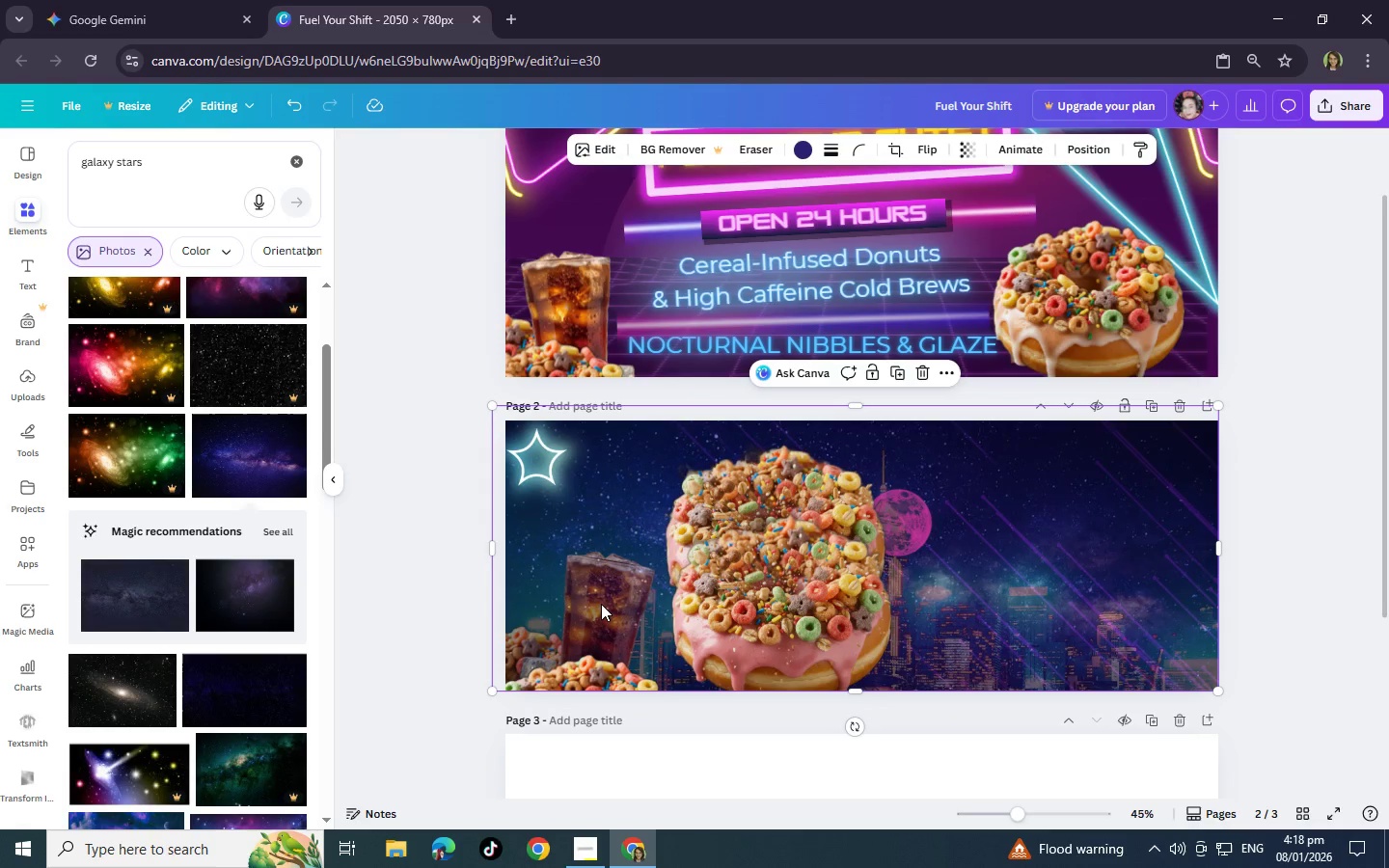 
left_click_drag(start_coordinate=[604, 606], to_coordinate=[652, 609])
 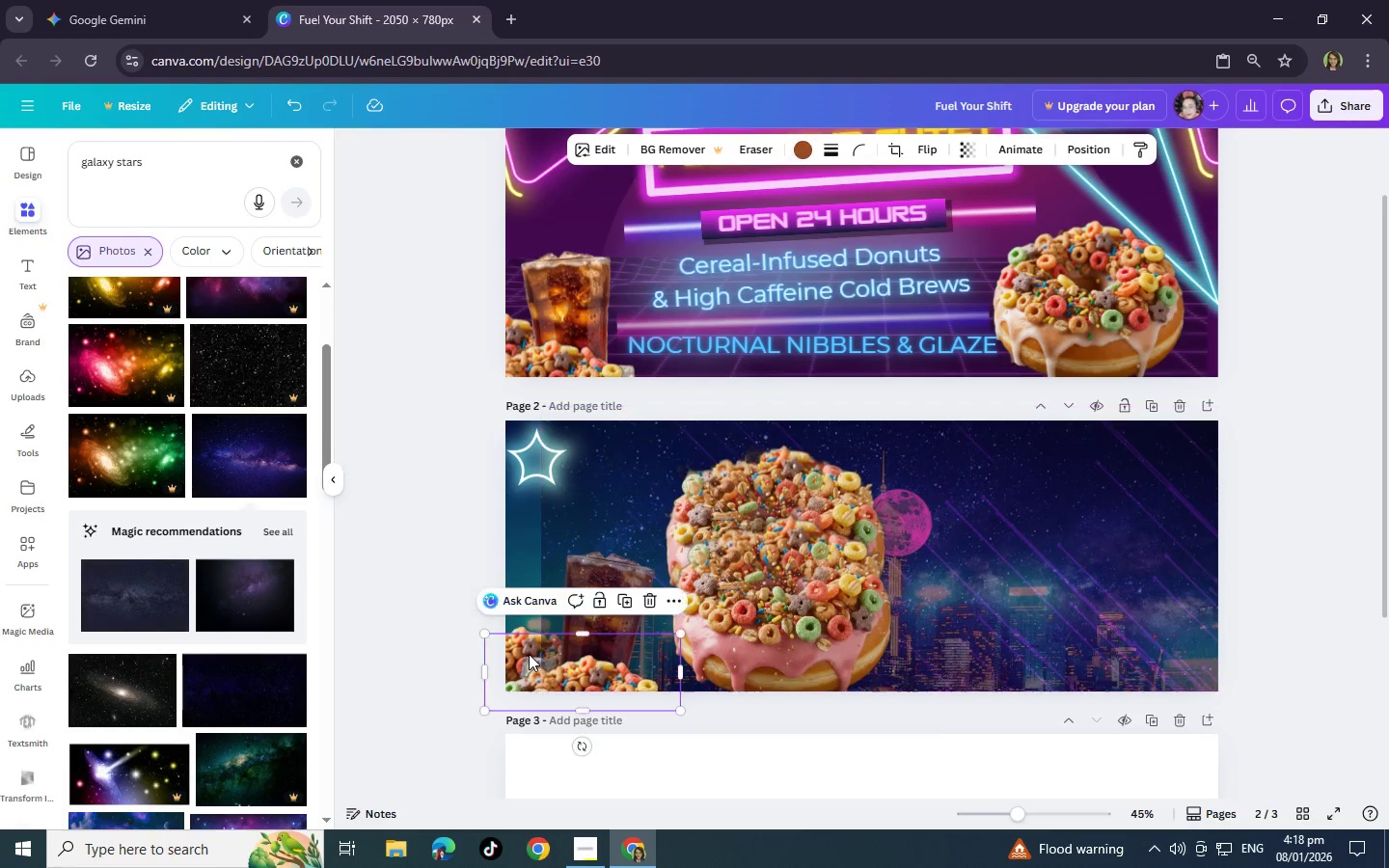 
left_click([529, 654])
 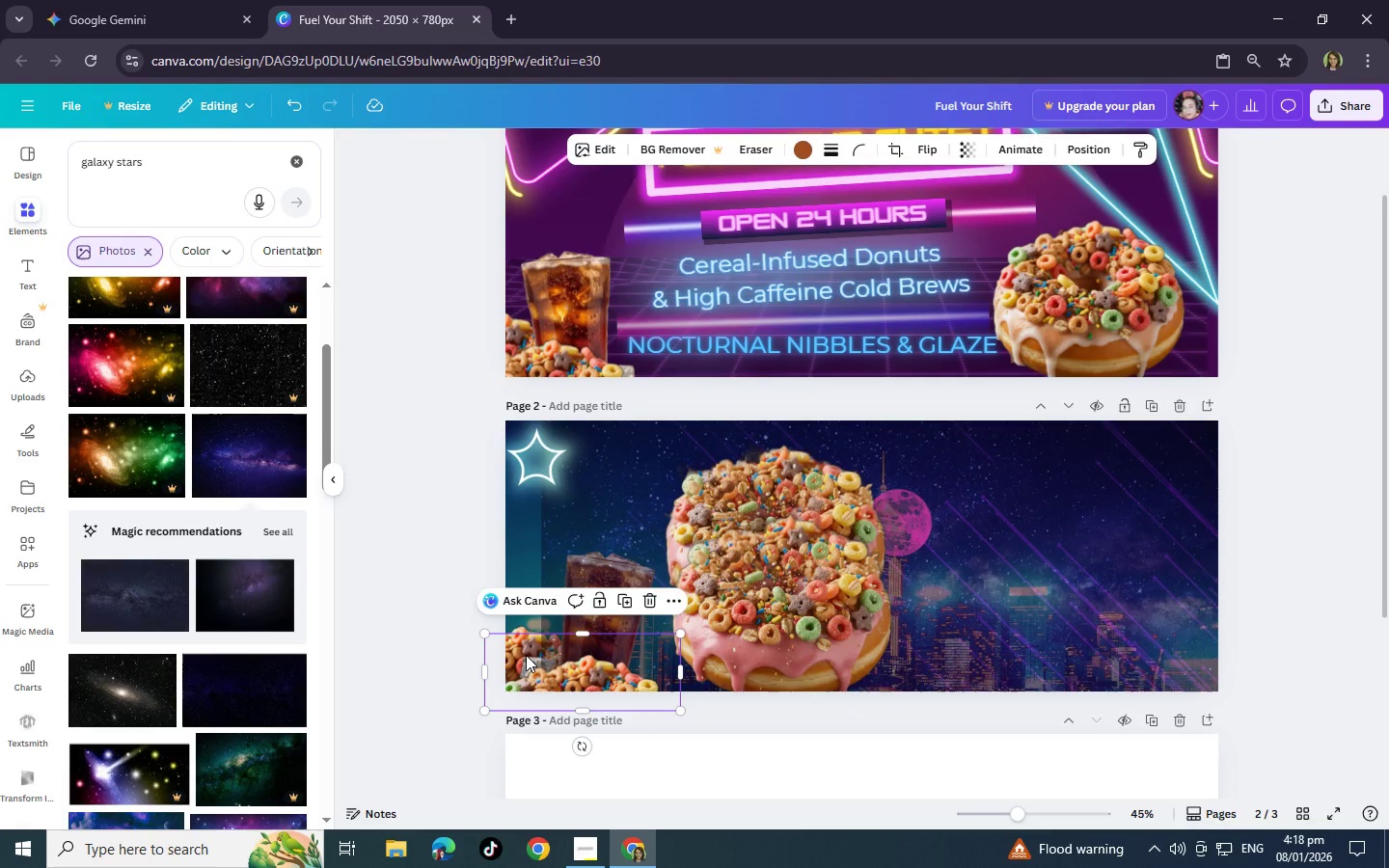 
left_click([526, 655])
 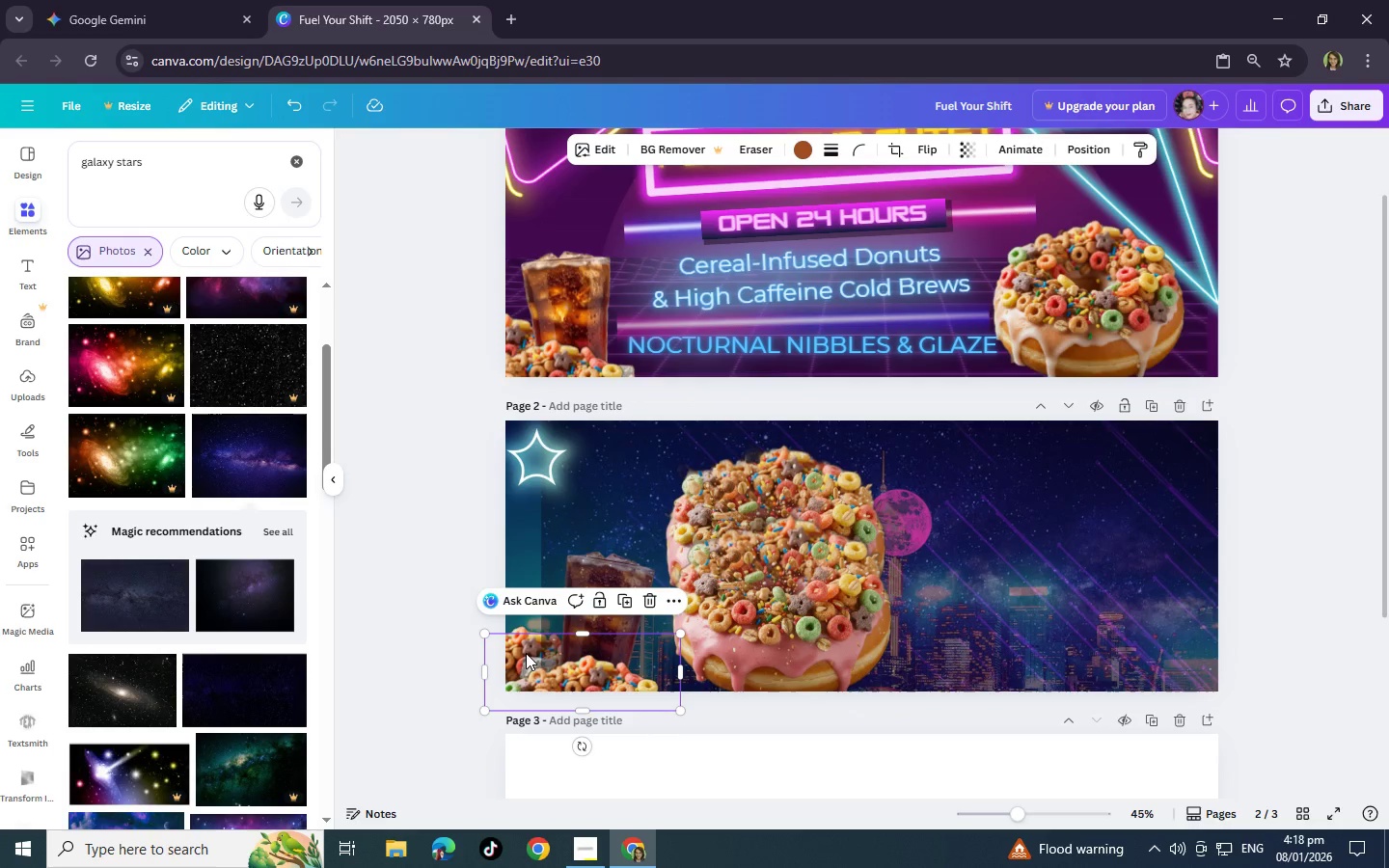 
left_click_drag(start_coordinate=[523, 653], to_coordinate=[562, 662])
 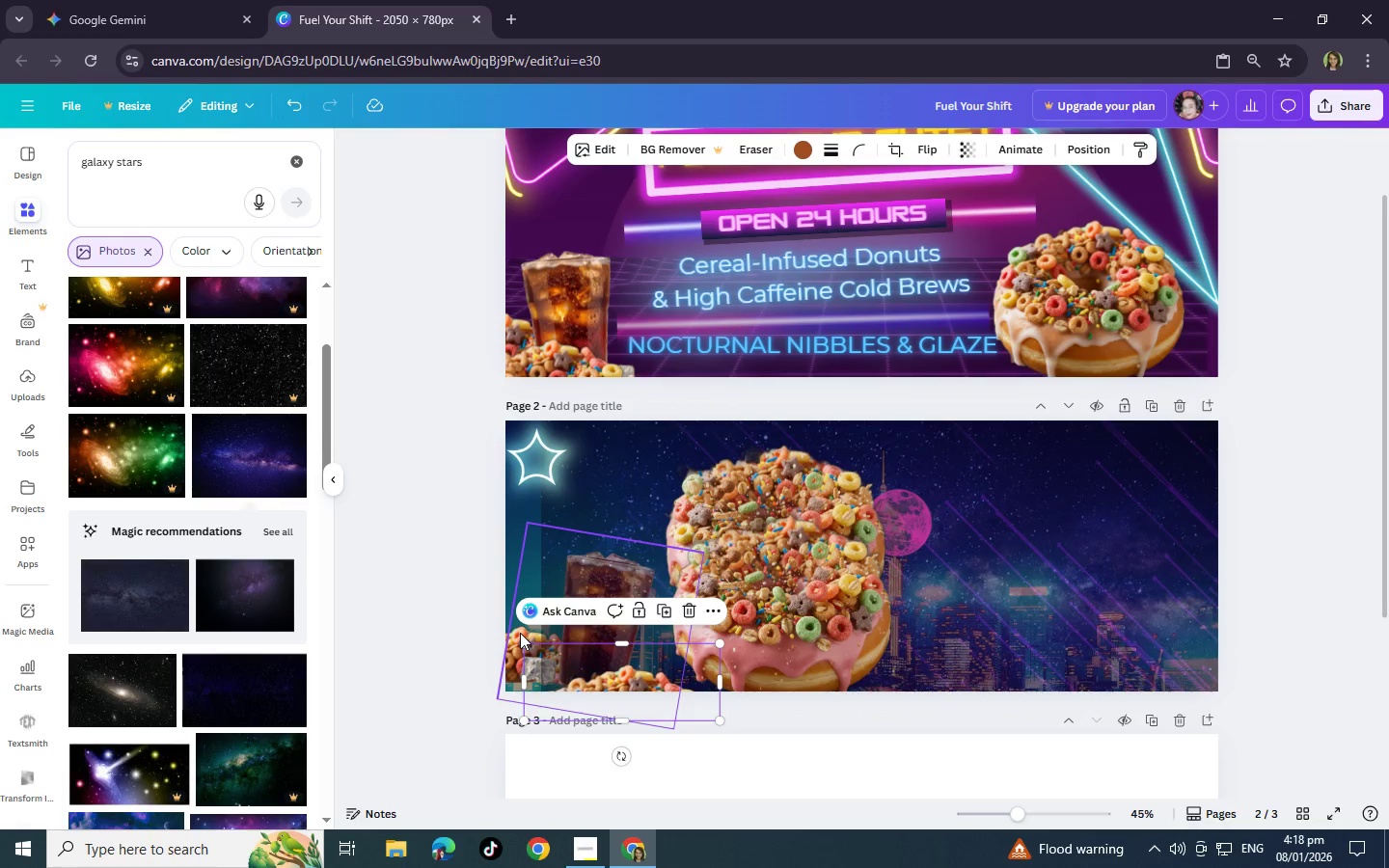 
left_click([520, 633])
 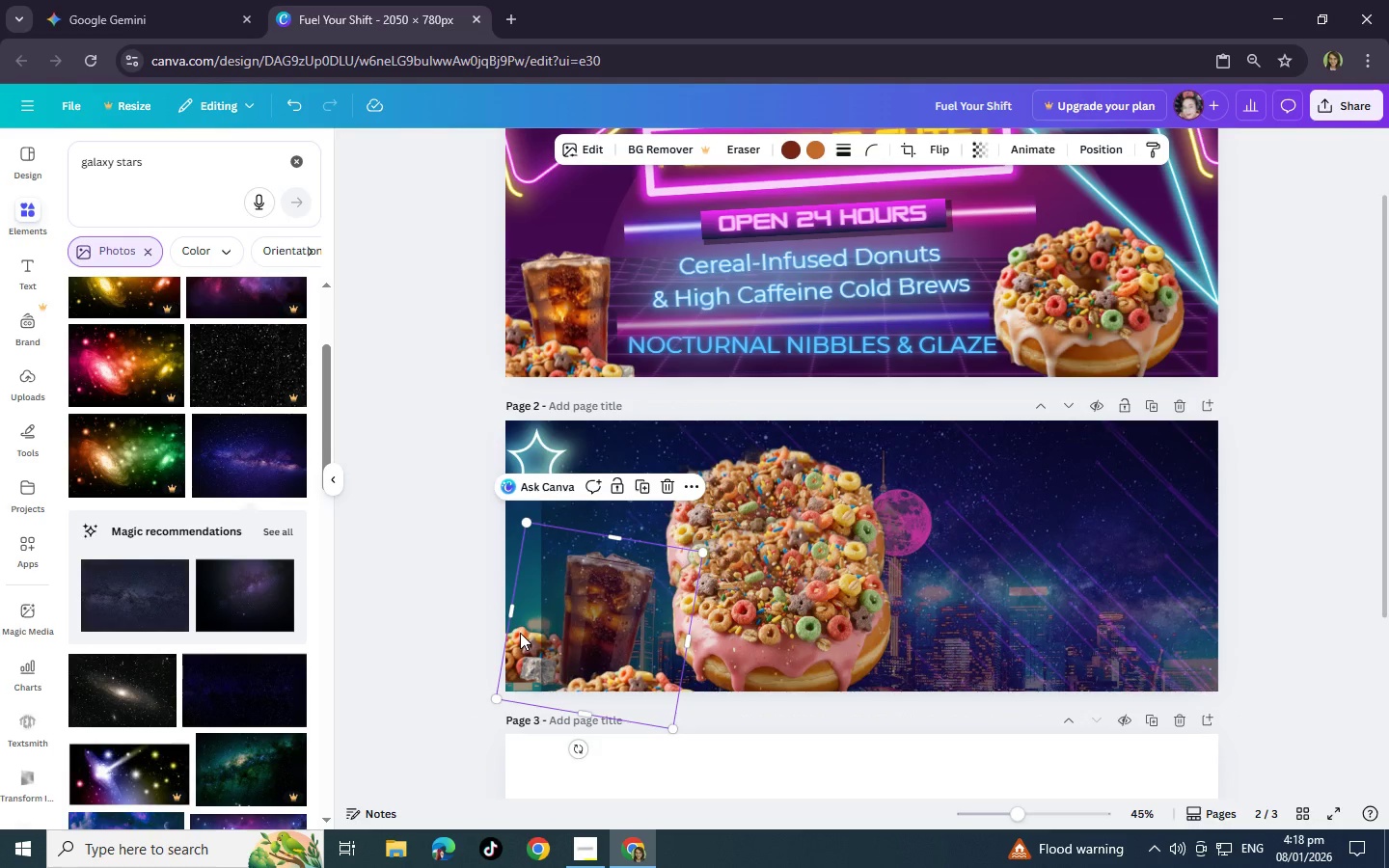 
right_click([520, 633])
 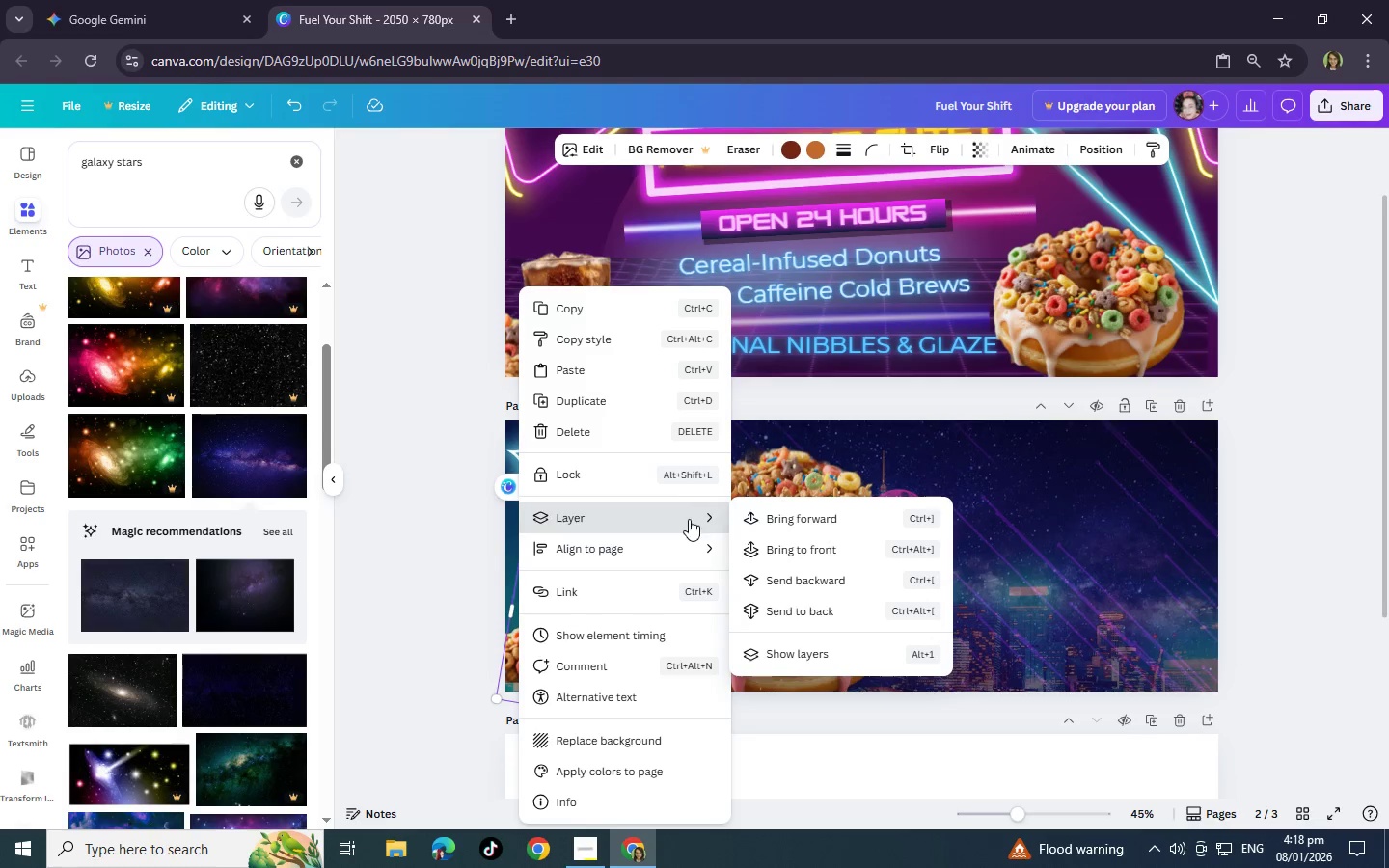 
left_click([768, 518])
 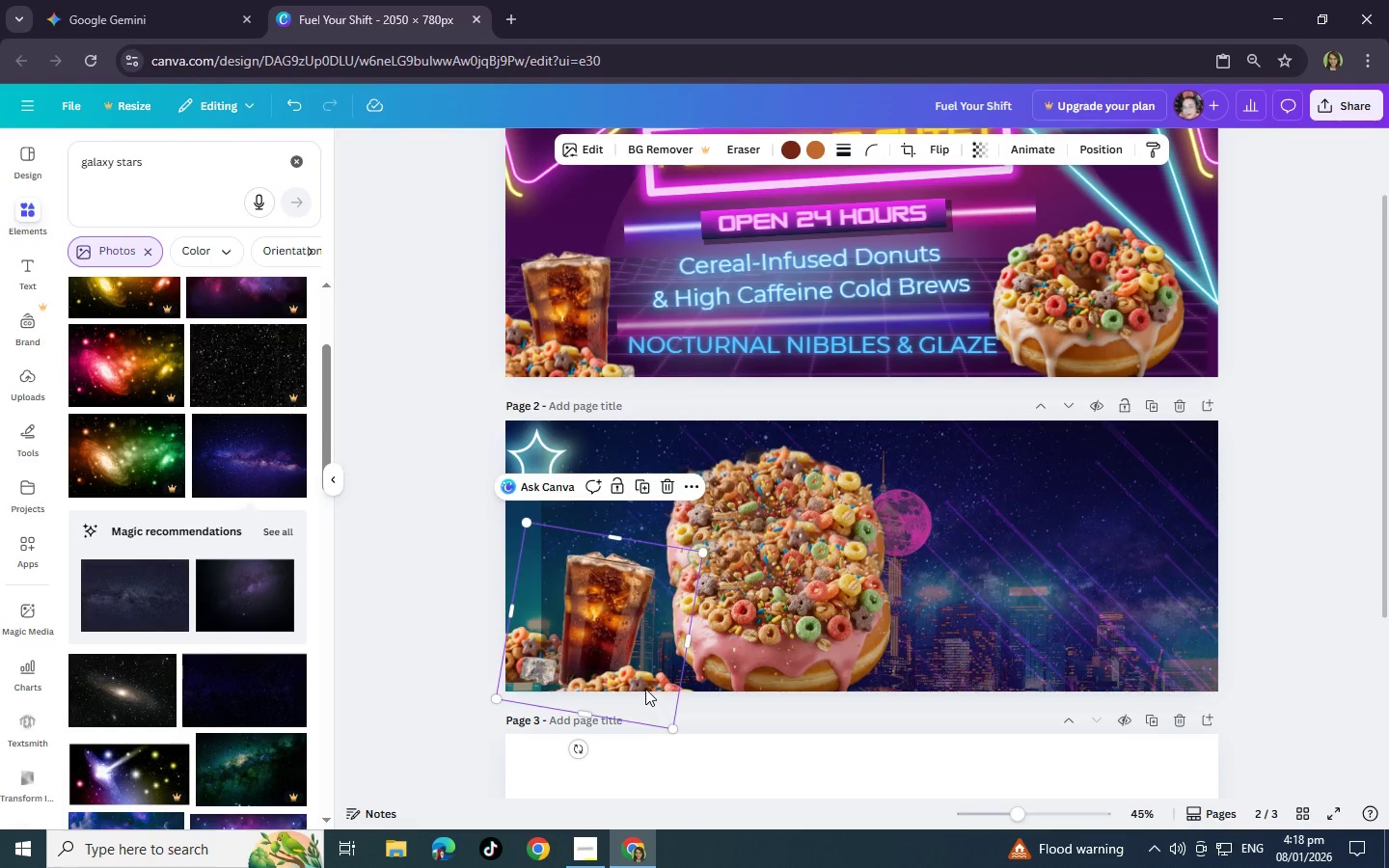 
left_click_drag(start_coordinate=[639, 682], to_coordinate=[626, 680])
 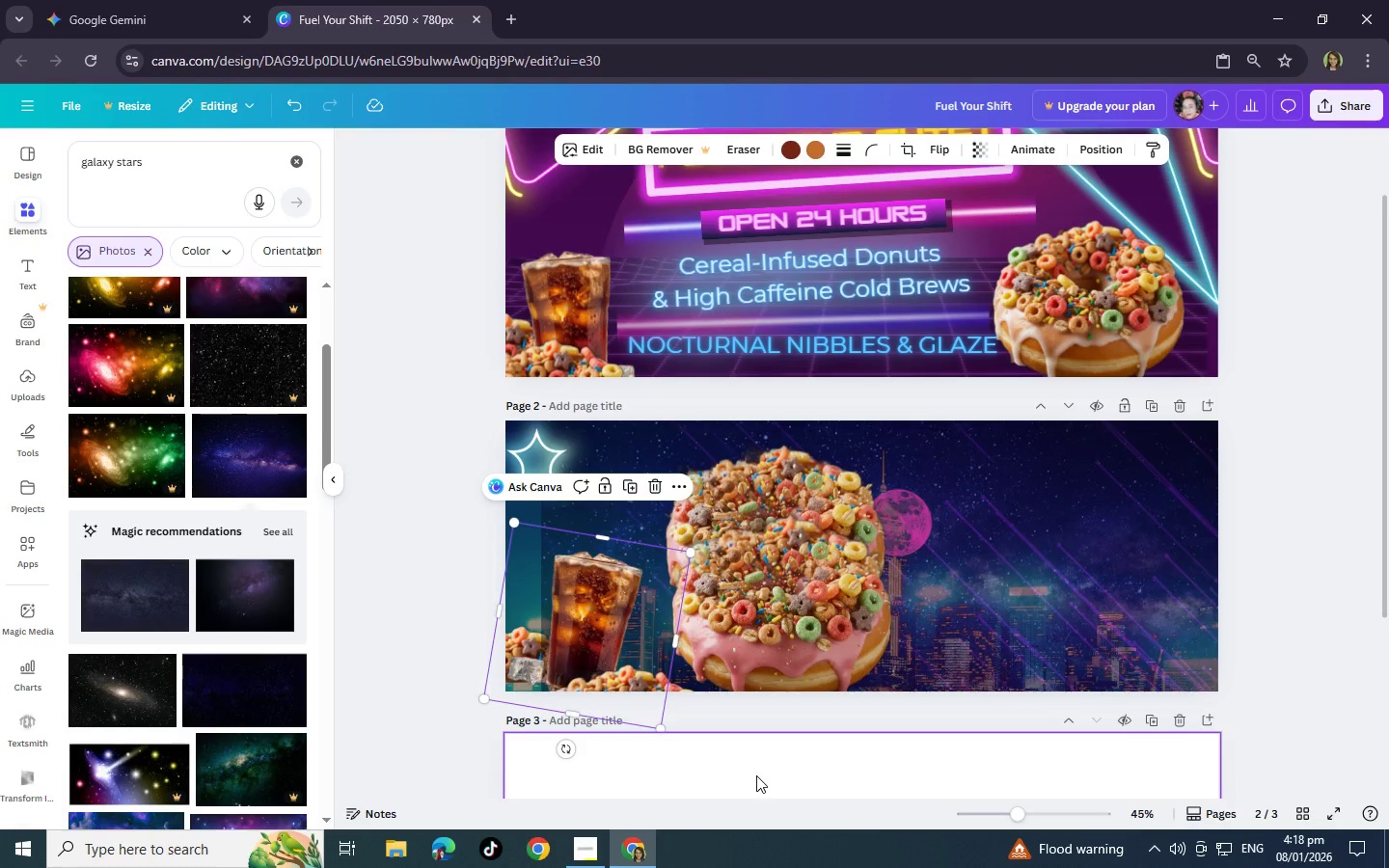 
left_click([756, 775])
 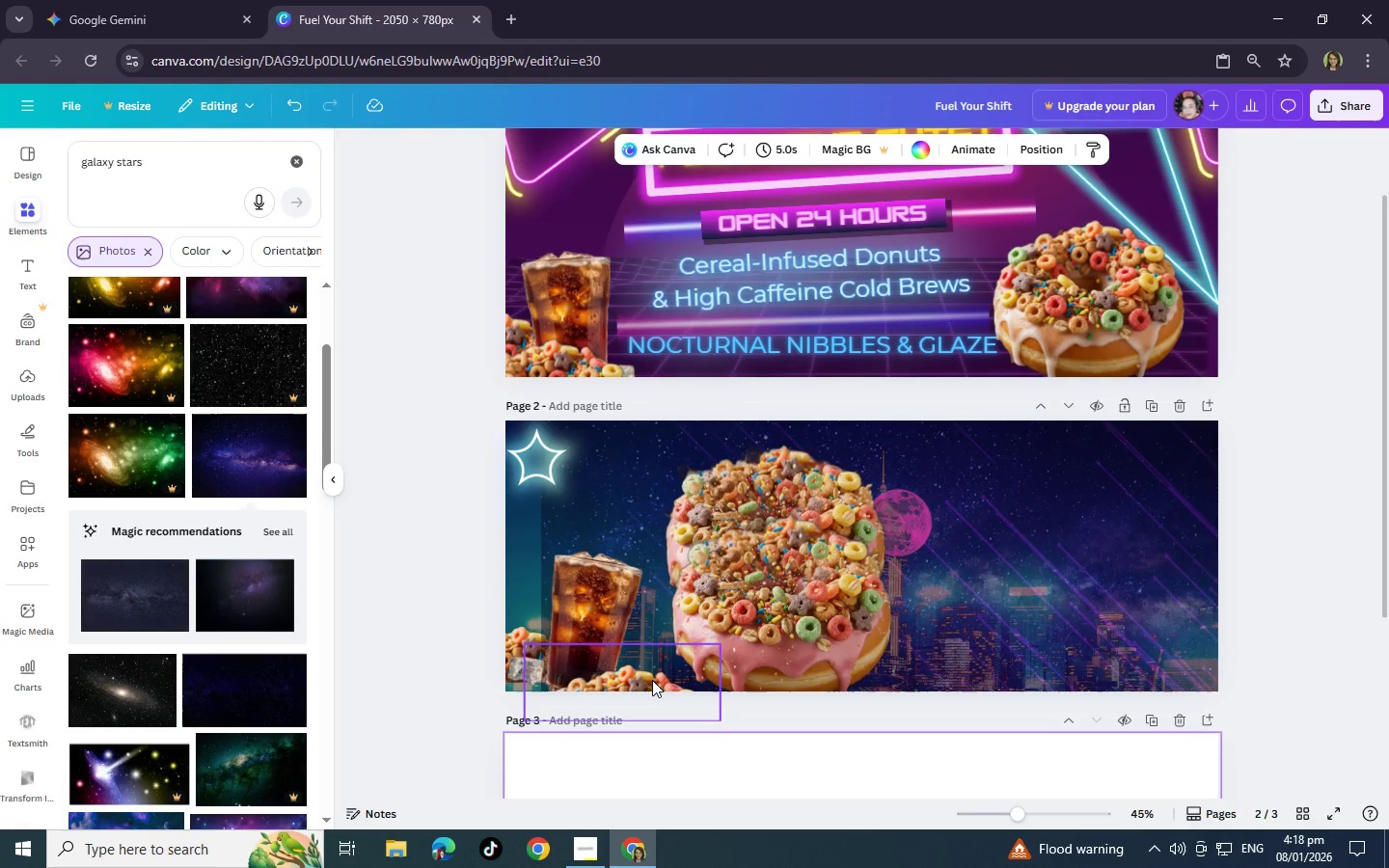 
left_click_drag(start_coordinate=[651, 680], to_coordinate=[609, 665])
 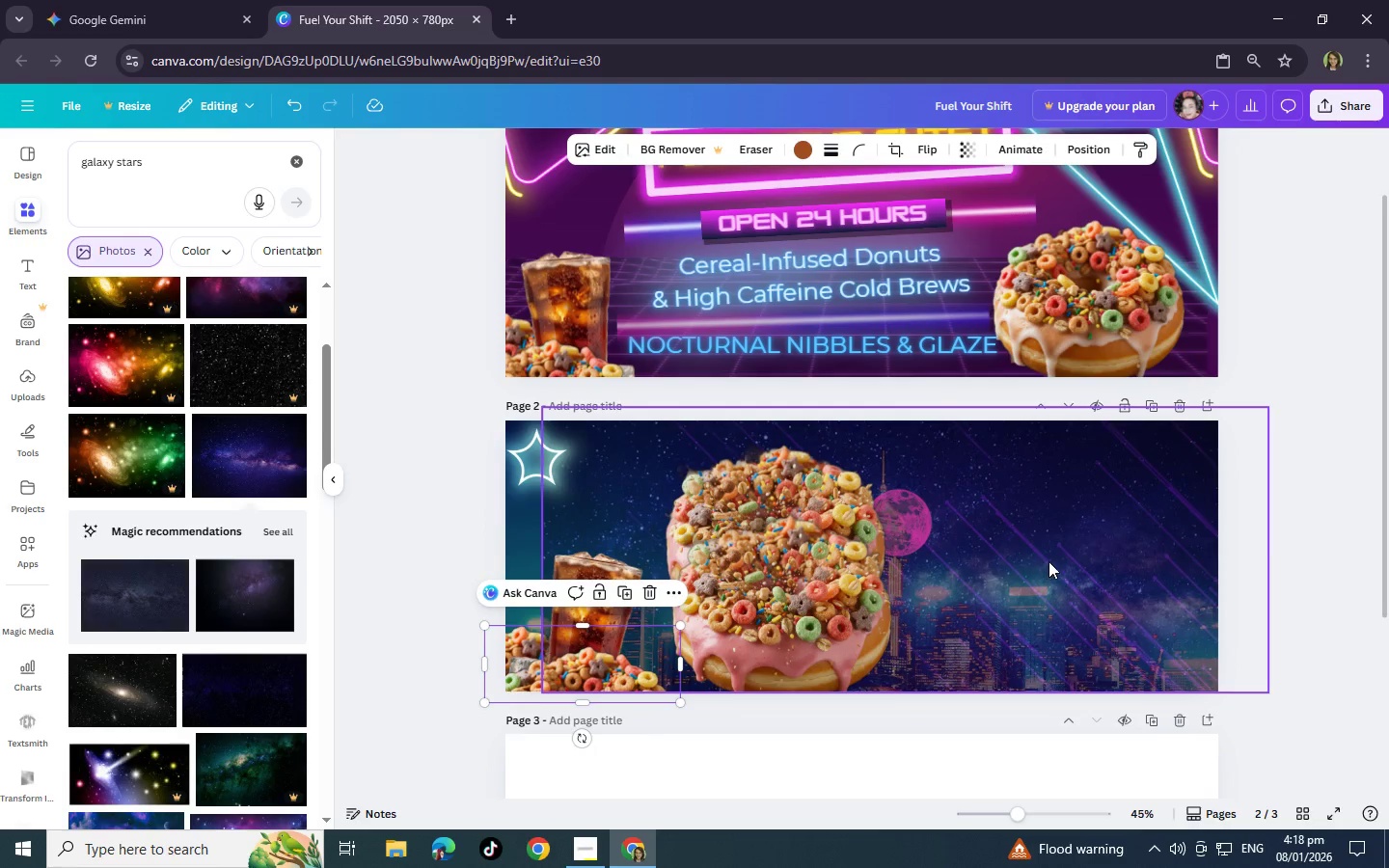 
left_click_drag(start_coordinate=[1049, 561], to_coordinate=[1005, 563])
 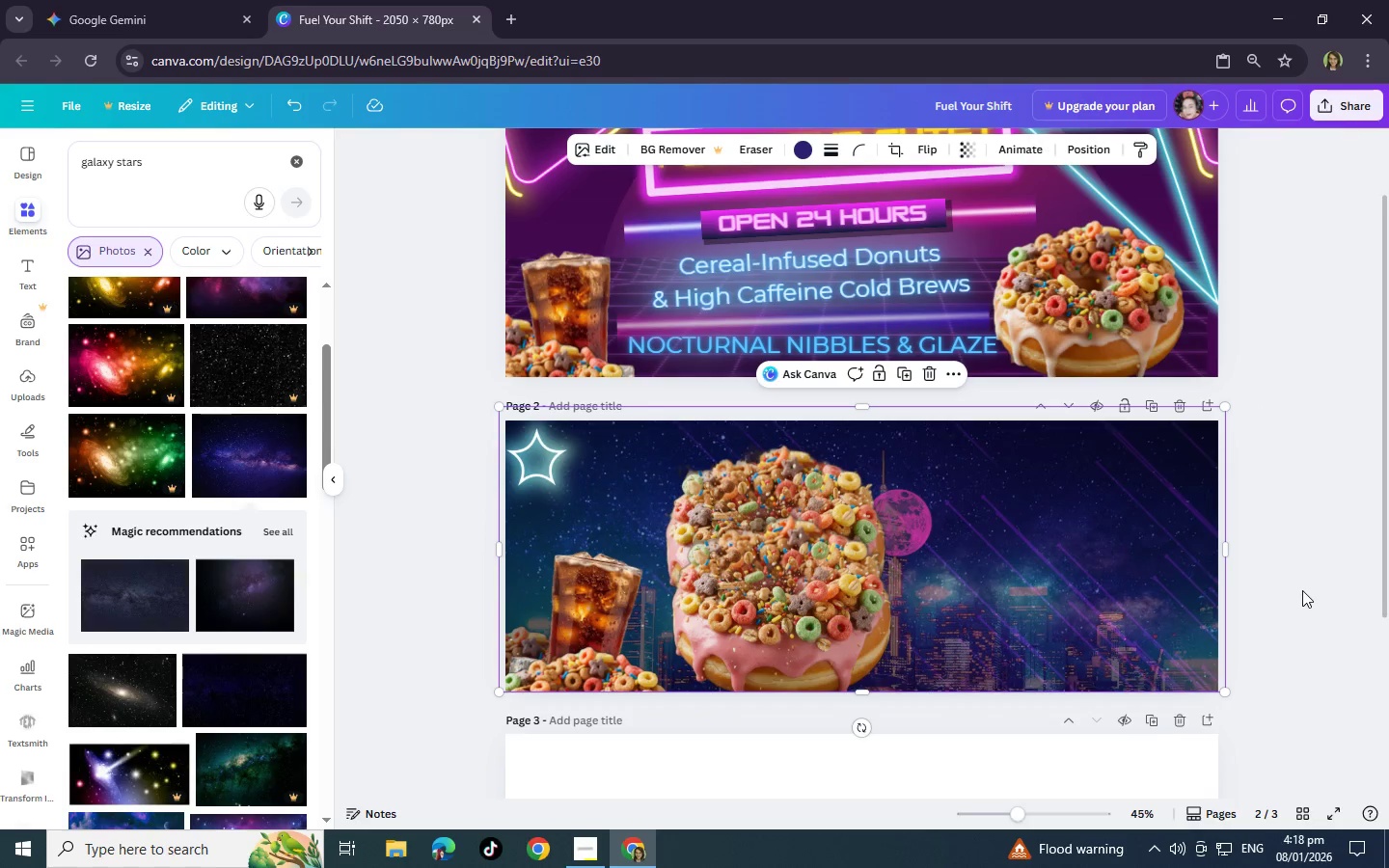 
left_click([1302, 590])
 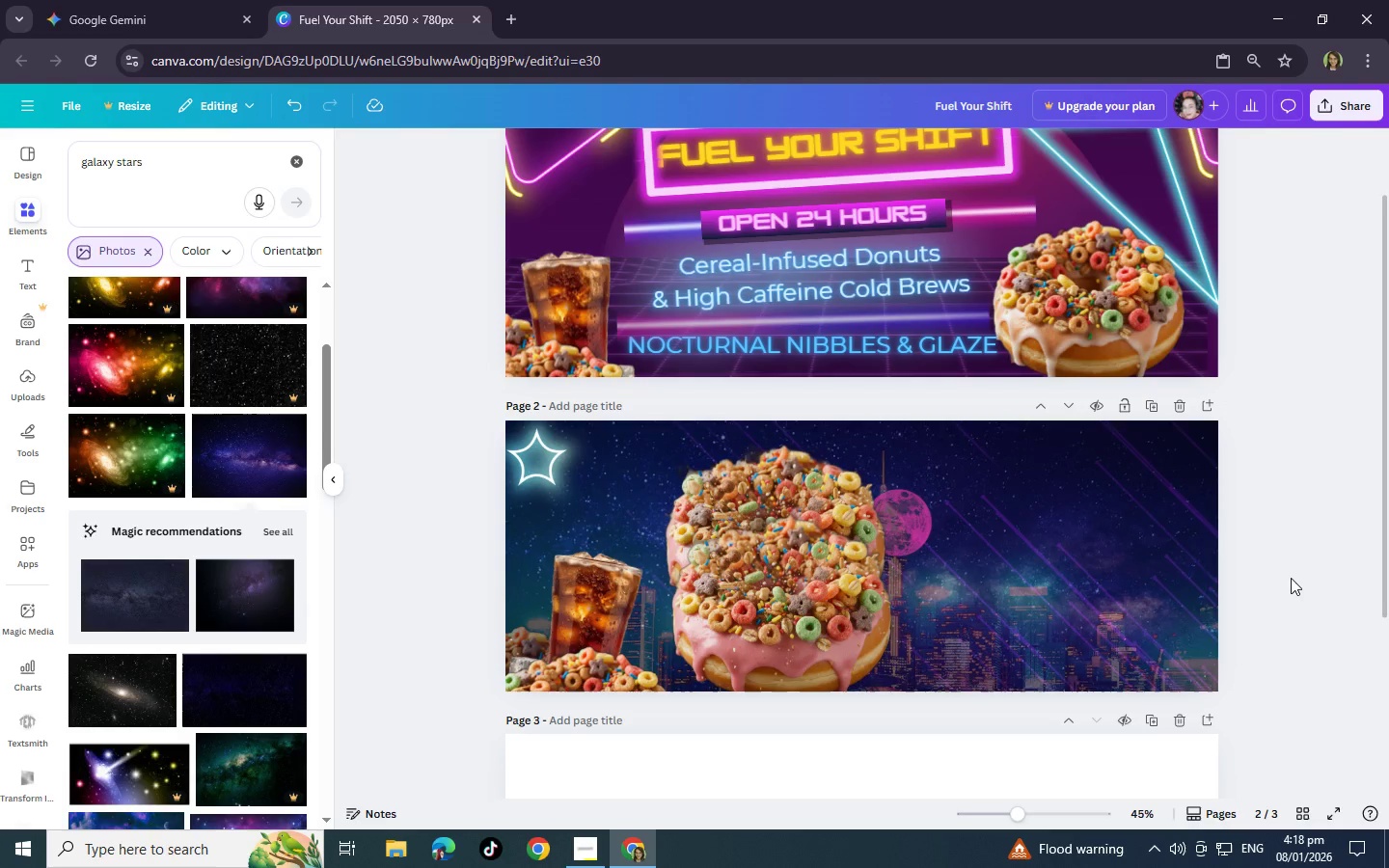 
left_click([788, 509])
 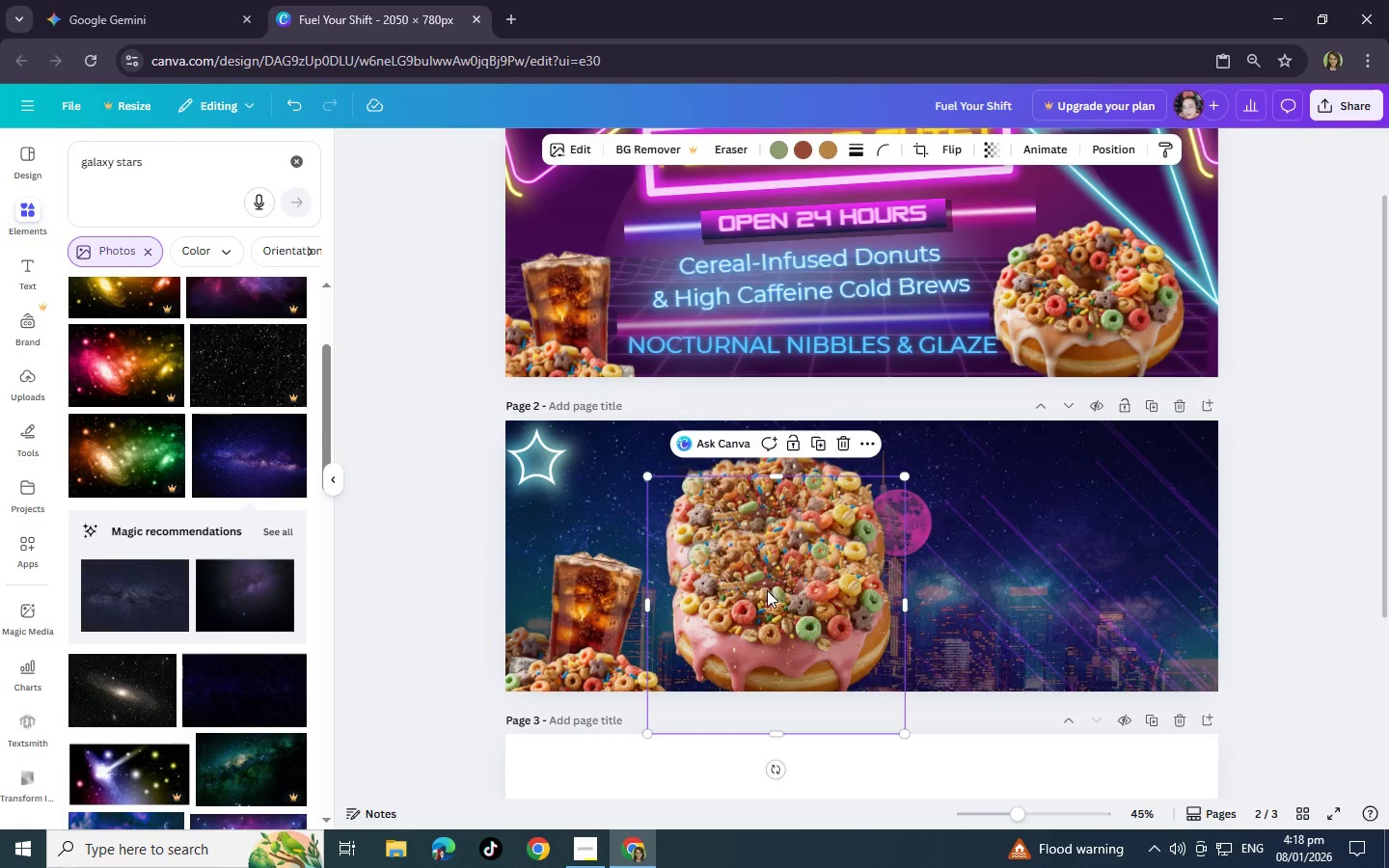 
left_click_drag(start_coordinate=[767, 590], to_coordinate=[756, 594])
 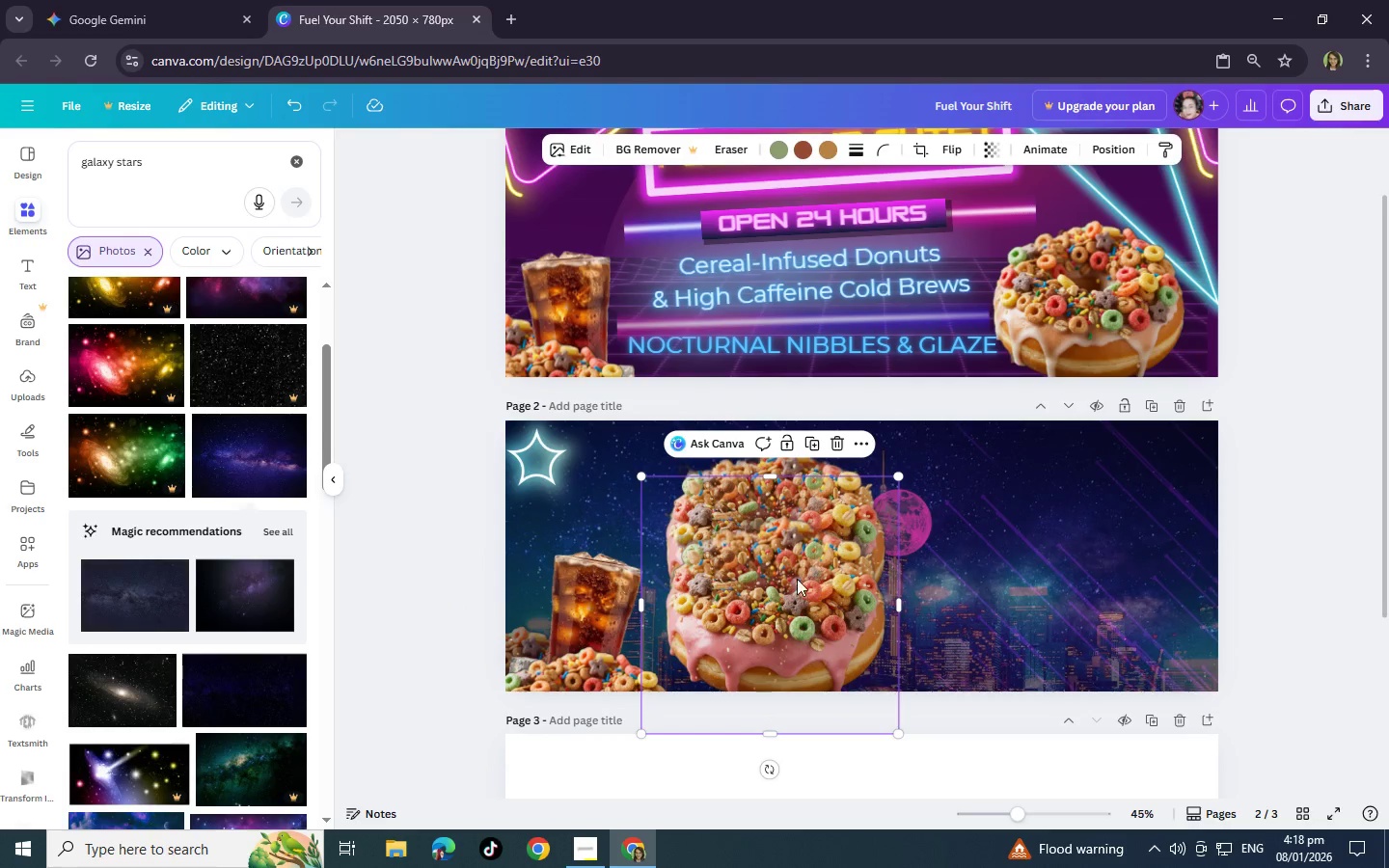 
left_click_drag(start_coordinate=[783, 602], to_coordinate=[779, 503])
 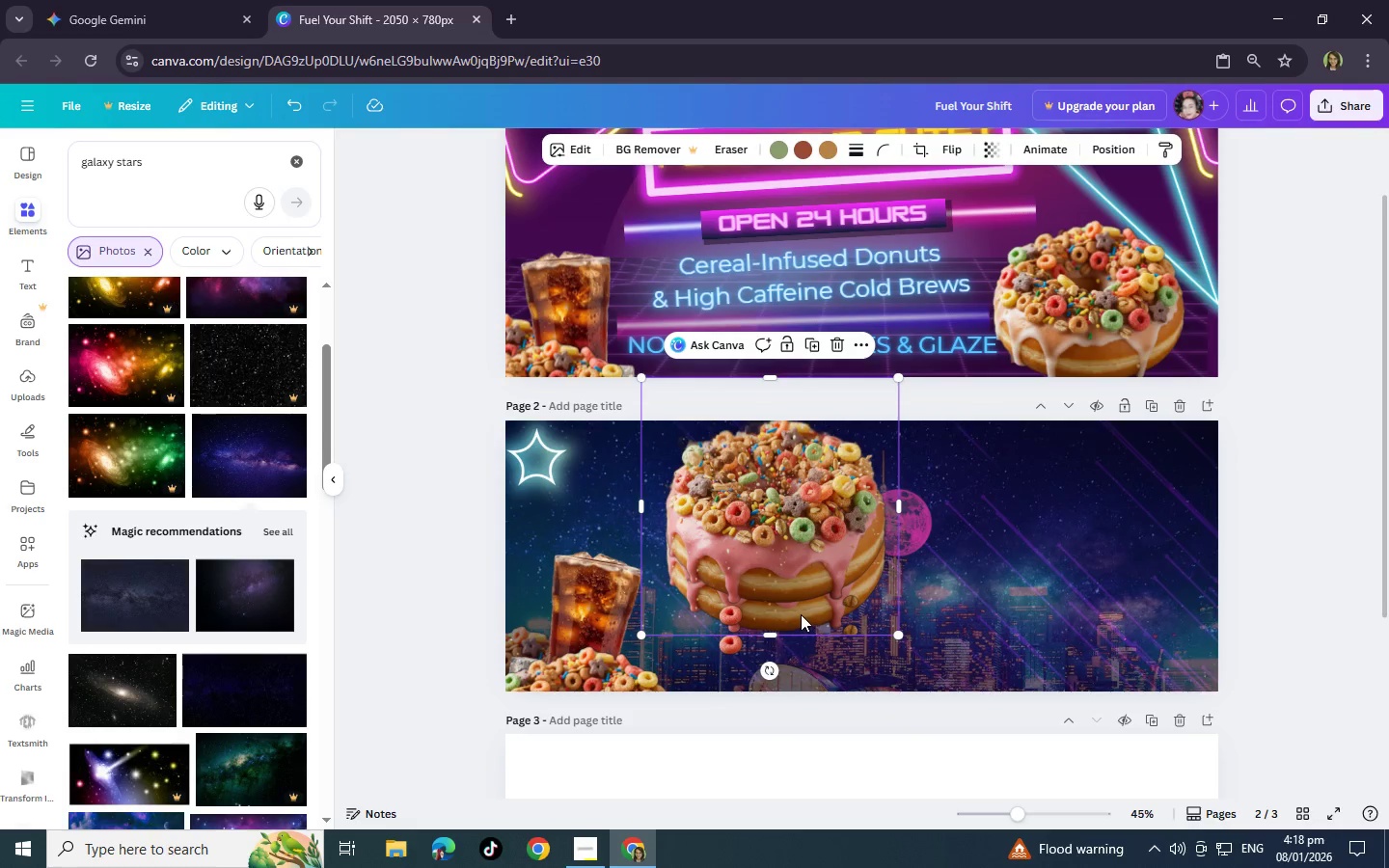 
left_click_drag(start_coordinate=[800, 614], to_coordinate=[1110, 702])
 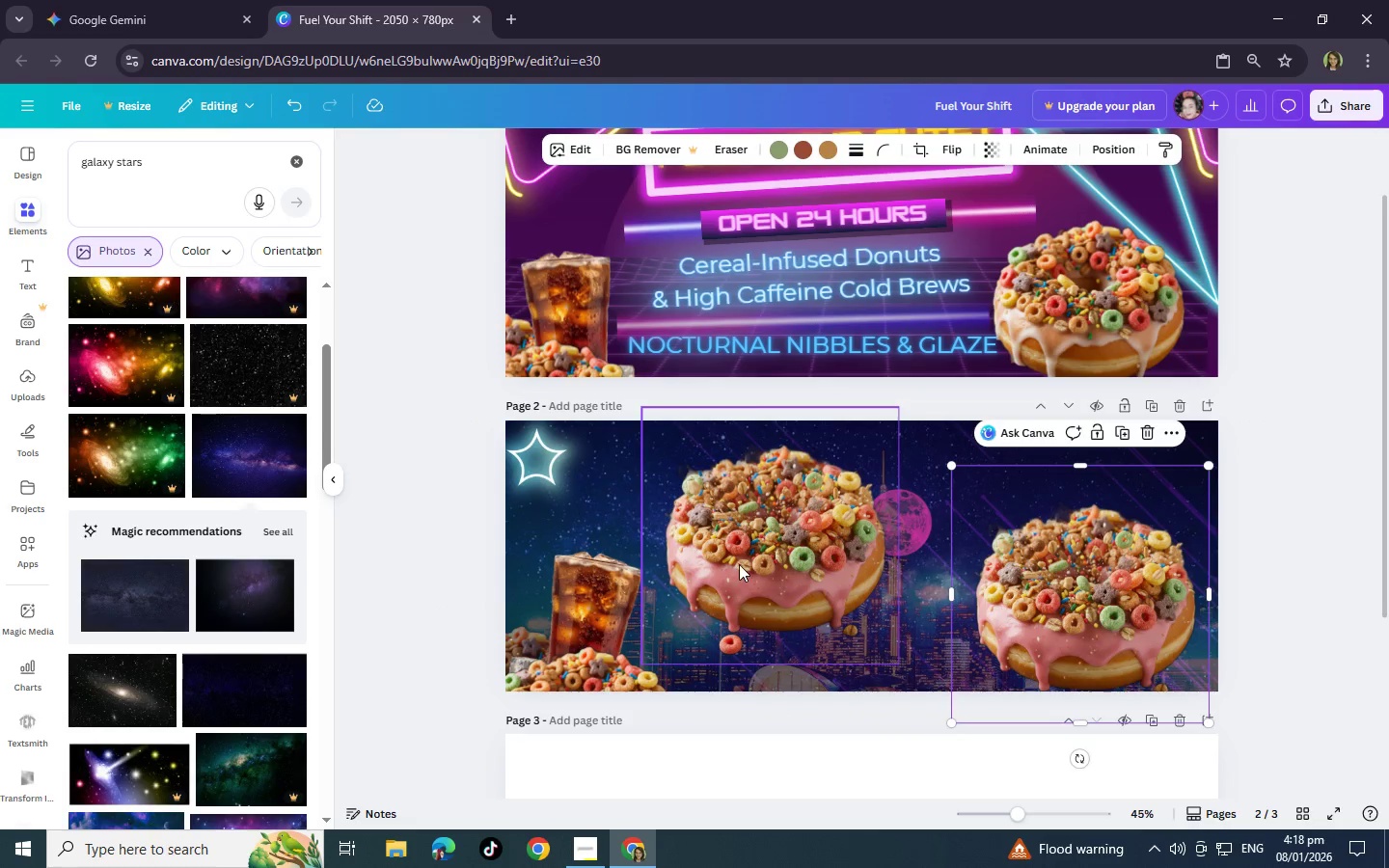 
left_click_drag(start_coordinate=[739, 564], to_coordinate=[734, 629])
 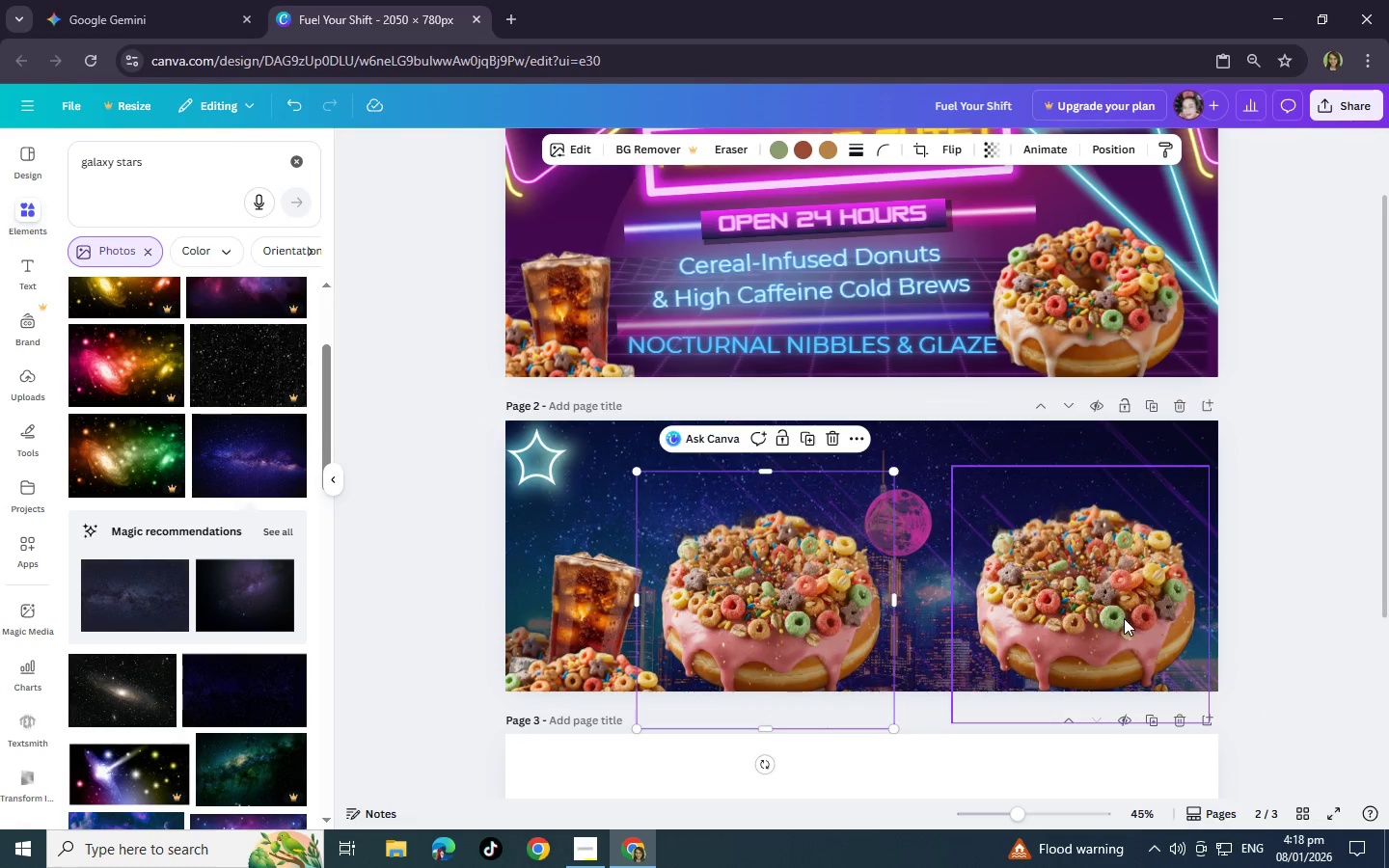 
left_click_drag(start_coordinate=[1124, 618], to_coordinate=[808, 555])
 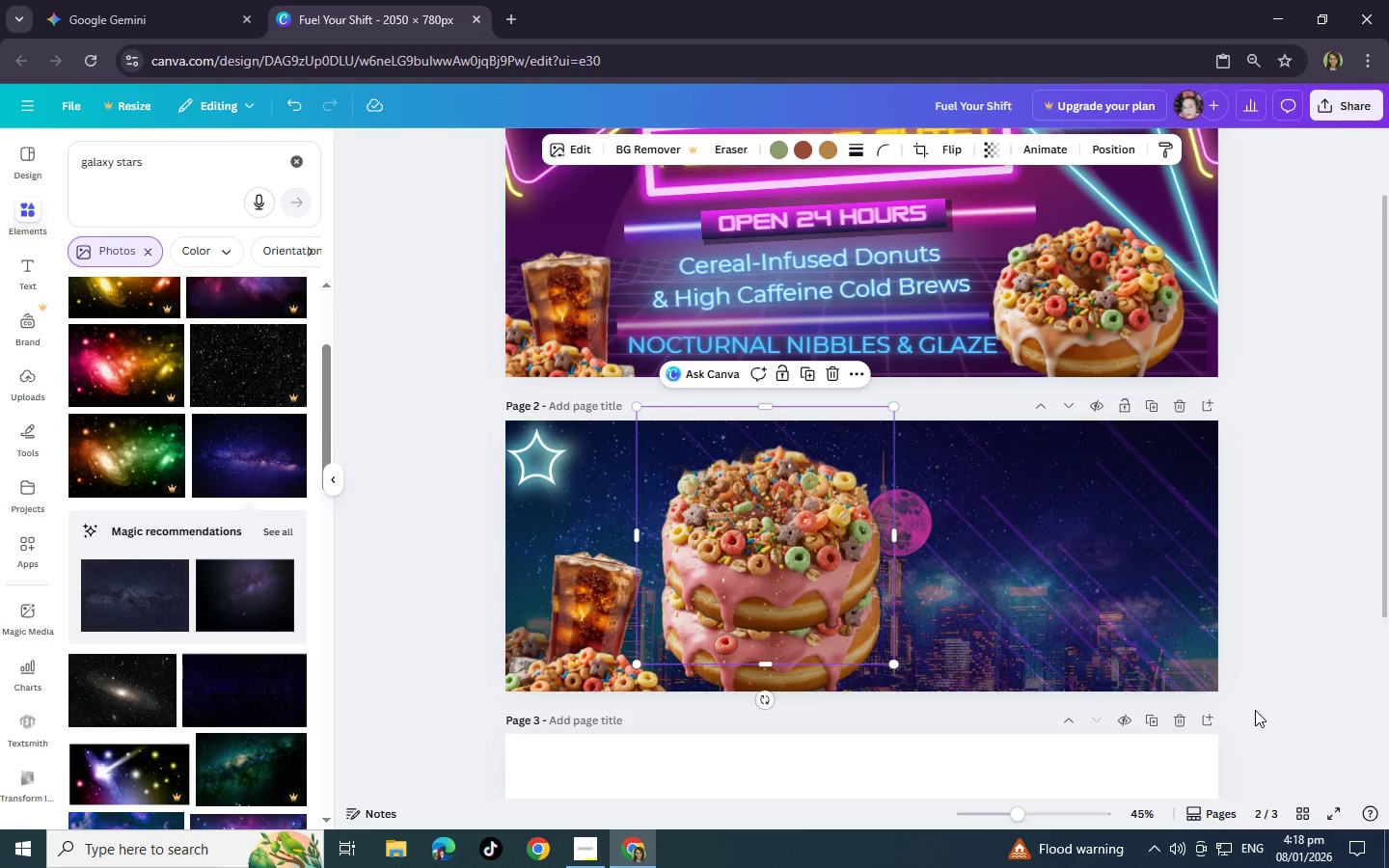 
left_click([1255, 710])
 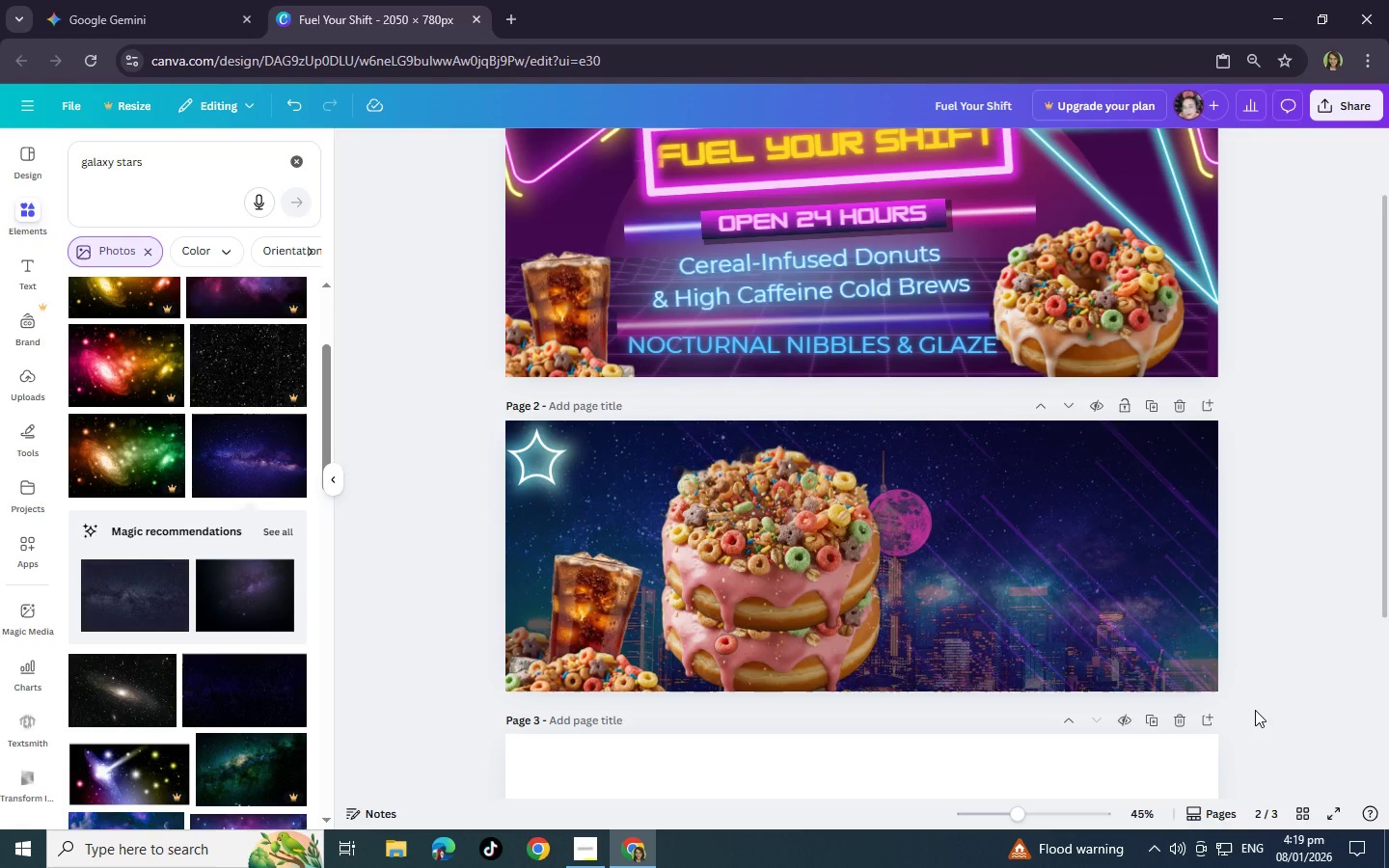 
wait(17.26)
 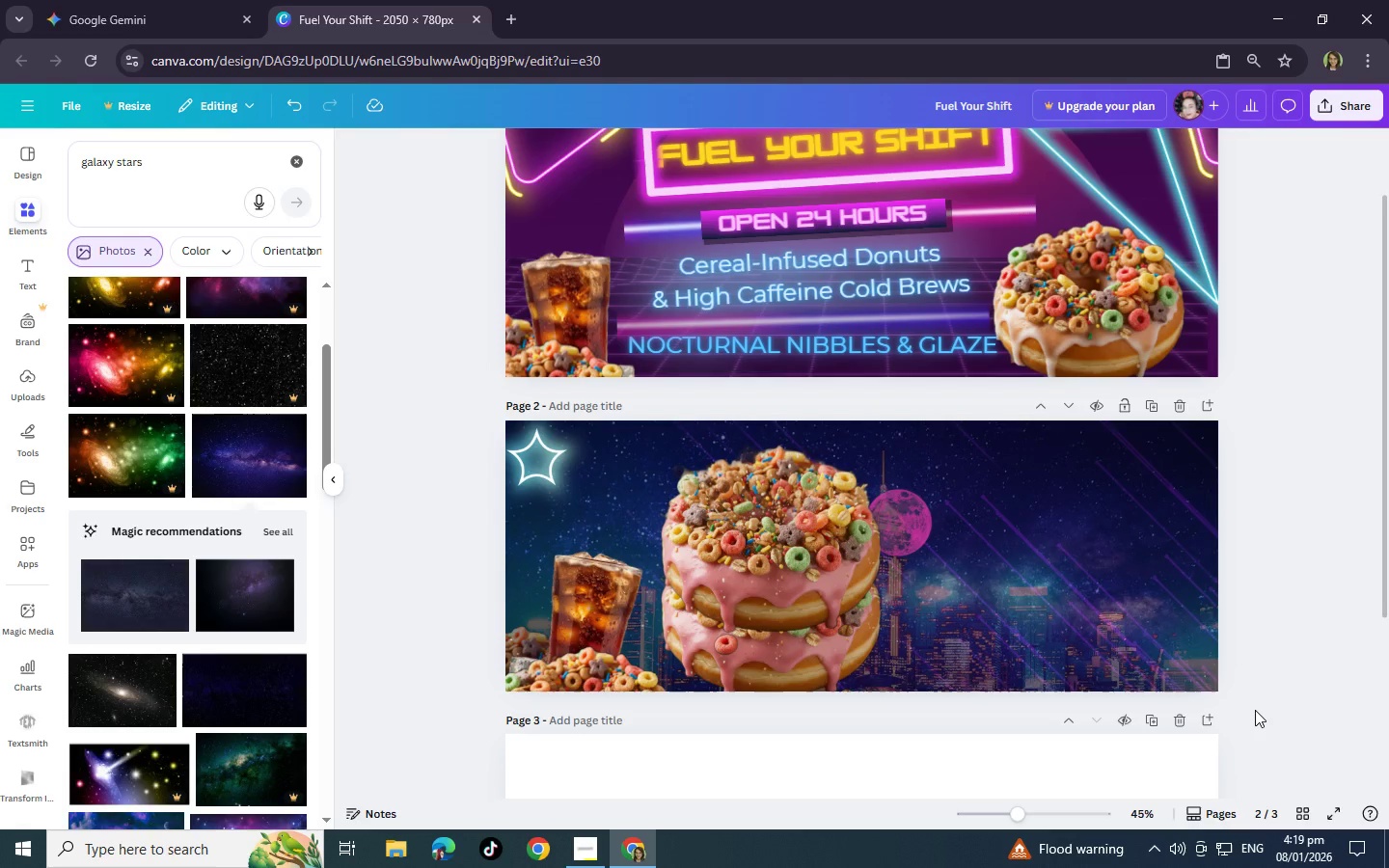 
scroll: coordinate [948, 426], scroll_direction: up, amount: 1.0
 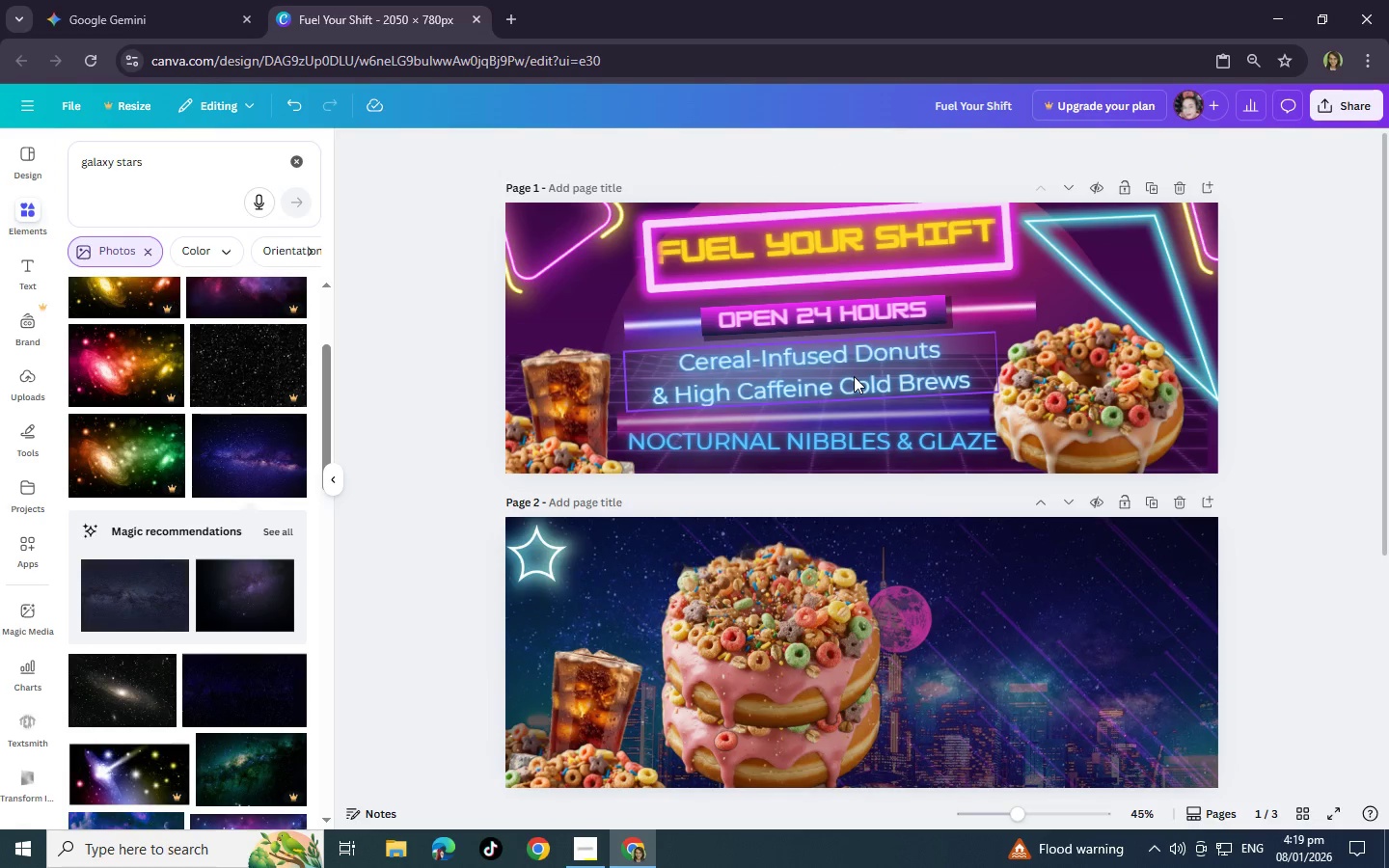 
left_click([854, 376])
 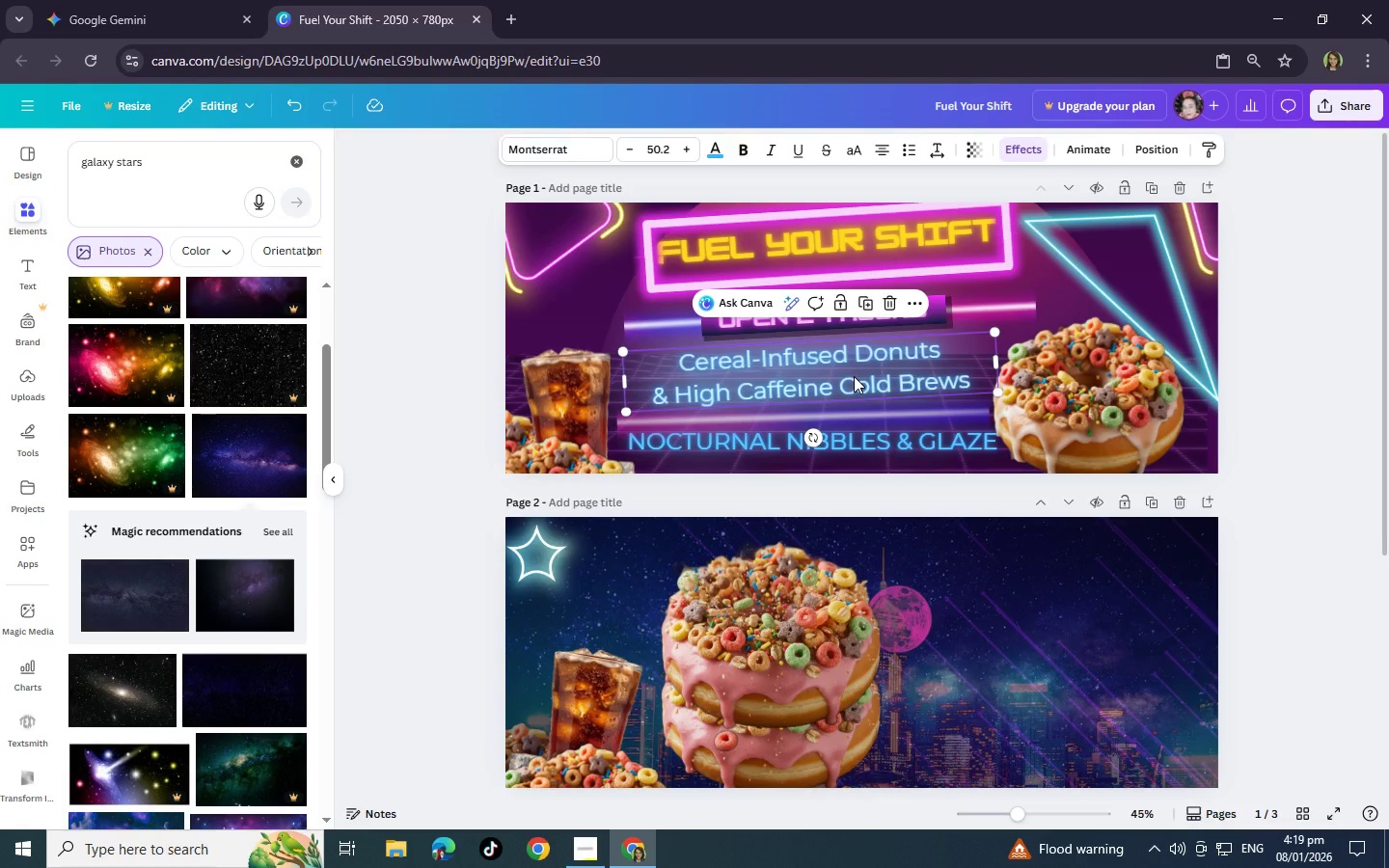 
key(Control+C)
 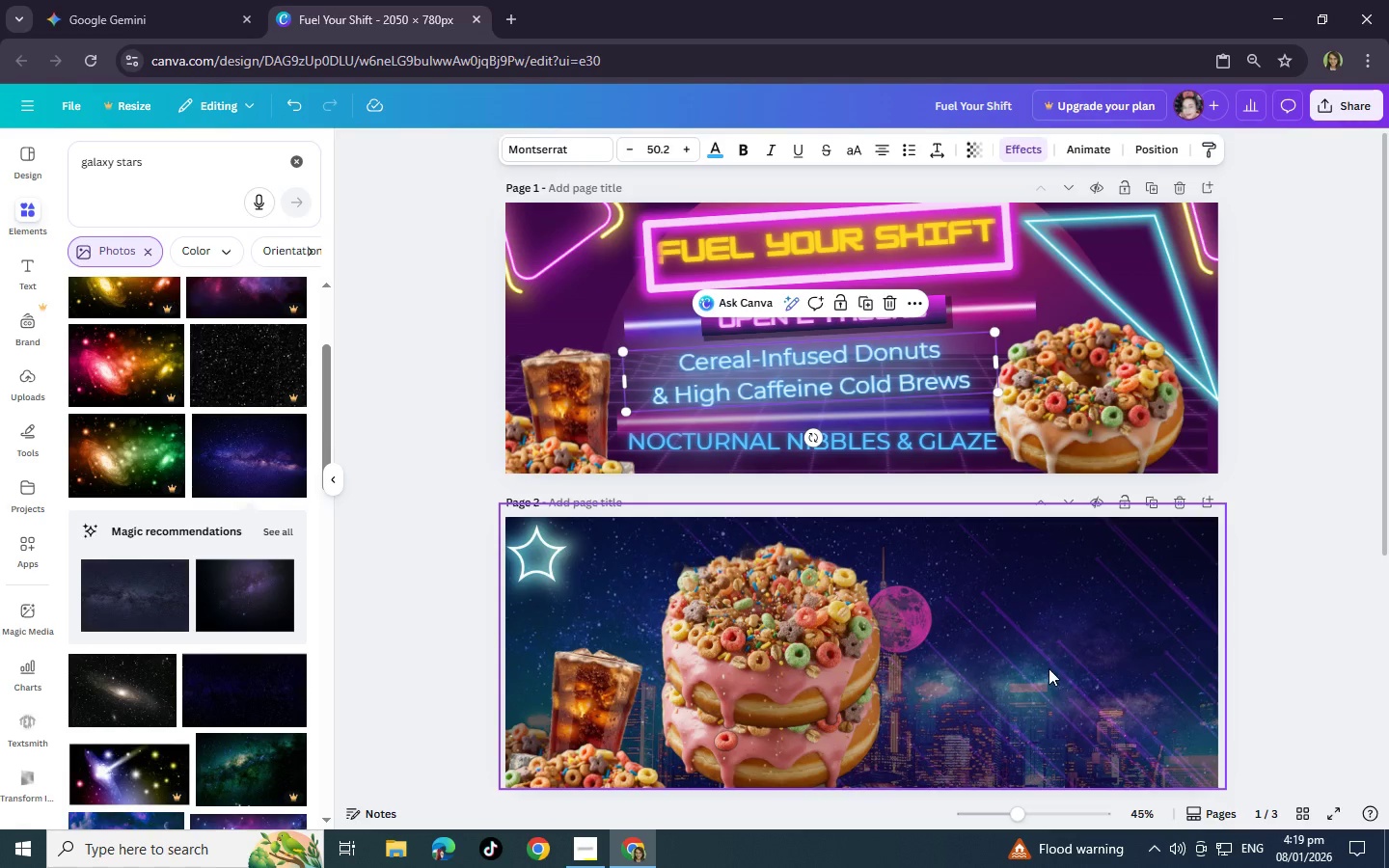 
left_click([1049, 668])
 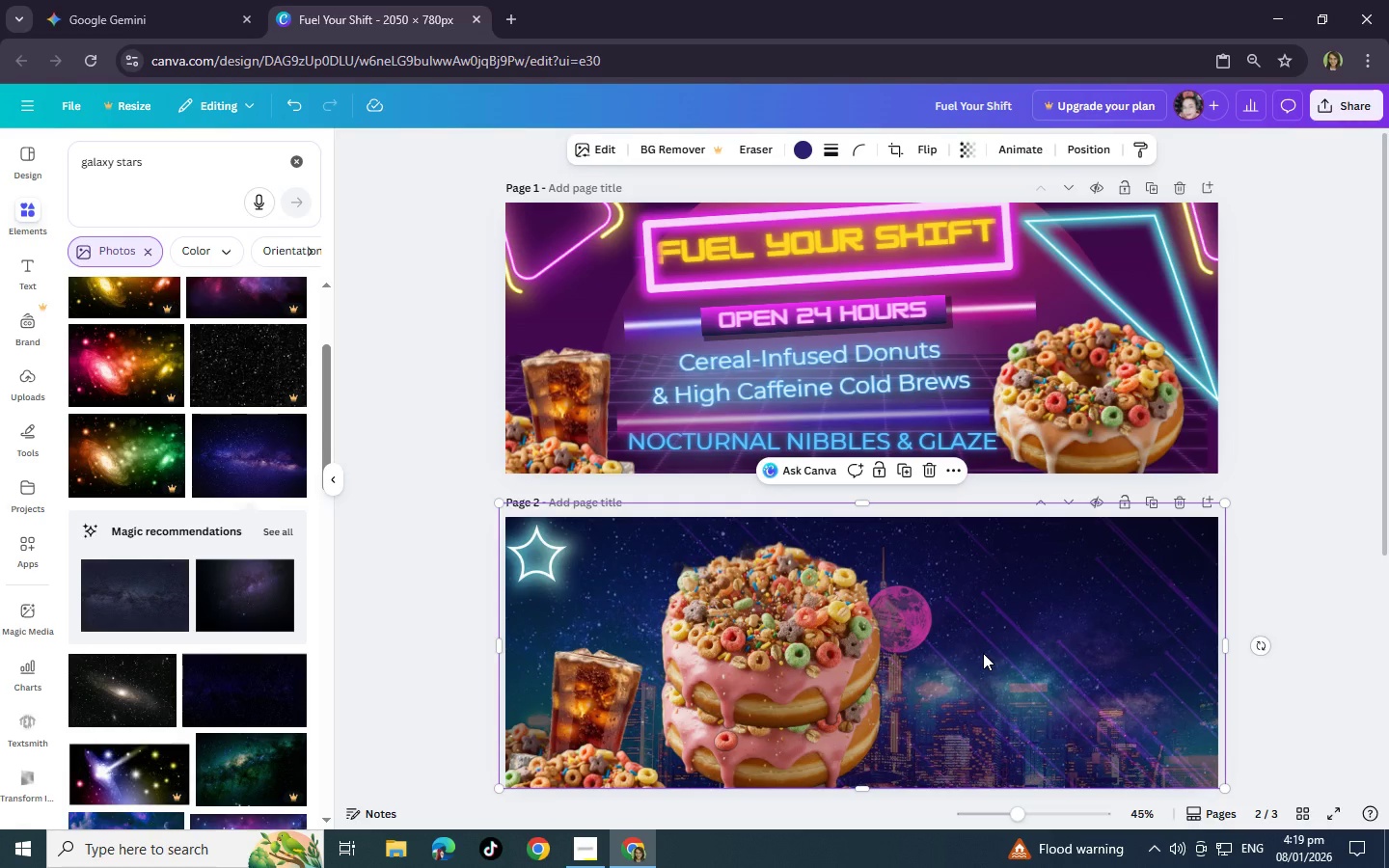 
key(Control+V)
 